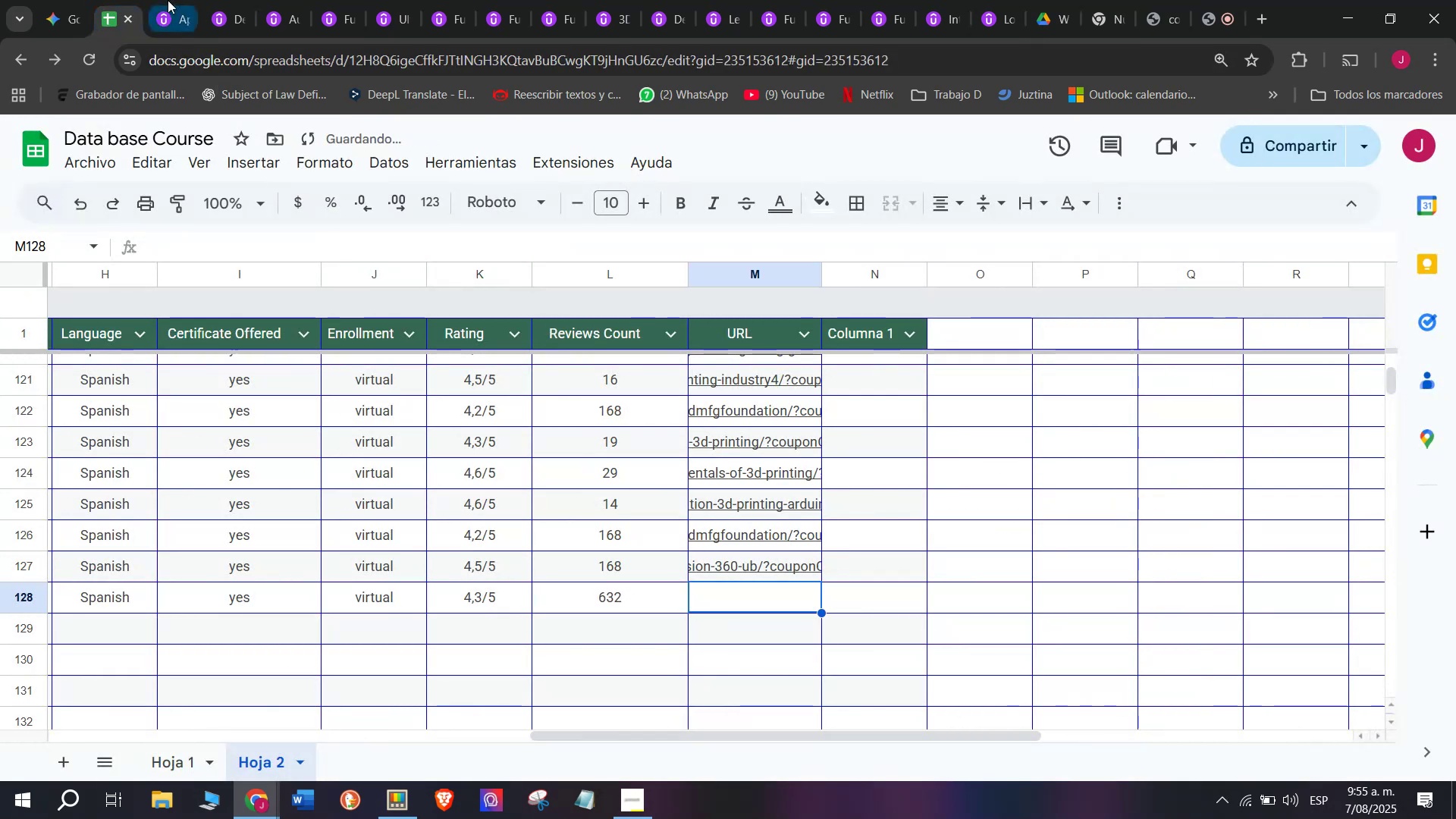 
left_click([167, 0])
 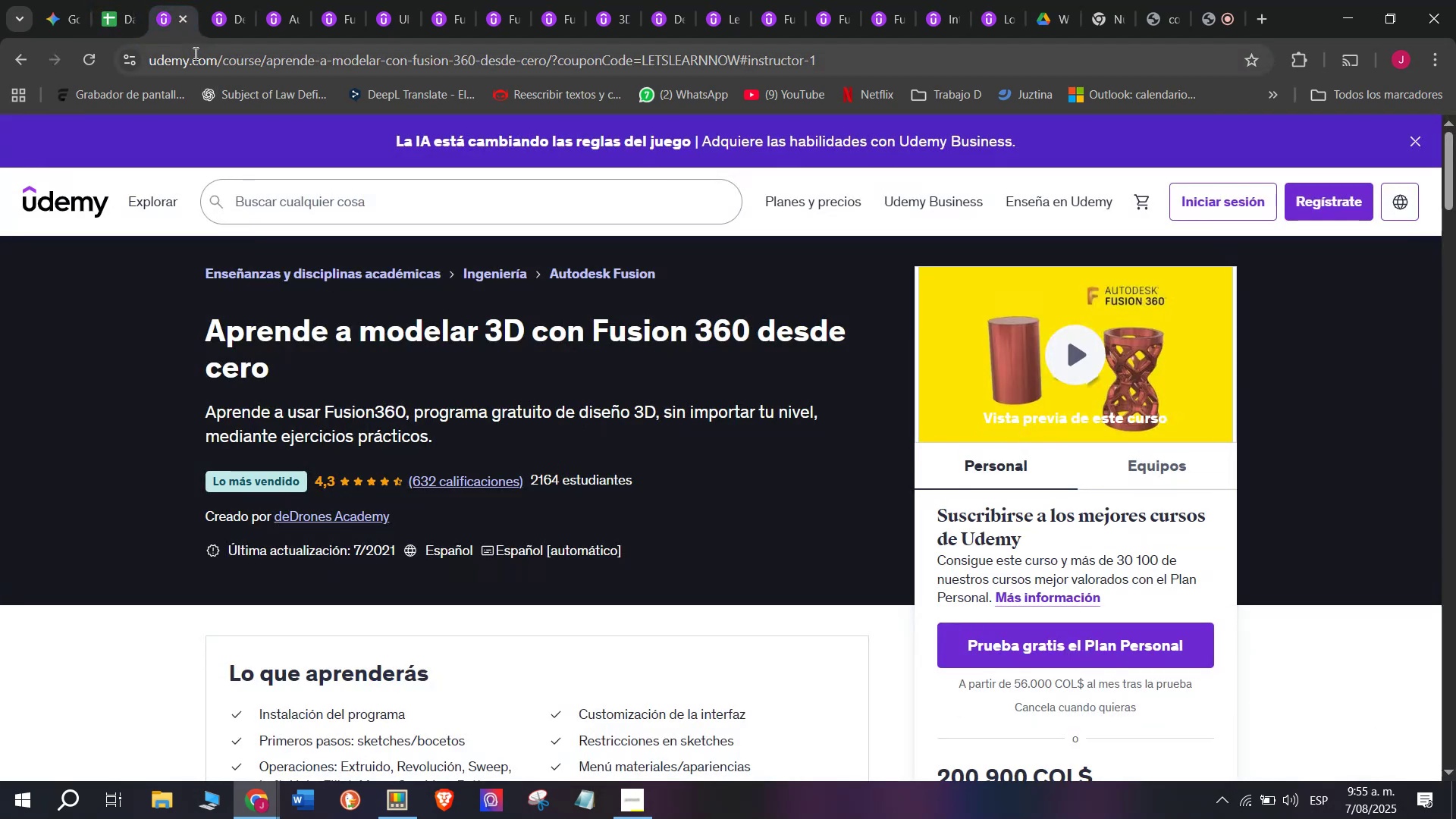 
double_click([194, 53])
 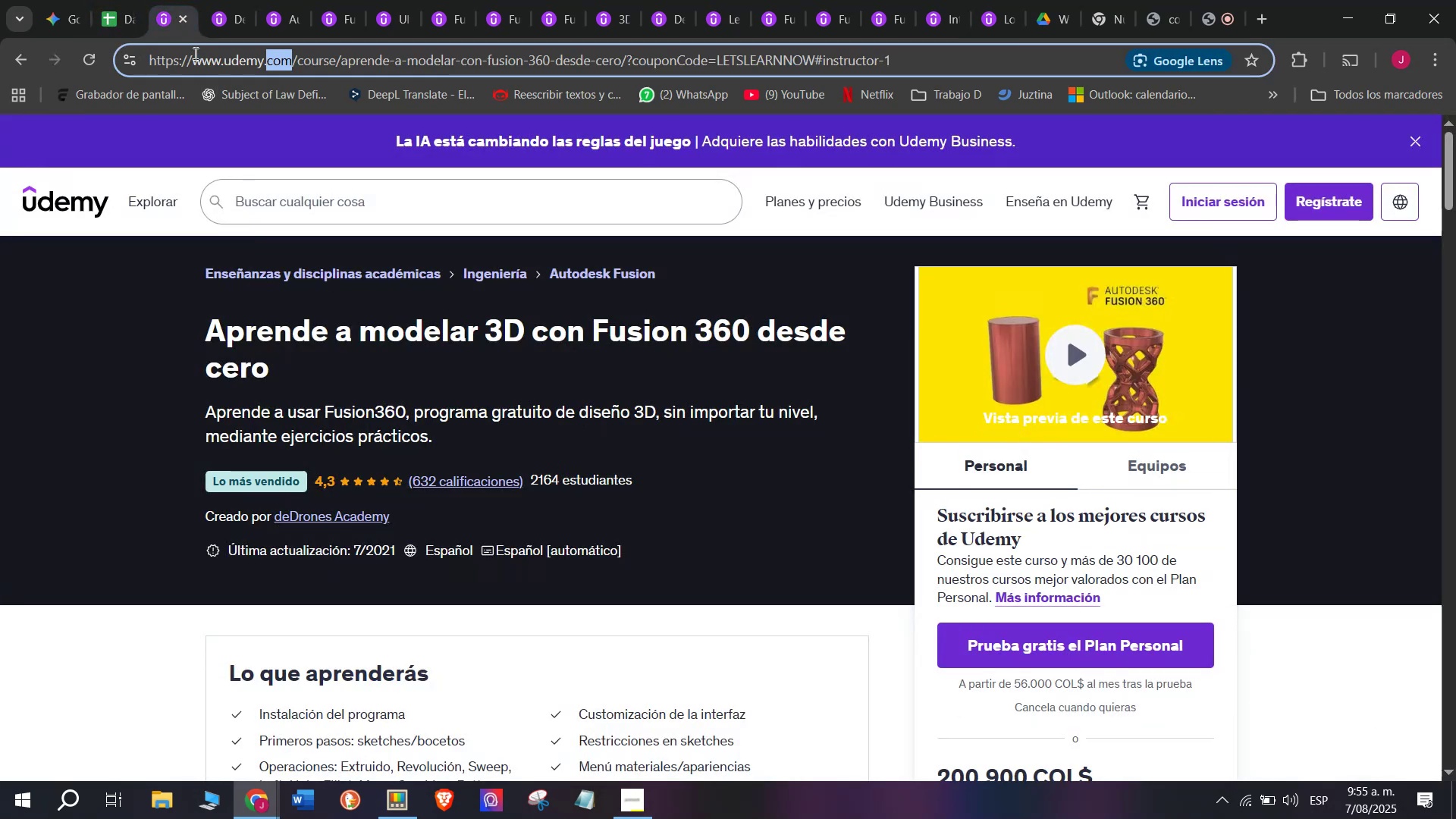 
triple_click([194, 53])
 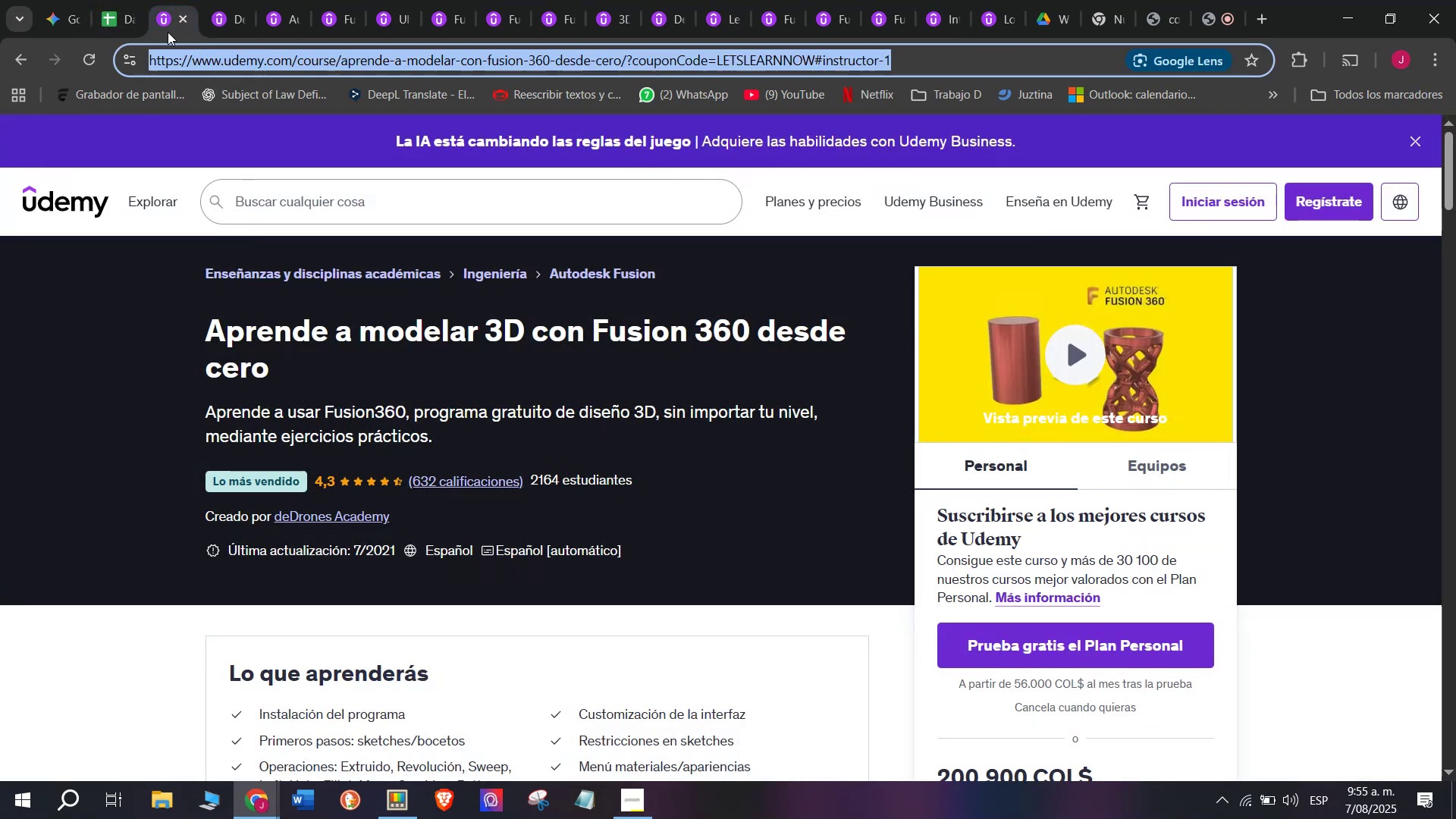 
key(Control+ControlLeft)
 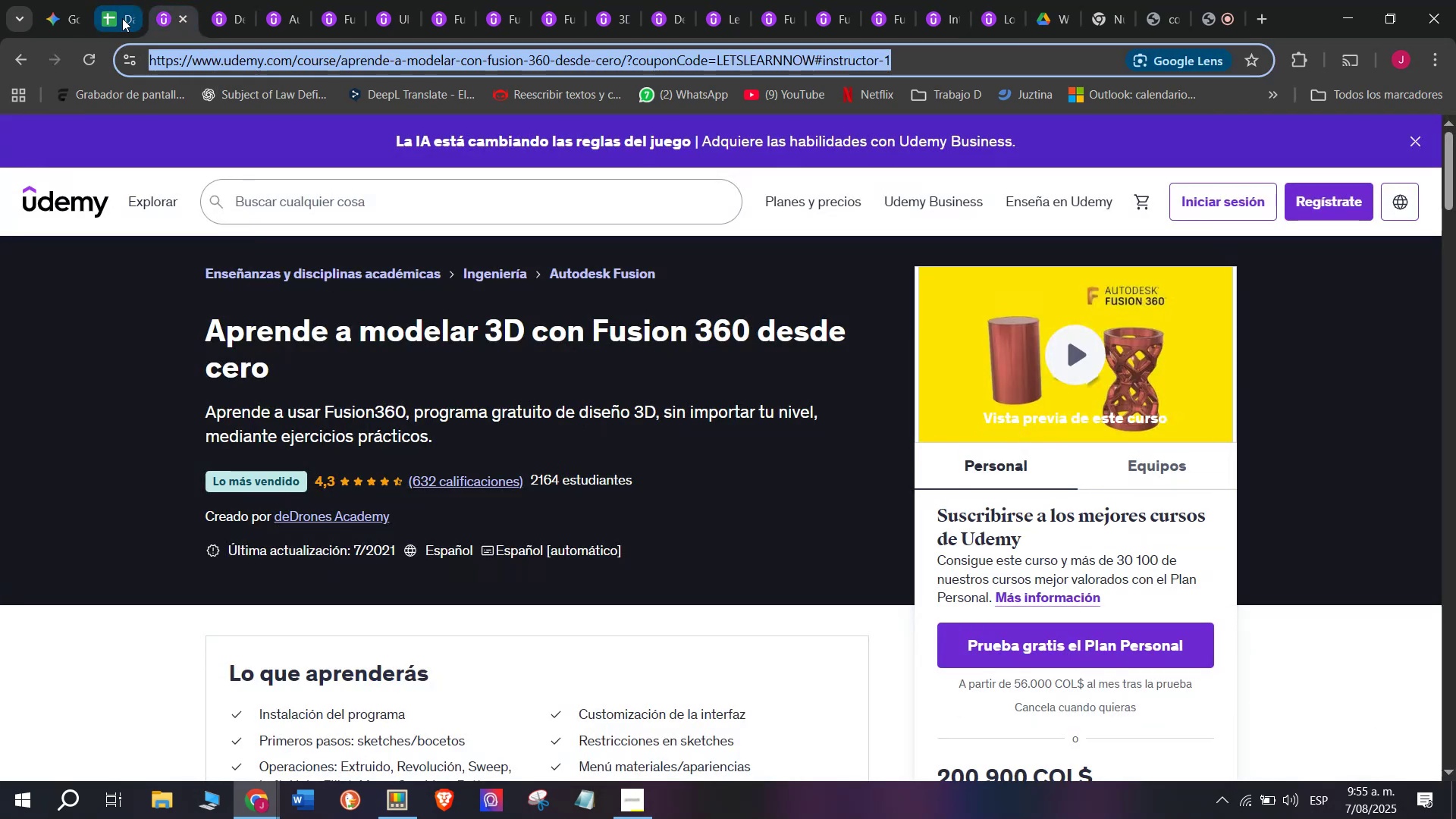 
key(Break)
 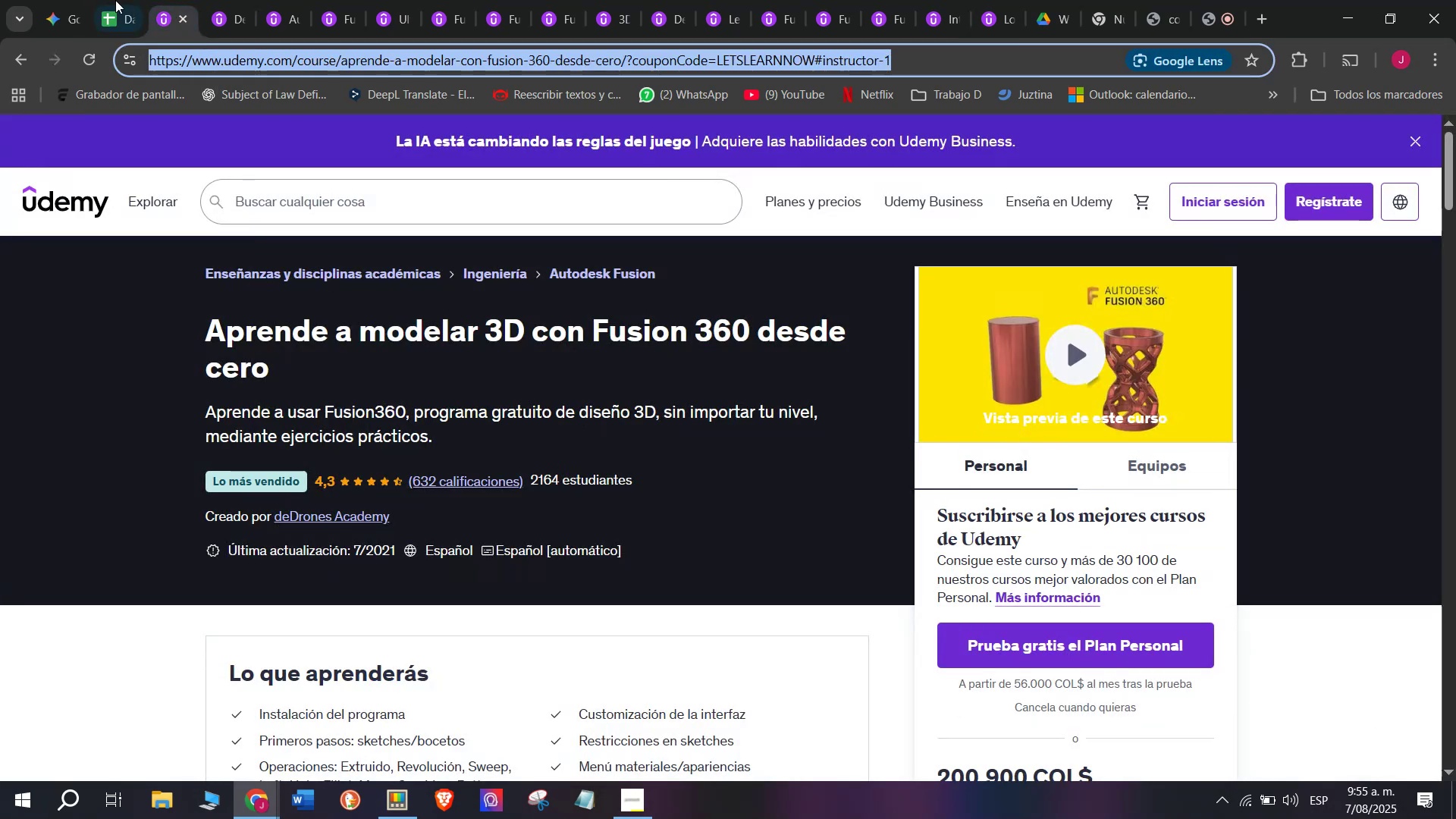 
key(Control+C)
 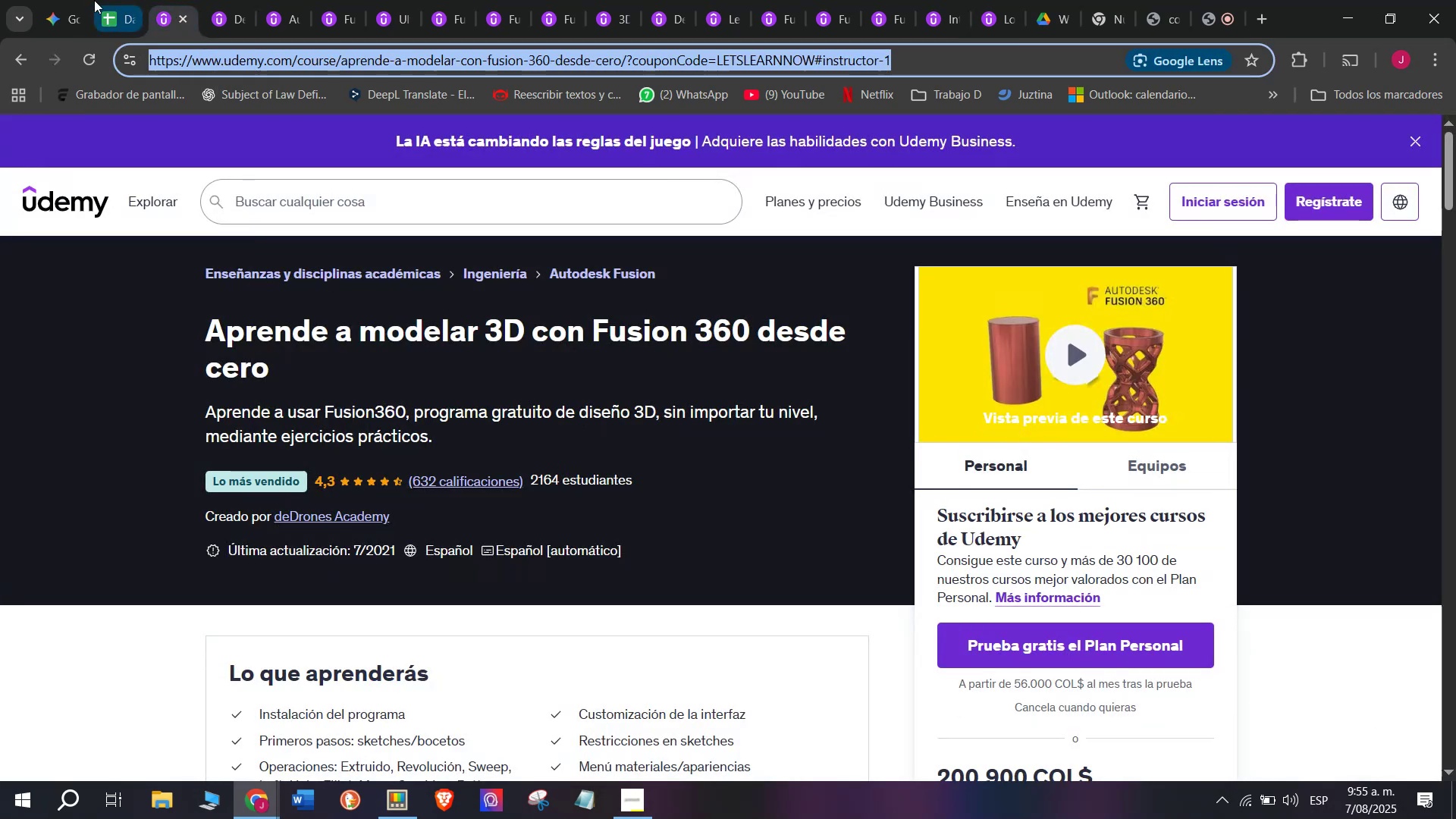 
triple_click([94, 0])
 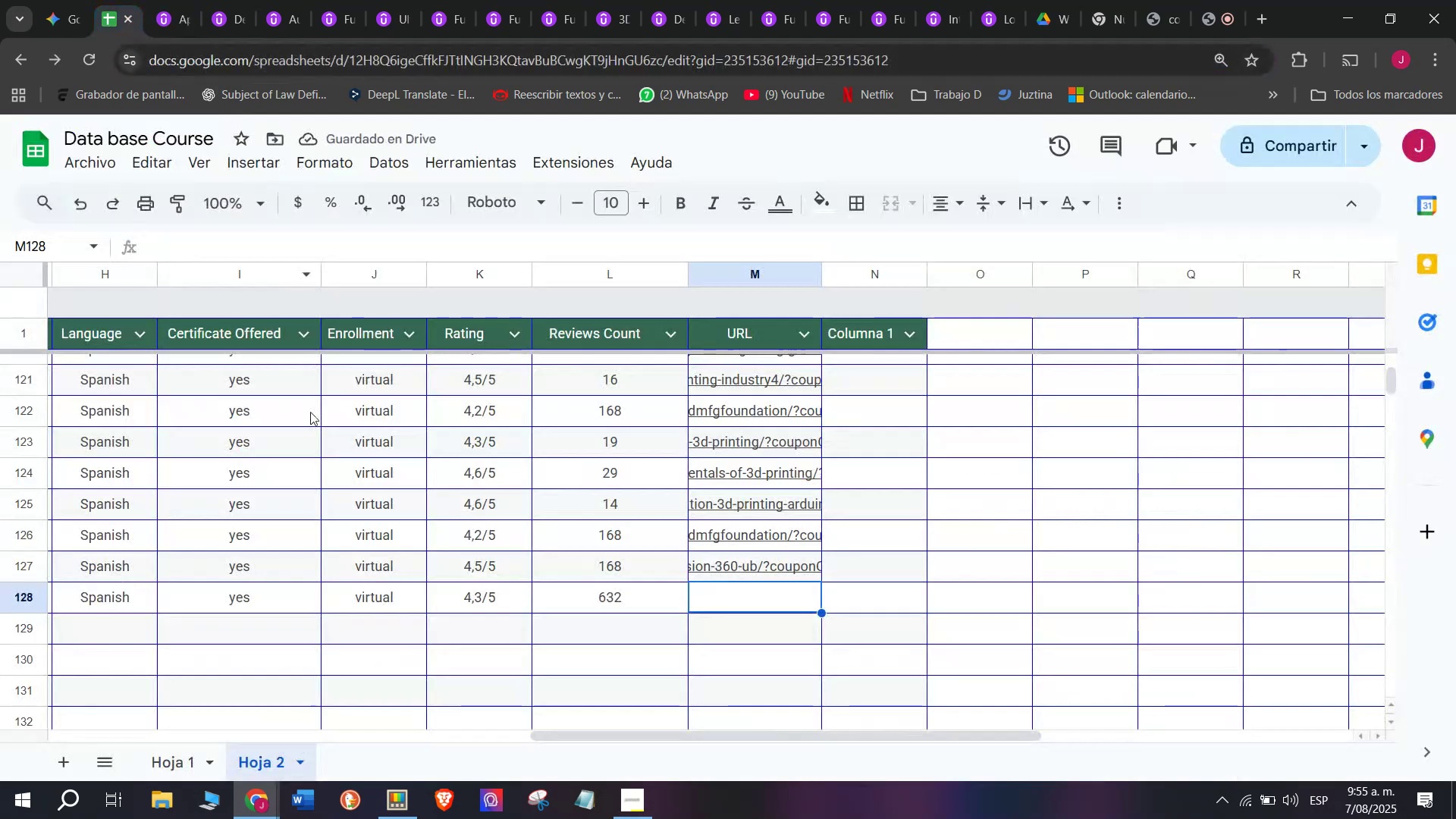 
key(Z)
 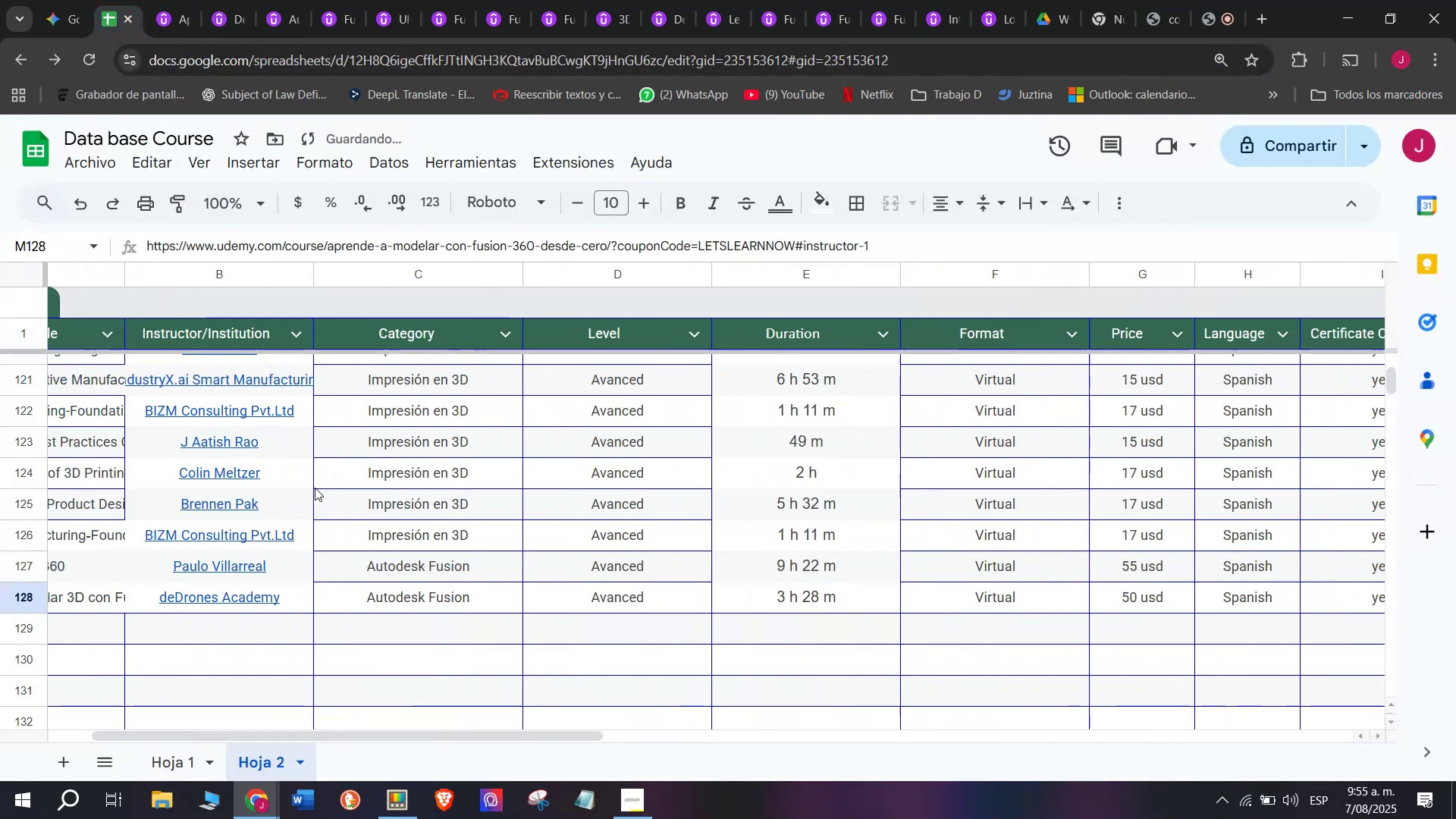 
key(Control+ControlLeft)
 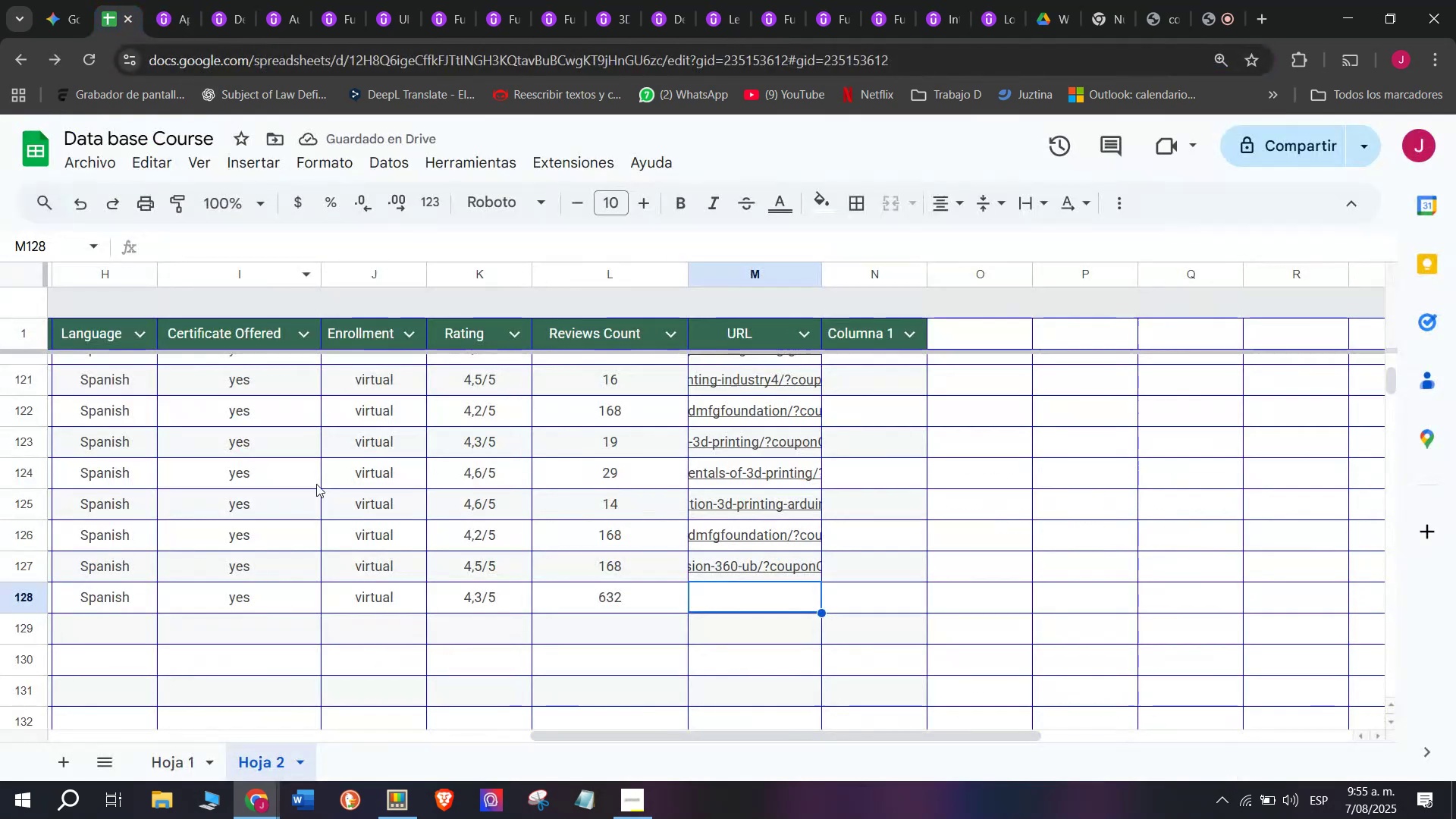 
key(Control+V)
 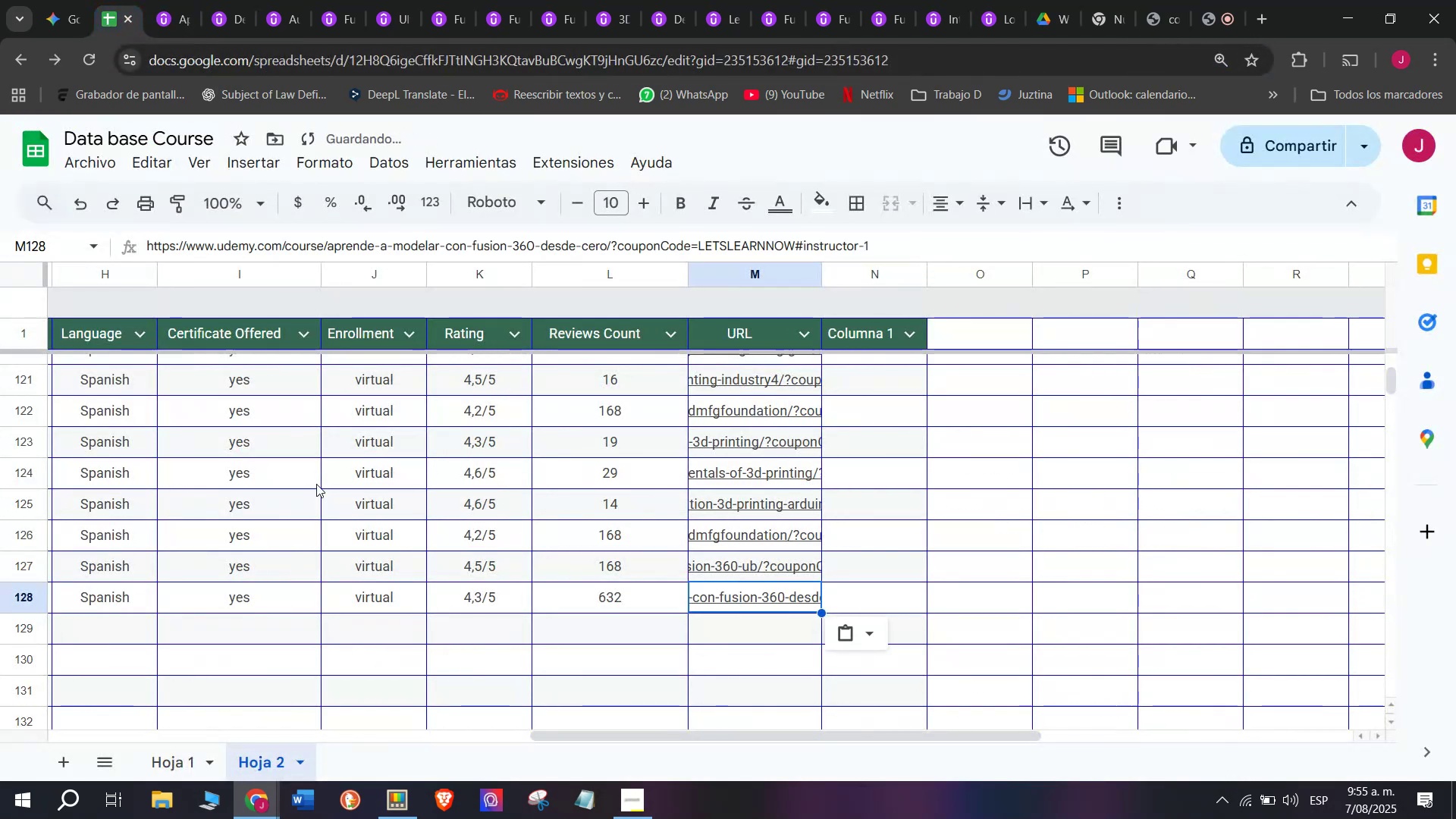 
scroll: coordinate [118, 626], scroll_direction: up, amount: 10.0
 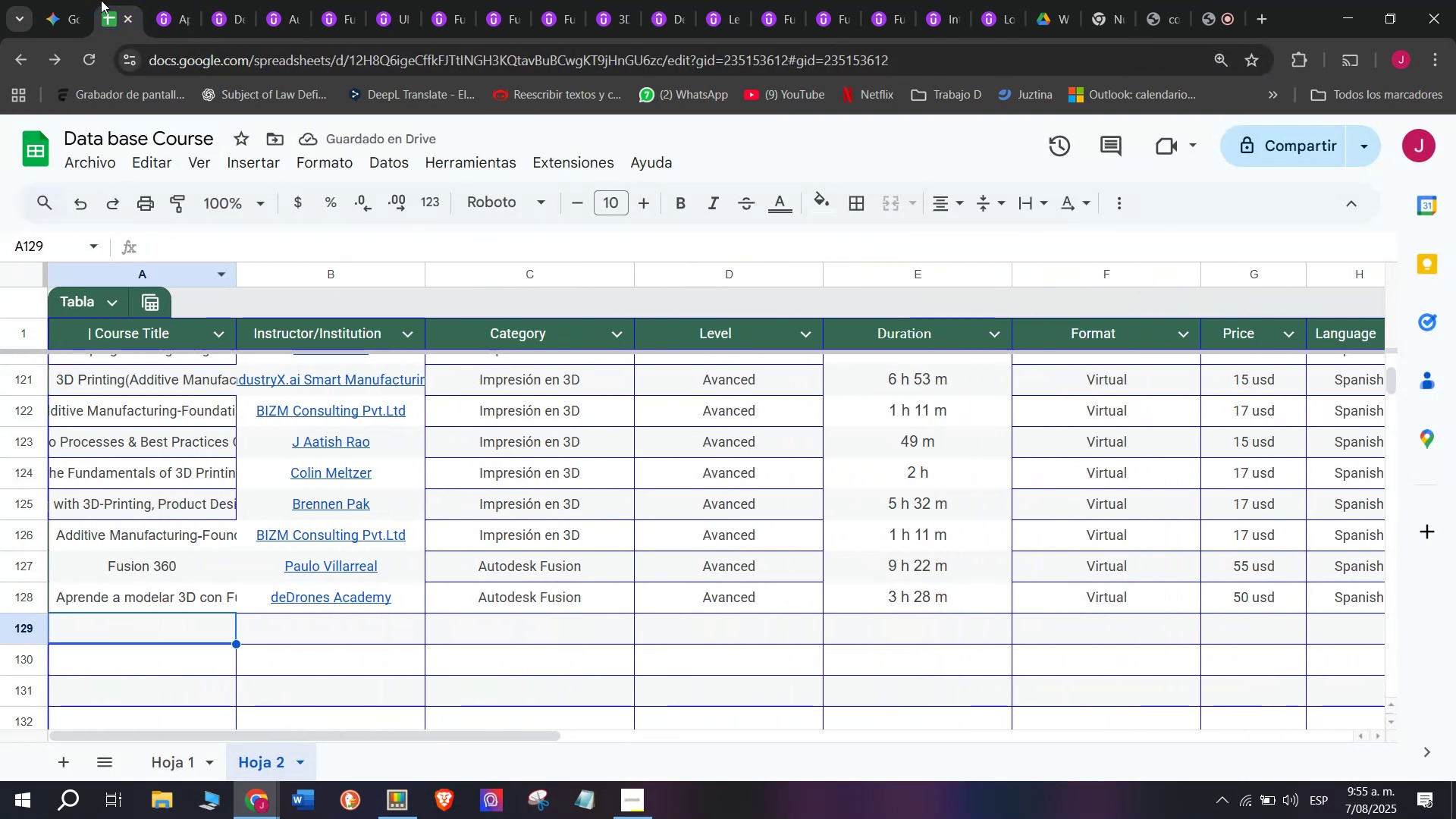 
left_click([118, 626])
 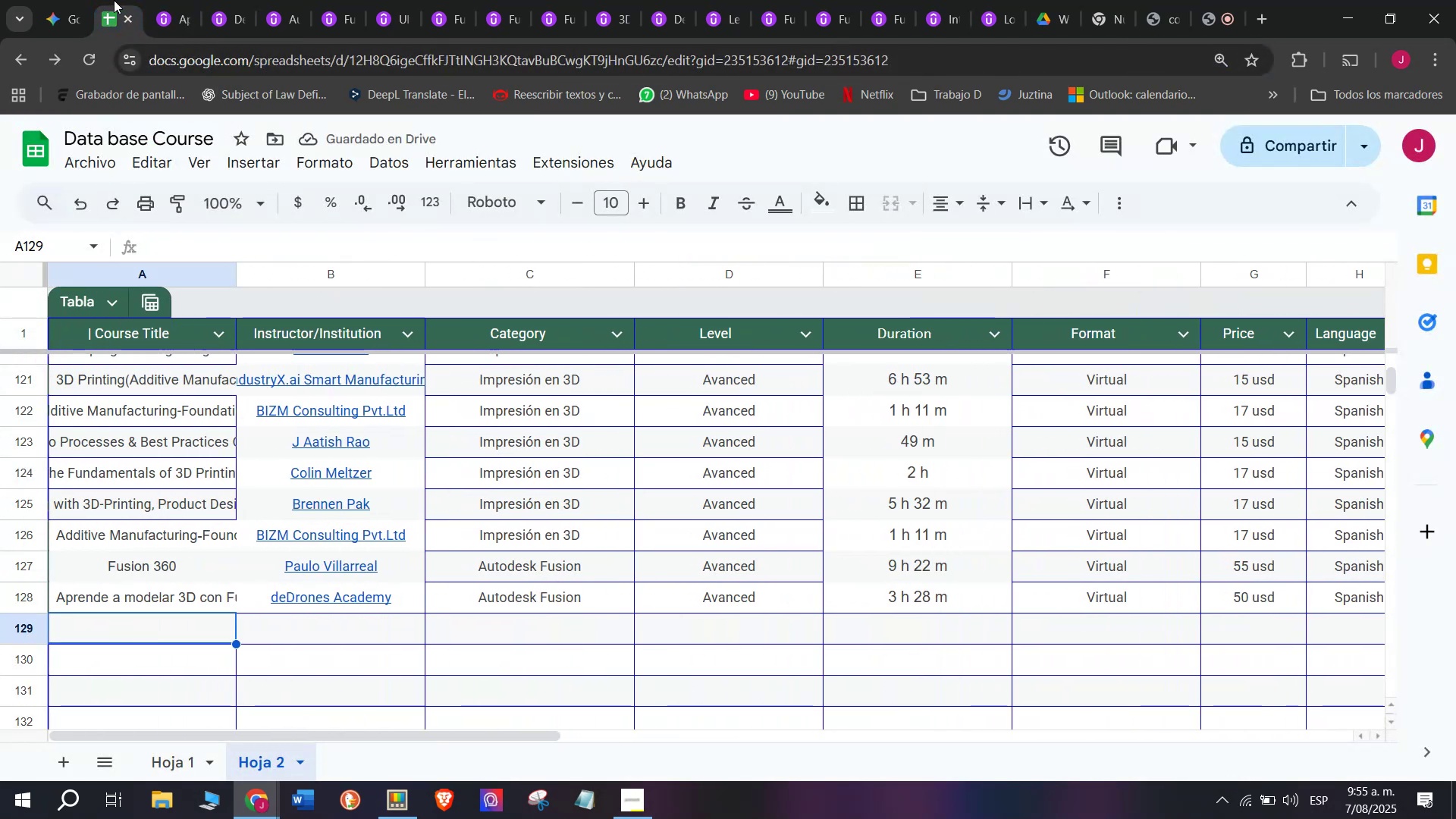 
left_click([171, 0])
 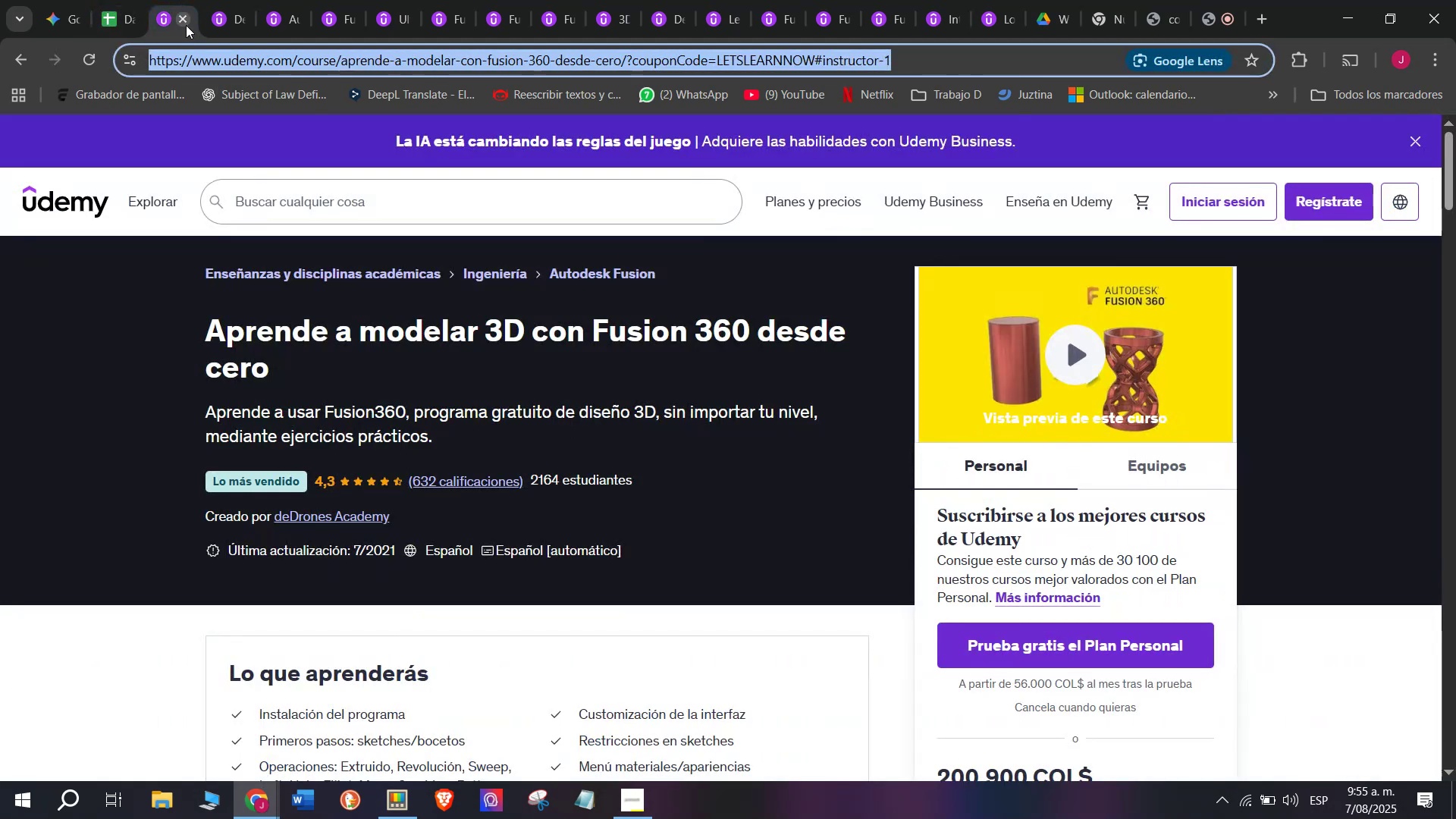 
left_click([186, 24])
 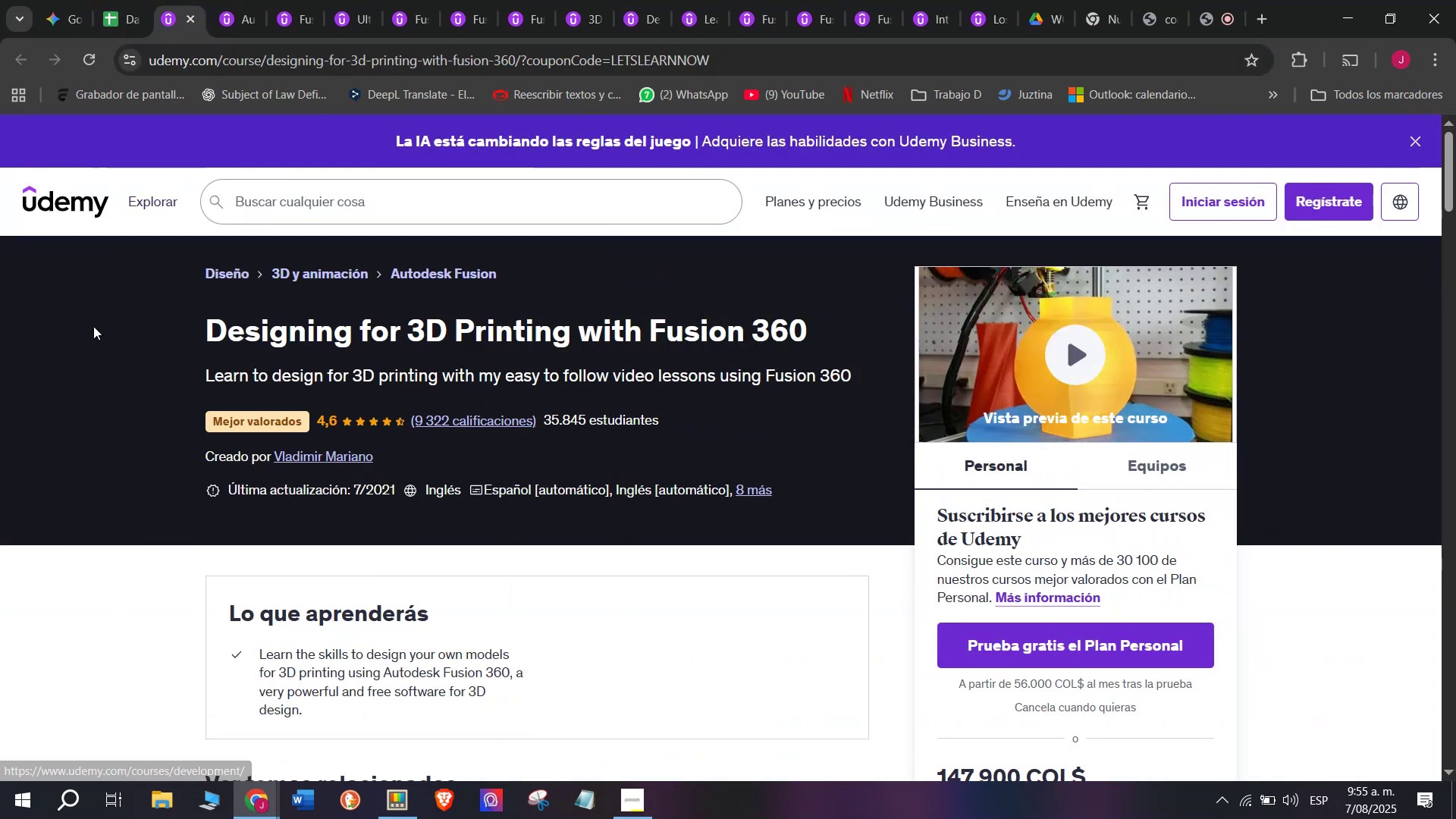 
left_click_drag(start_coordinate=[184, 329], to_coordinate=[824, 331])
 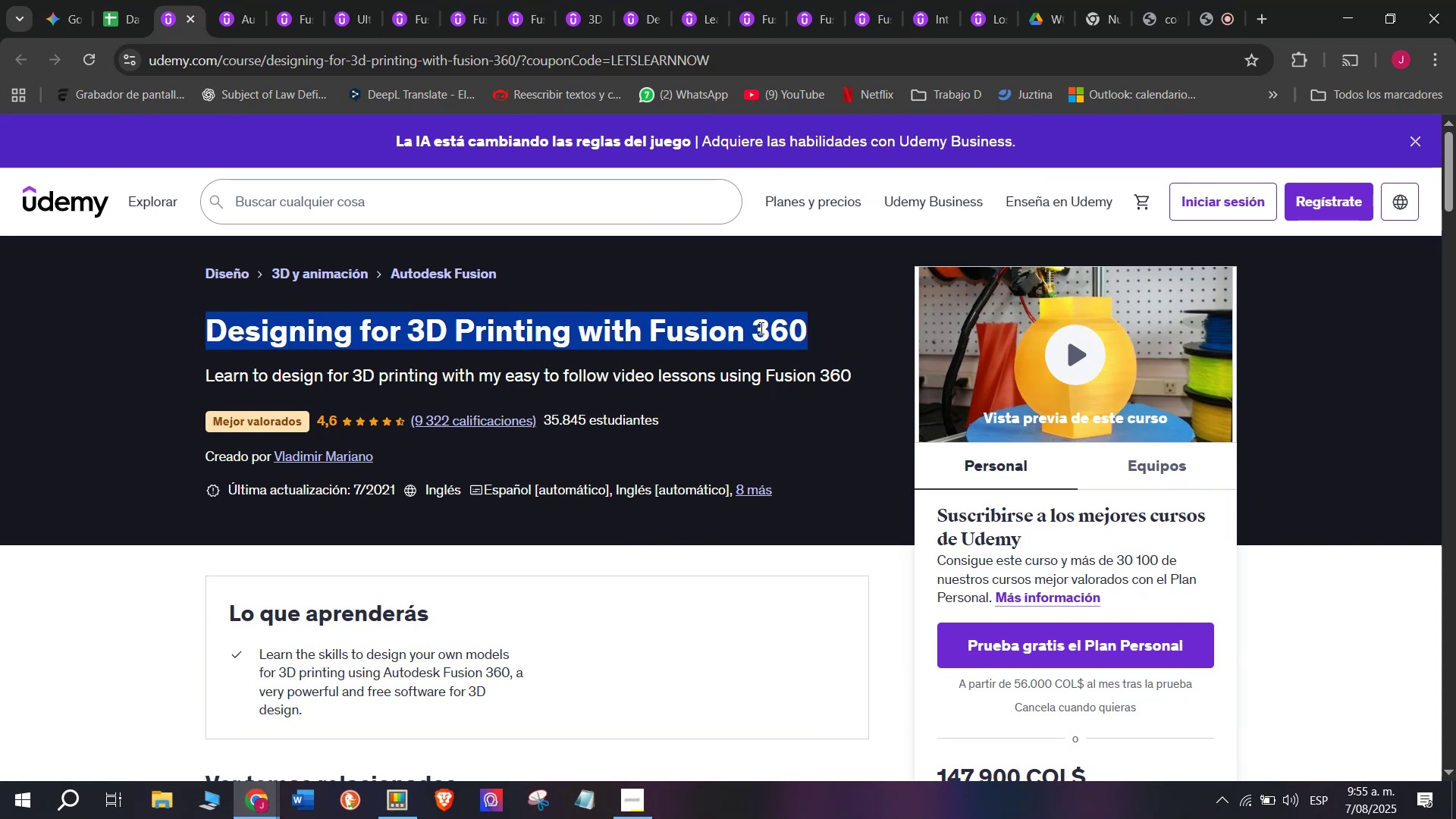 
right_click([760, 328])
 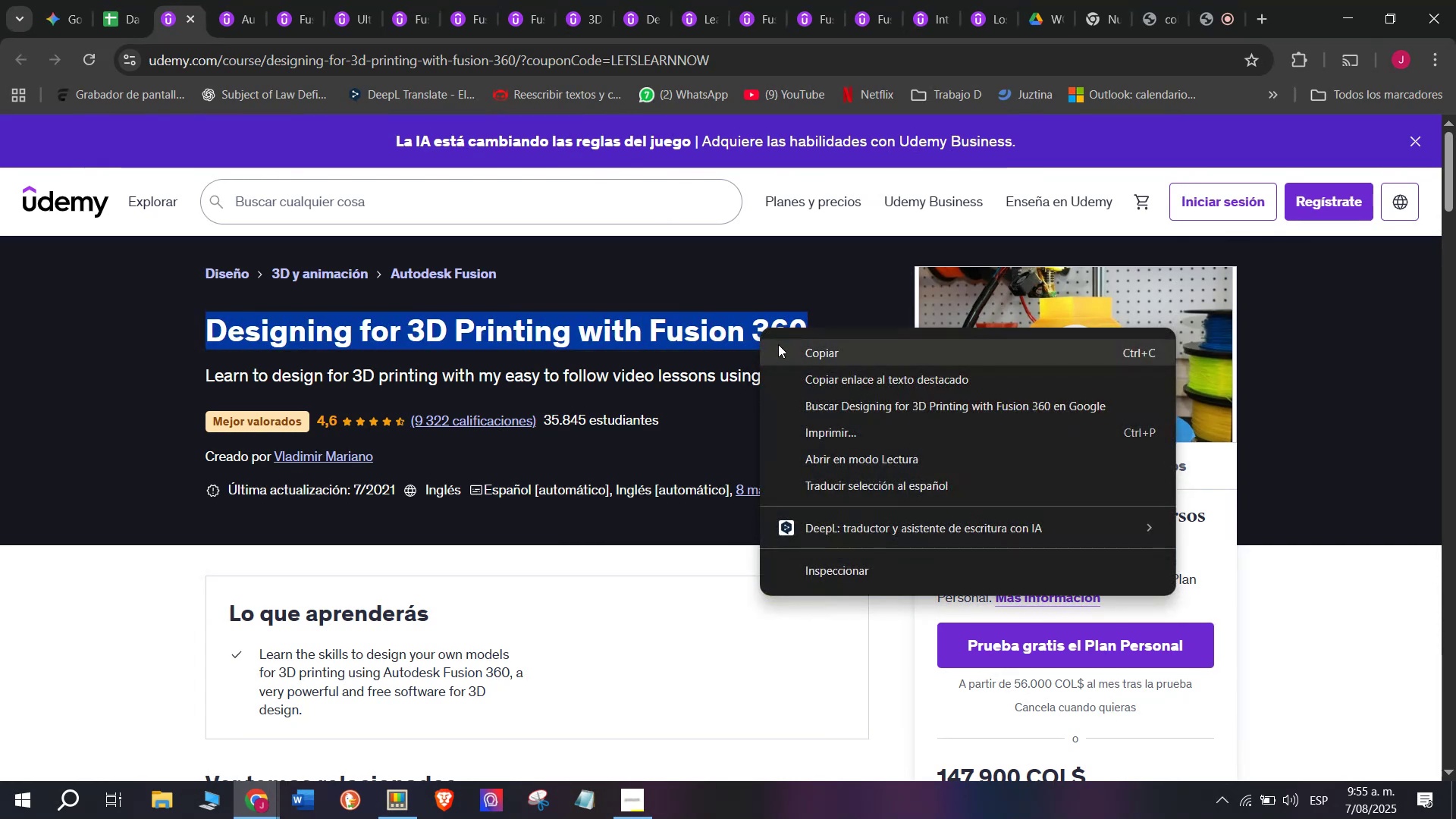 
left_click([778, 344])
 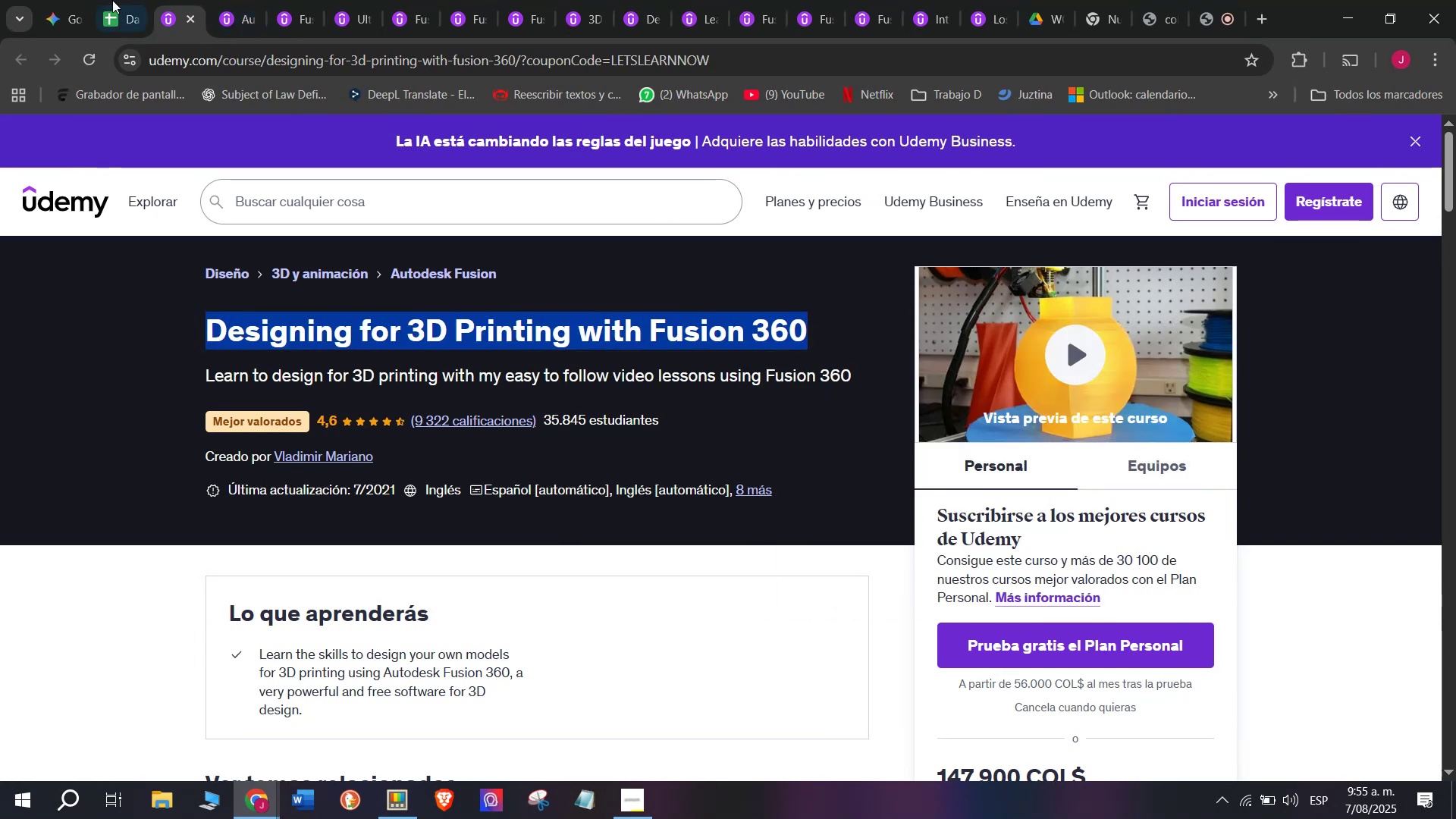 
left_click([110, 0])
 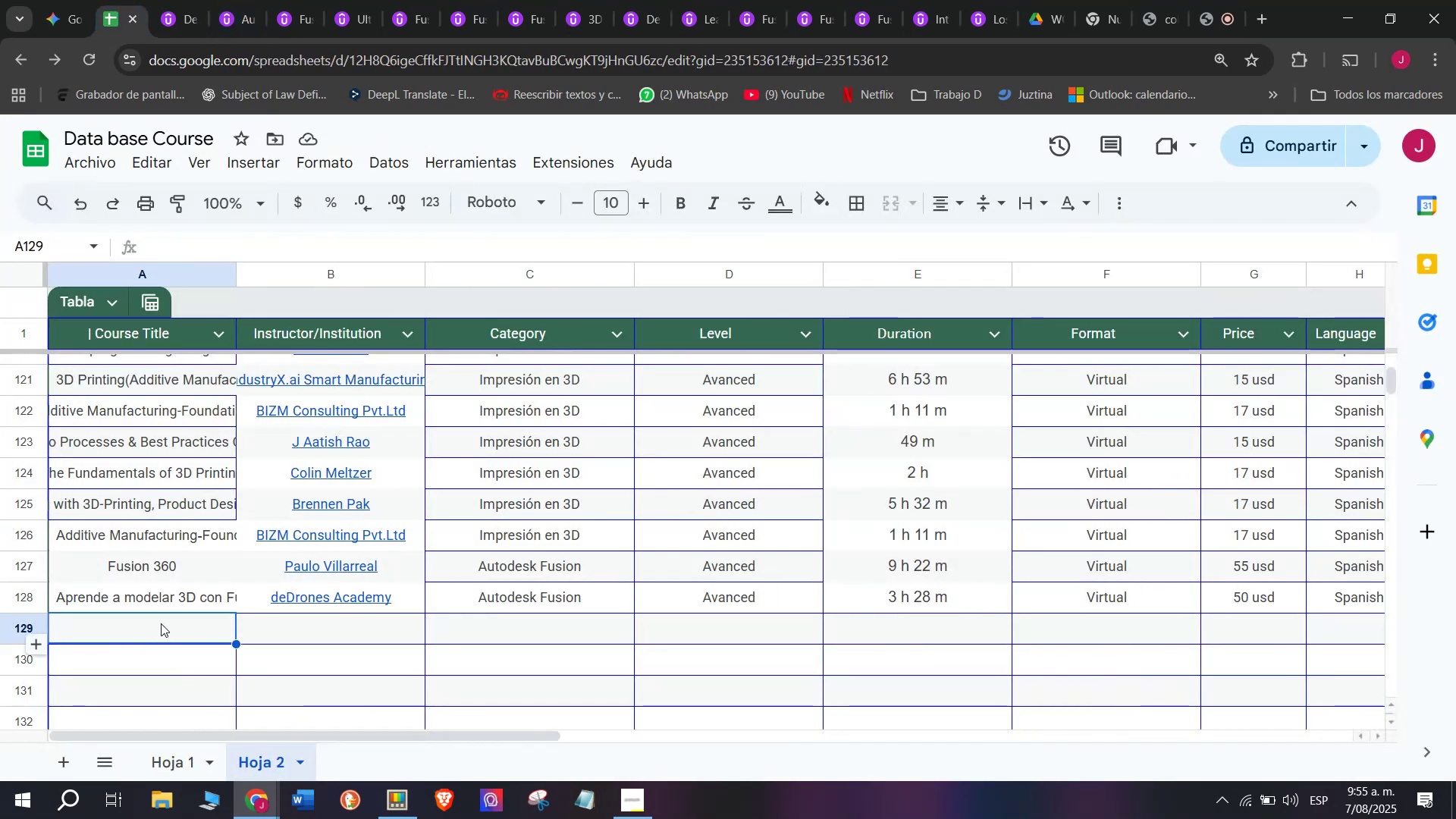 
double_click([161, 623])
 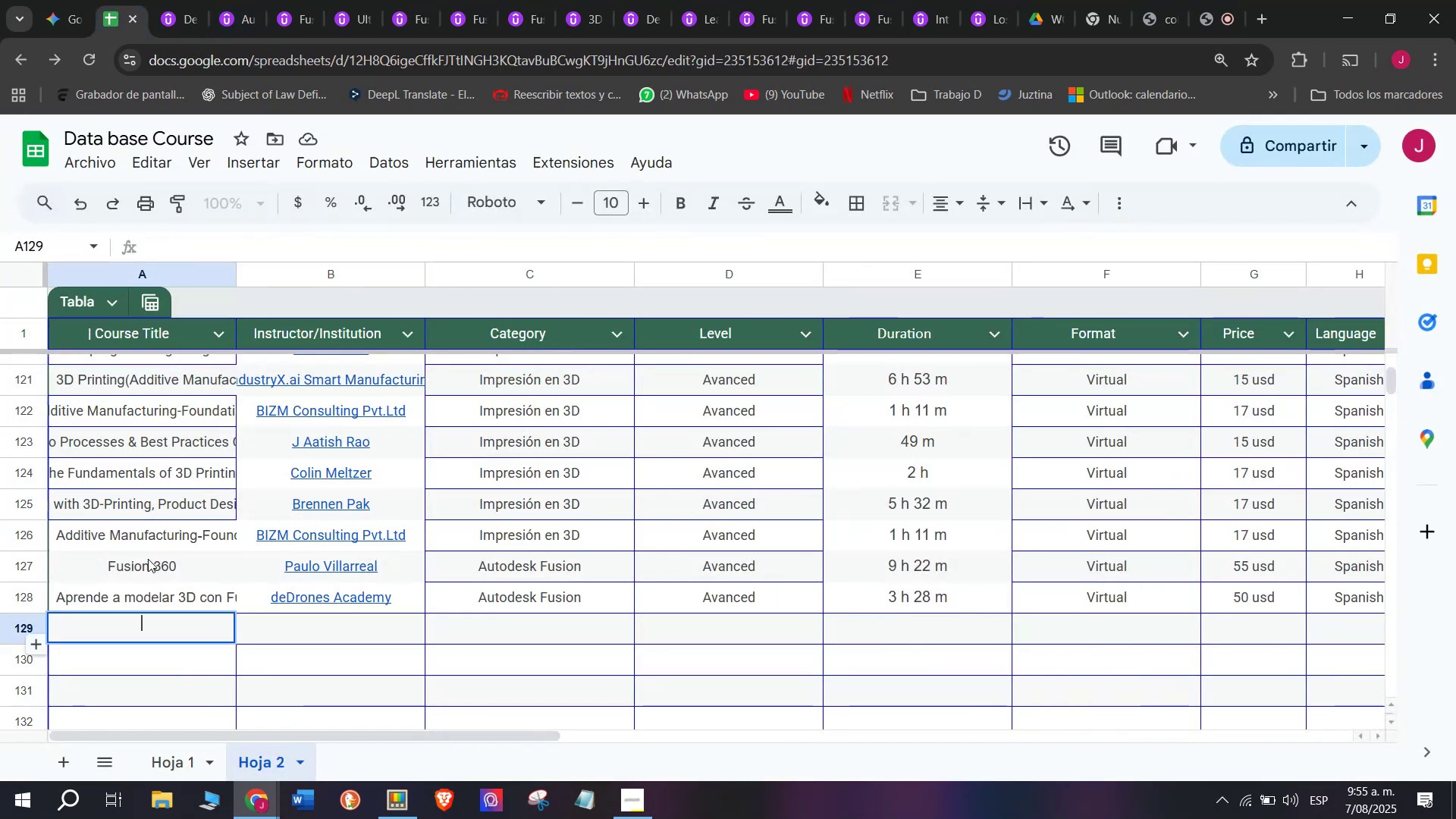 
key(Control+ControlLeft)
 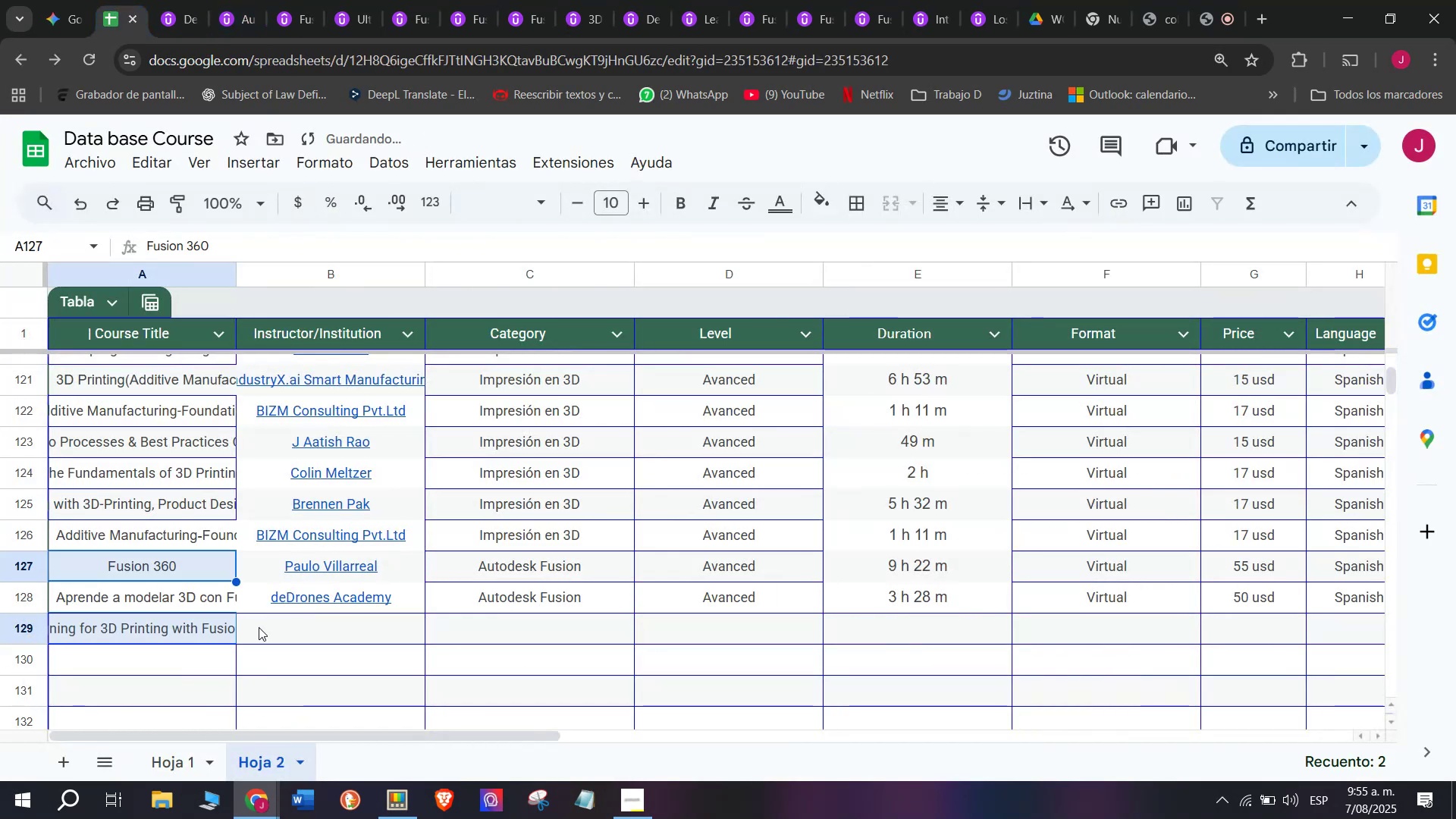 
key(Z)
 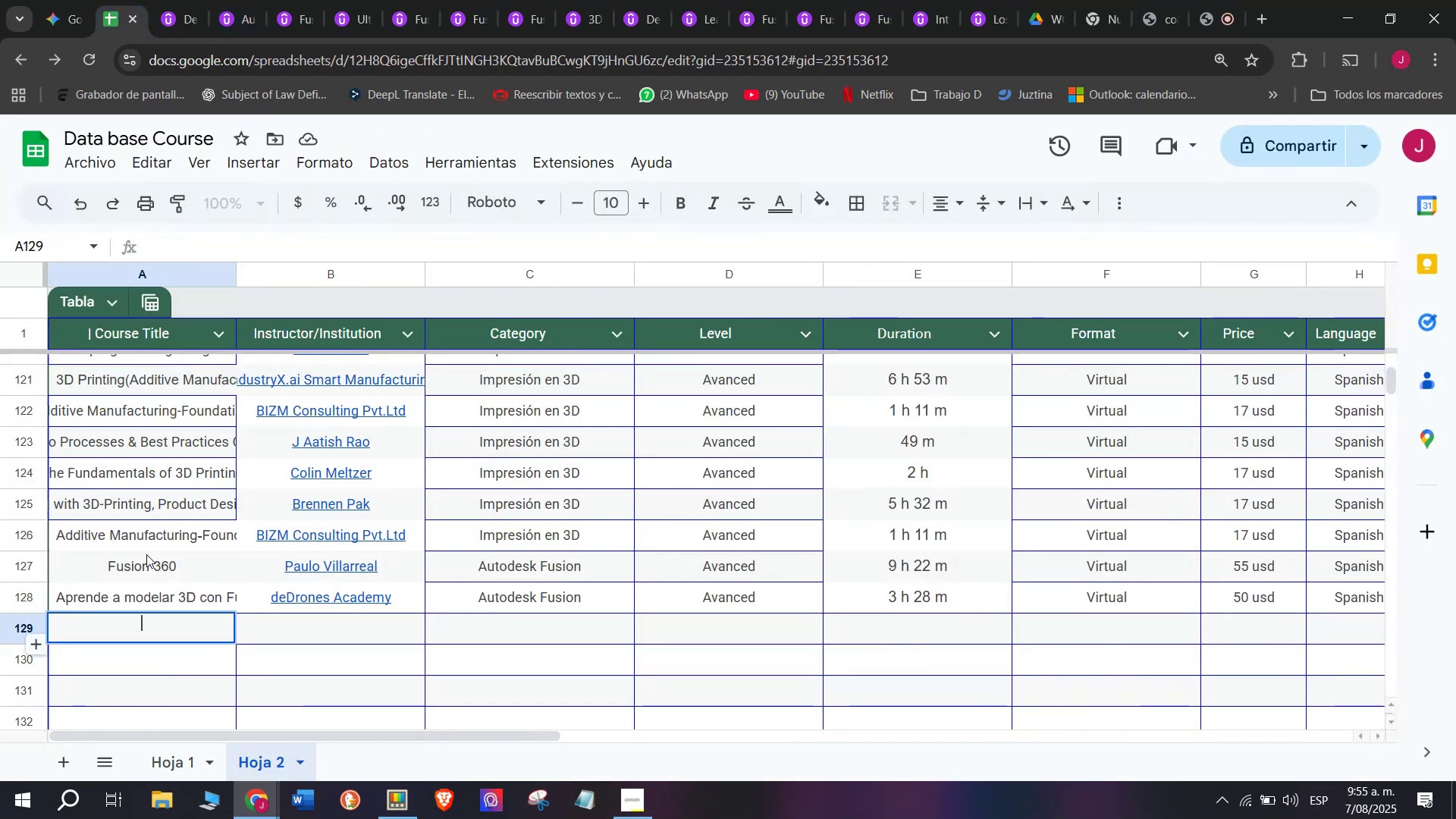 
key(Control+V)
 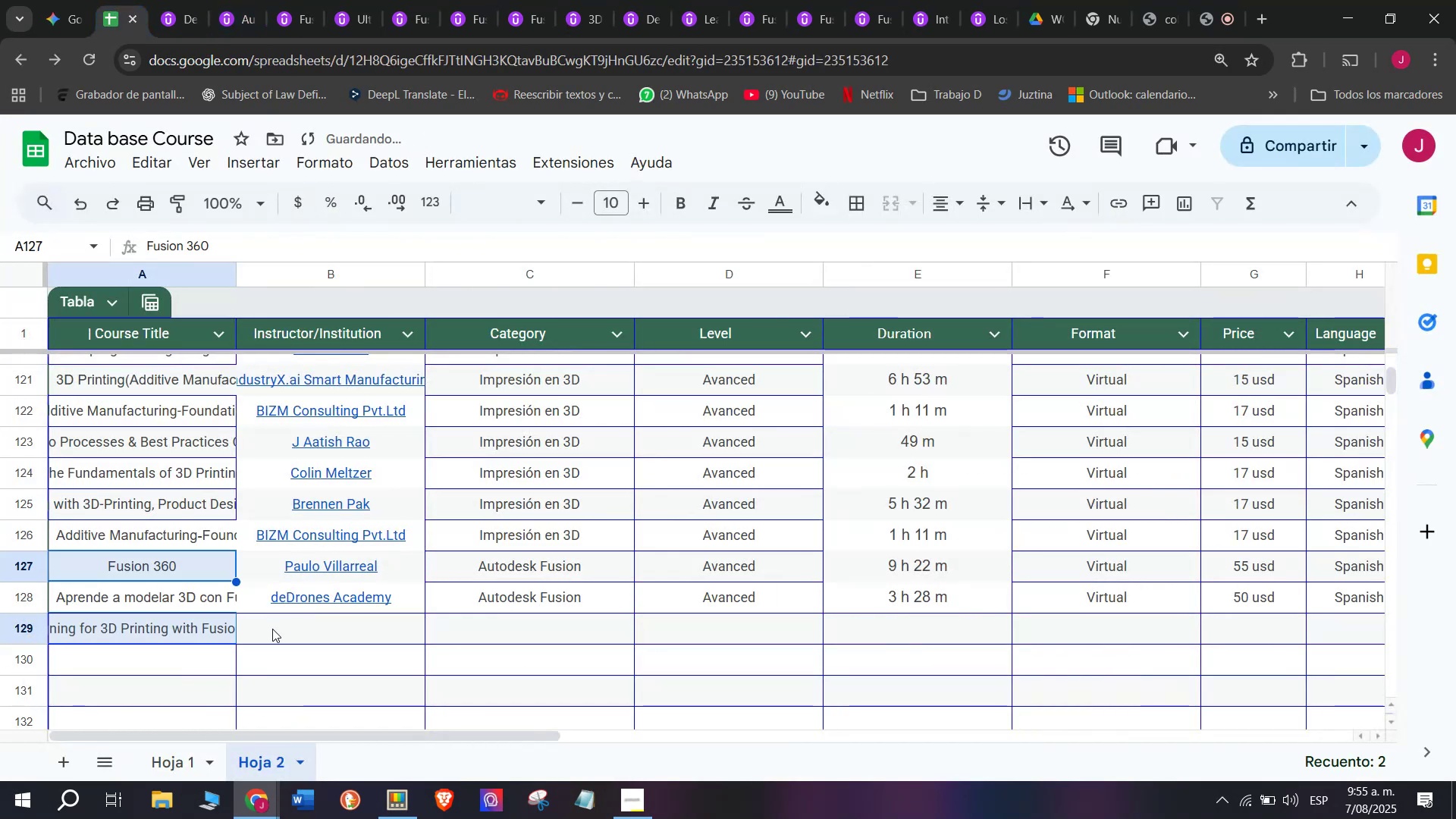 
left_click([295, 632])
 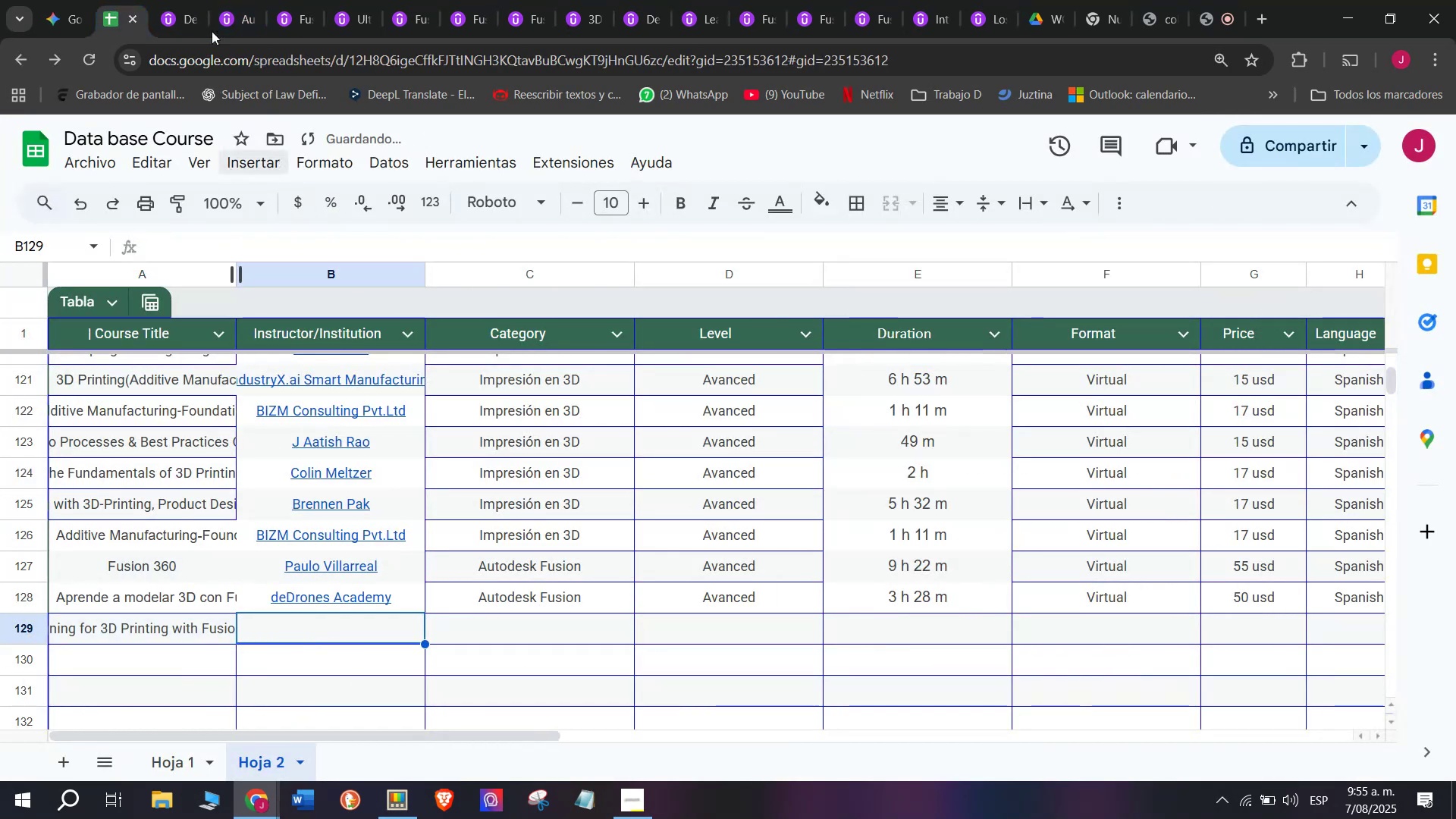 
left_click([190, 0])
 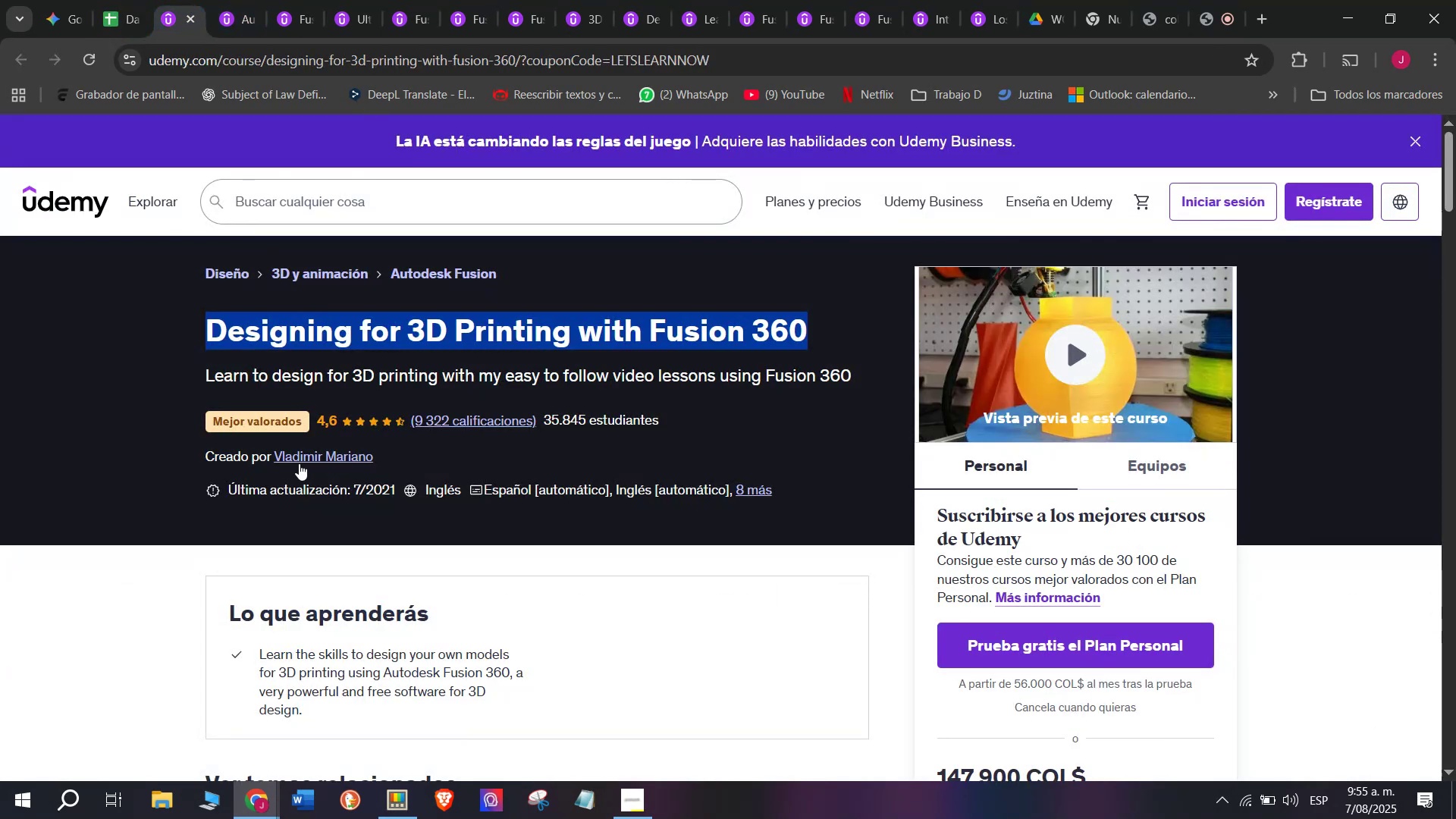 
left_click([299, 460])
 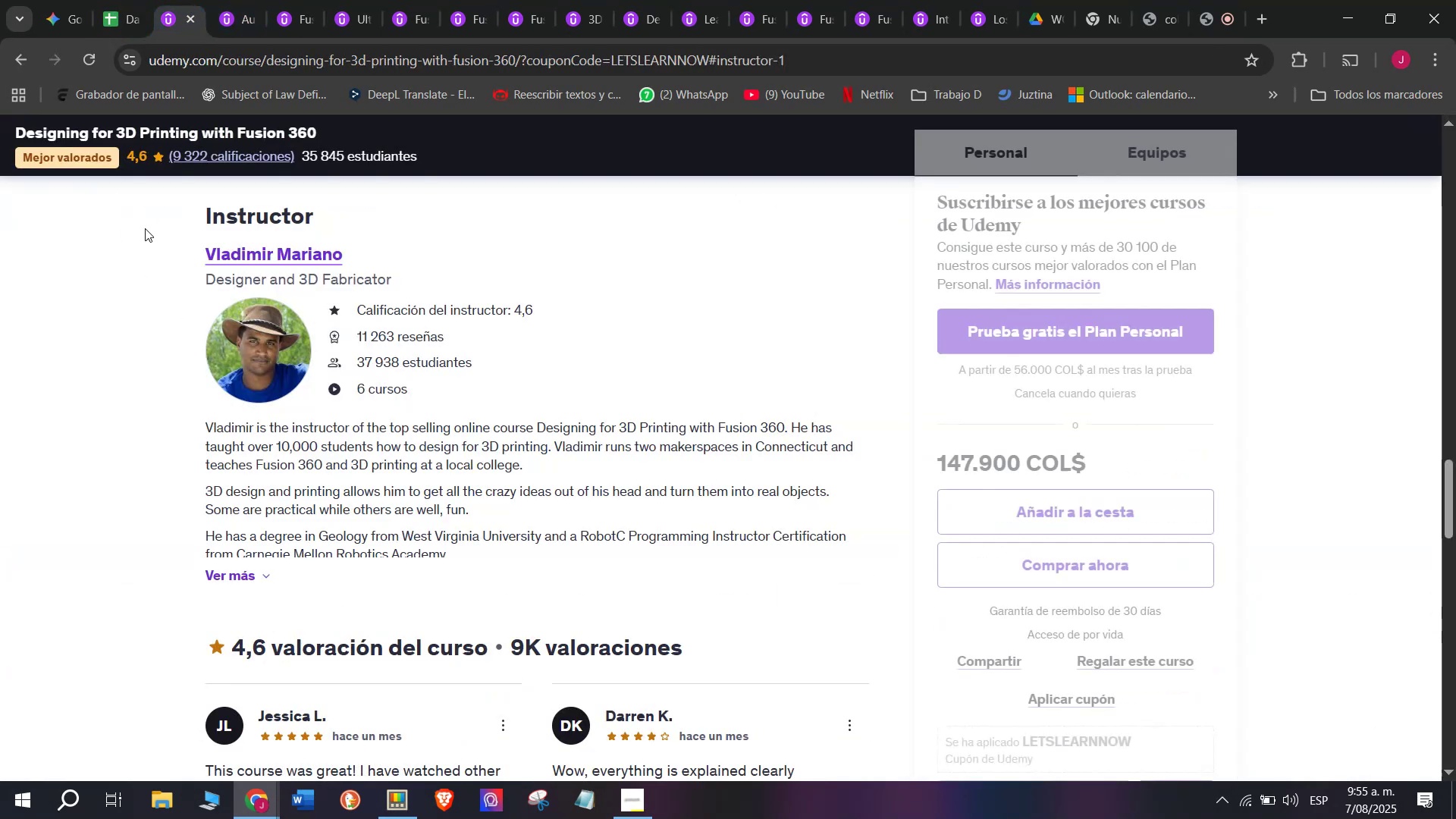 
left_click_drag(start_coordinate=[160, 243], to_coordinate=[394, 249])
 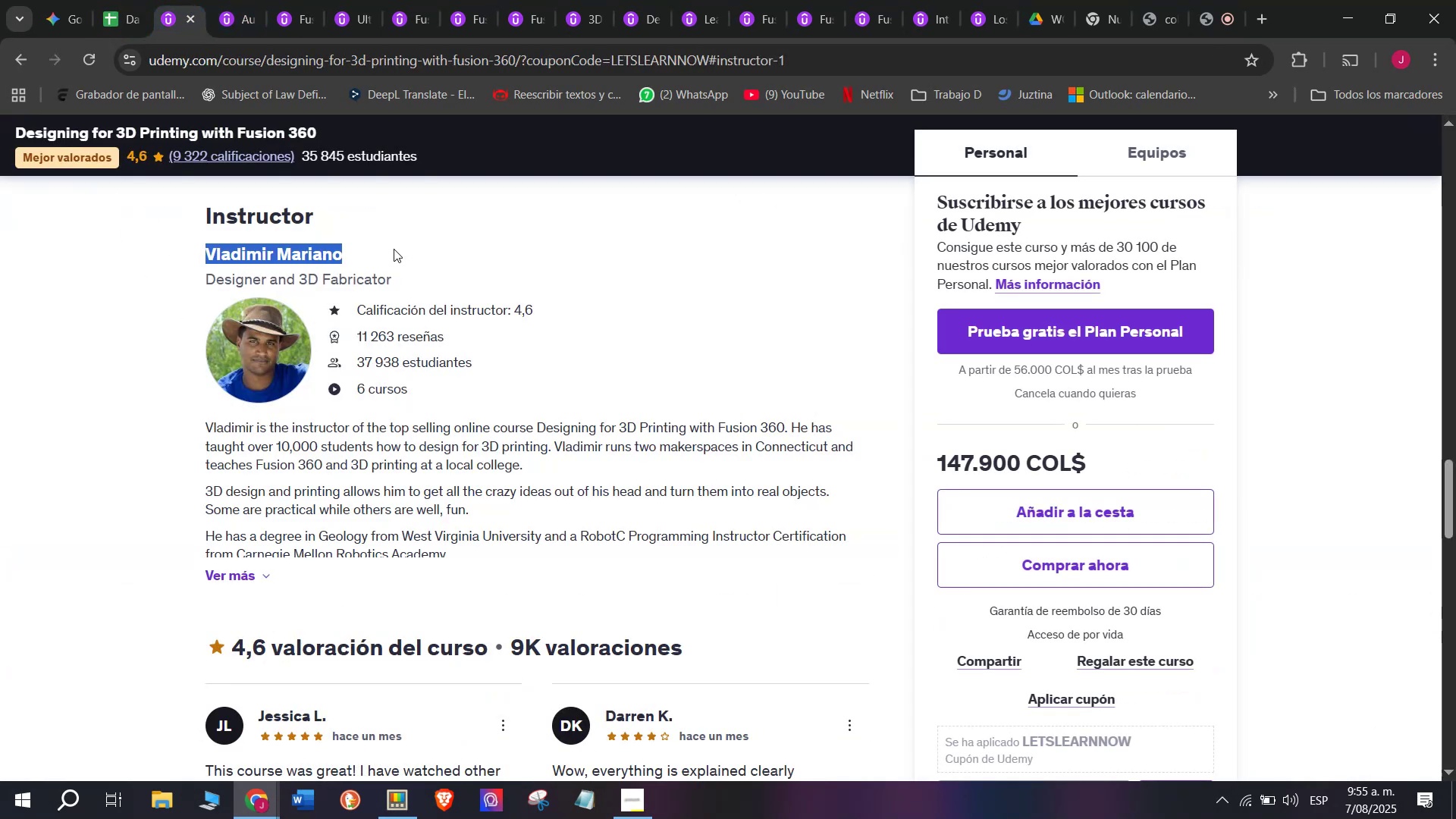 
key(Break)
 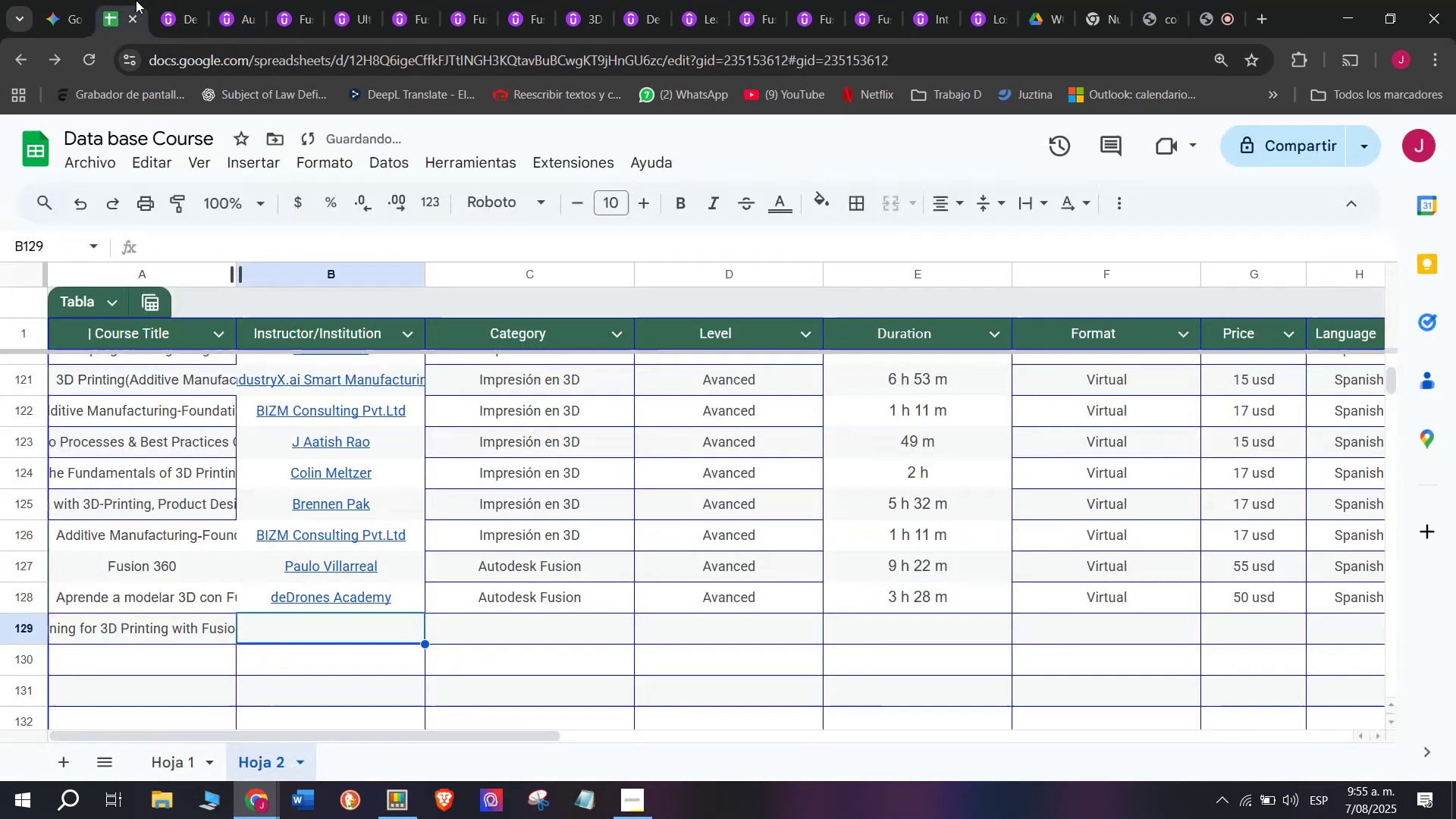 
key(Control+ControlLeft)
 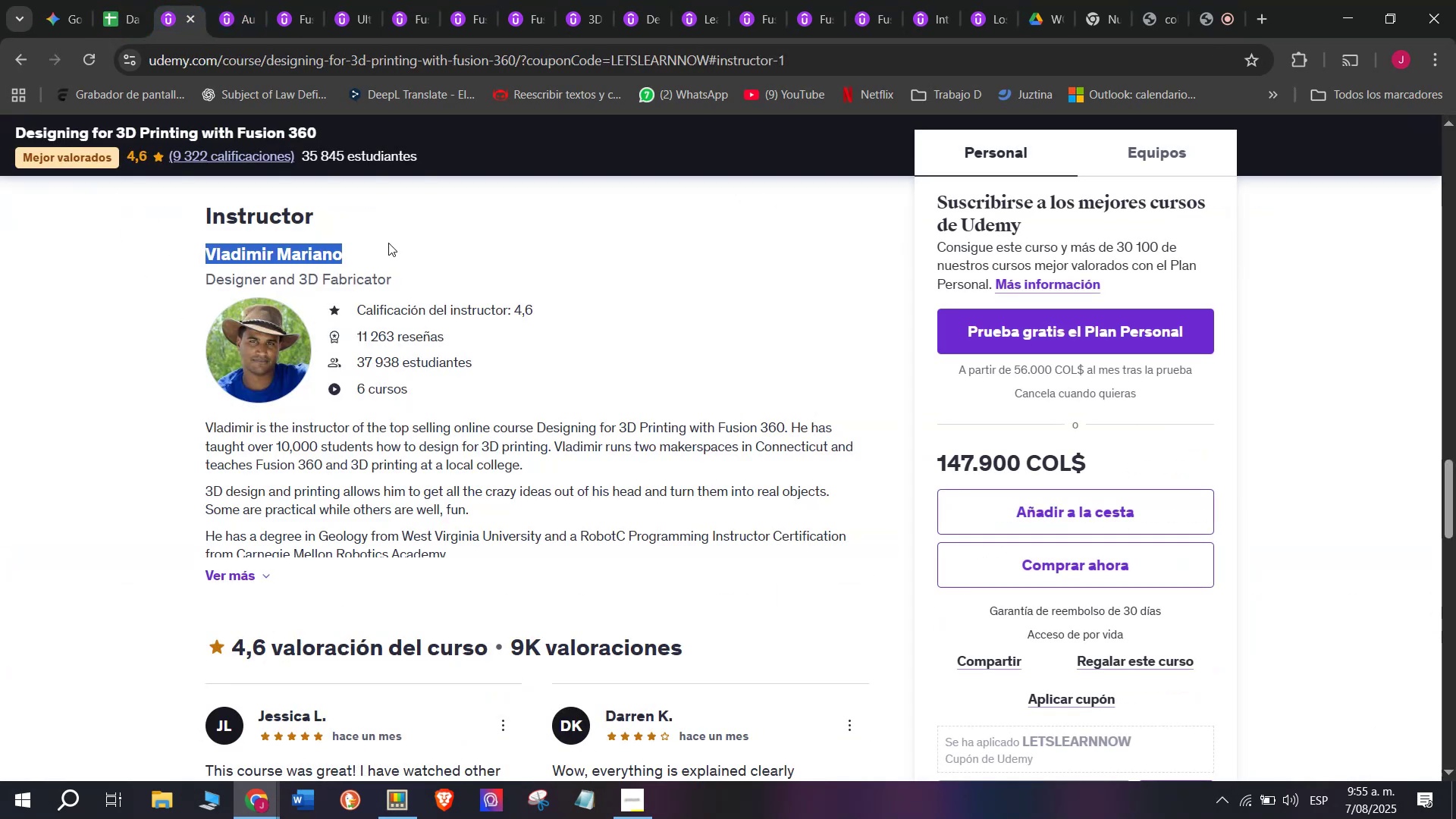 
key(Control+C)
 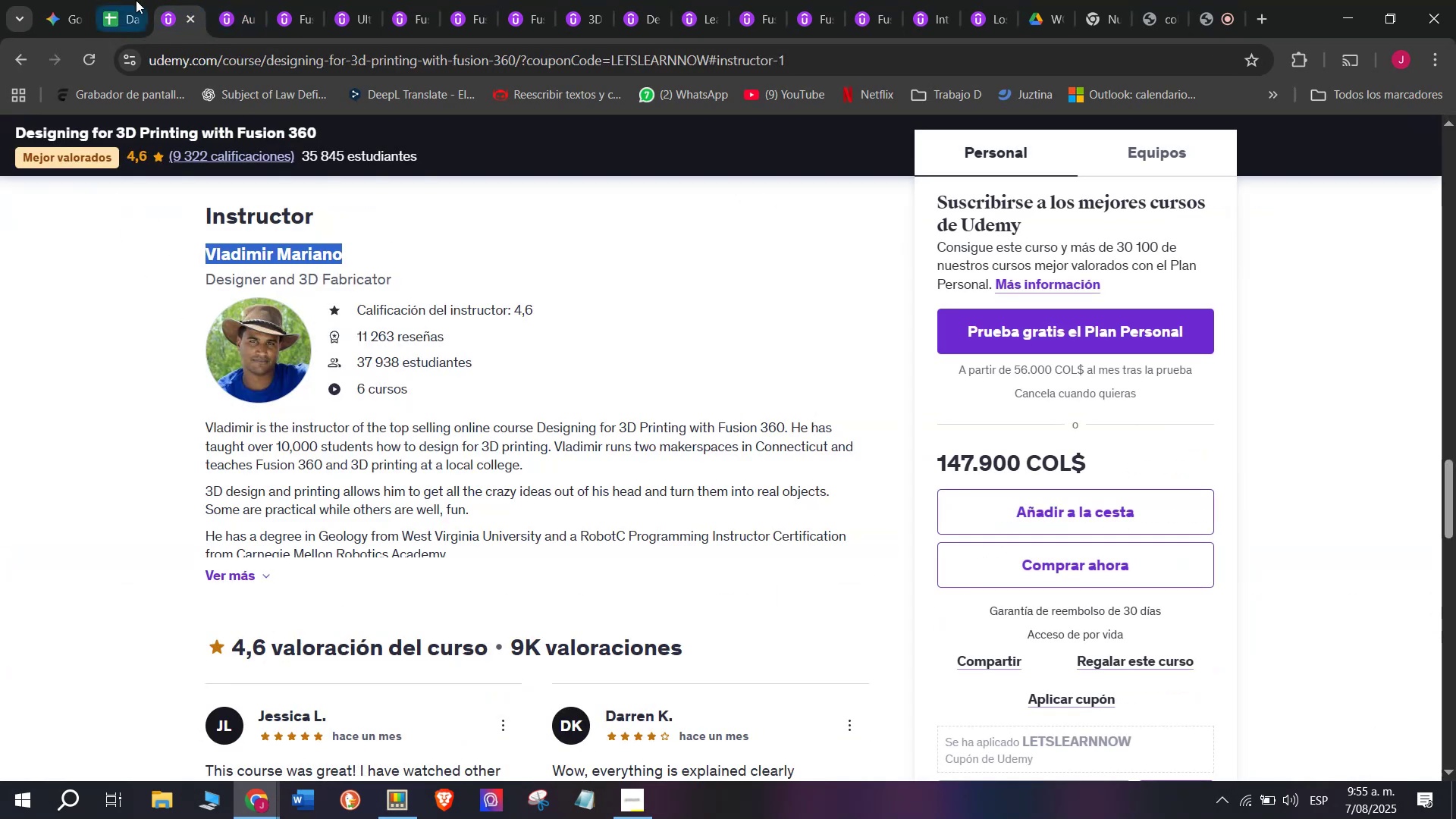 
left_click([136, 0])
 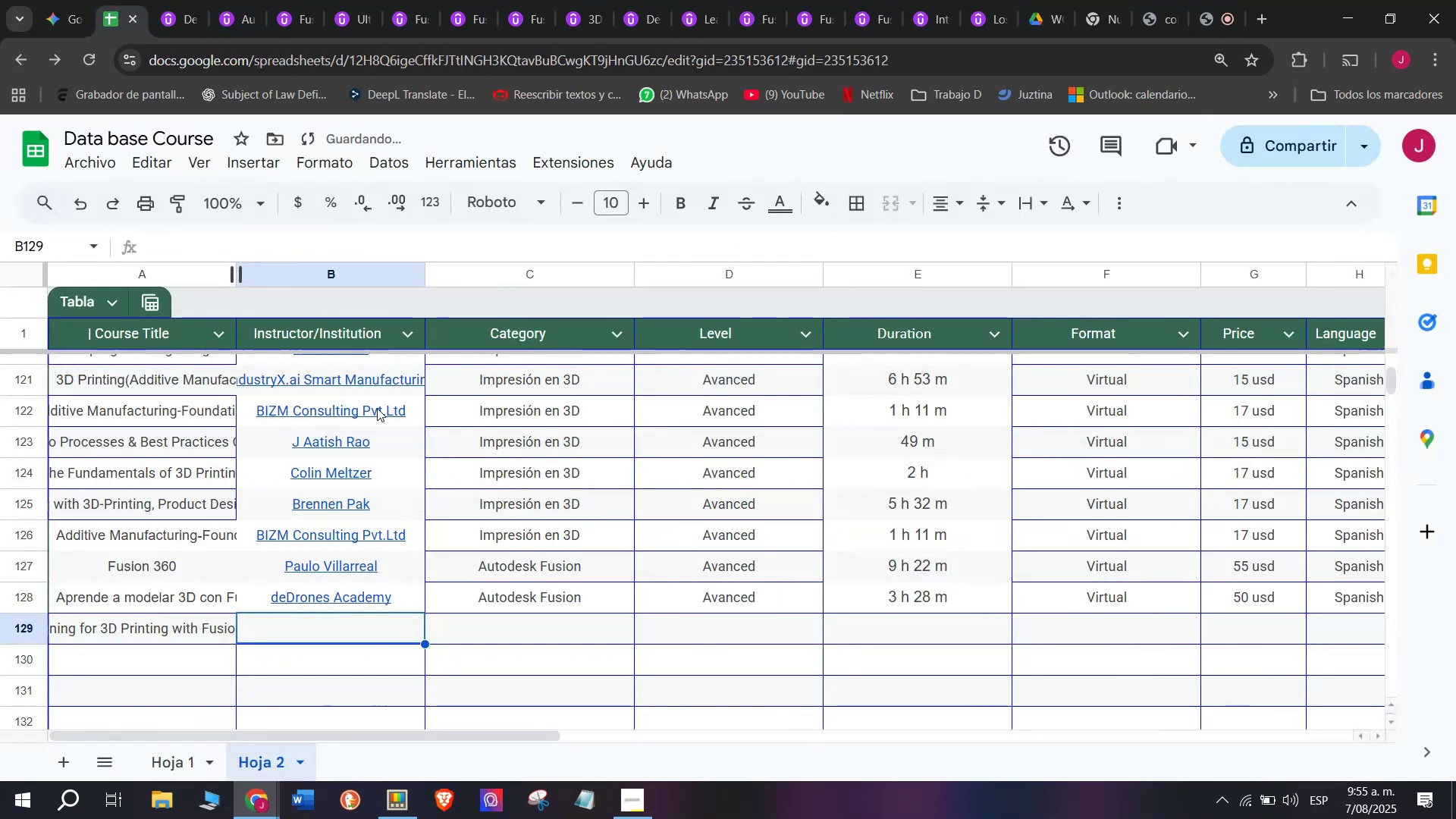 
key(Z)
 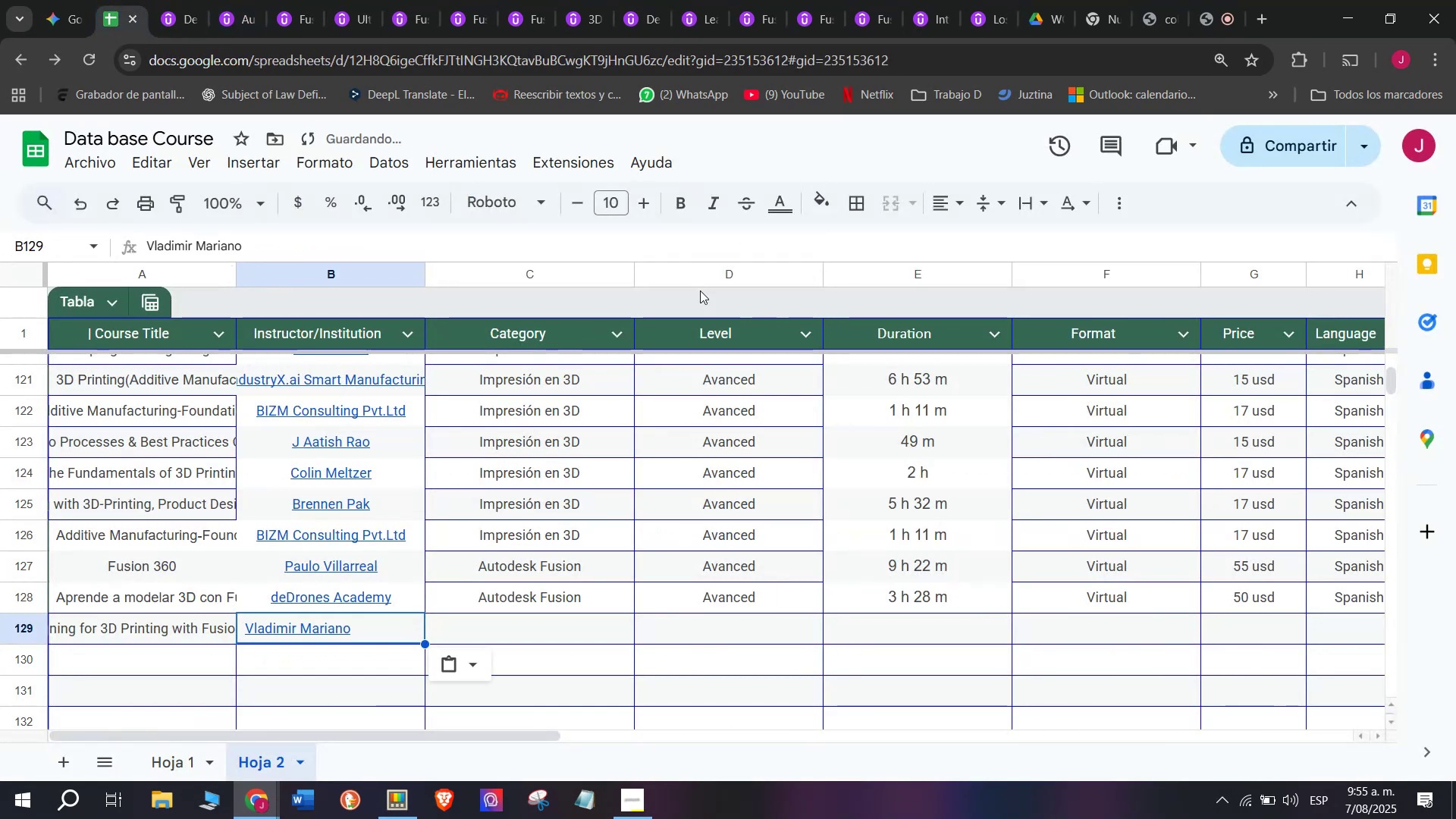 
key(Control+ControlLeft)
 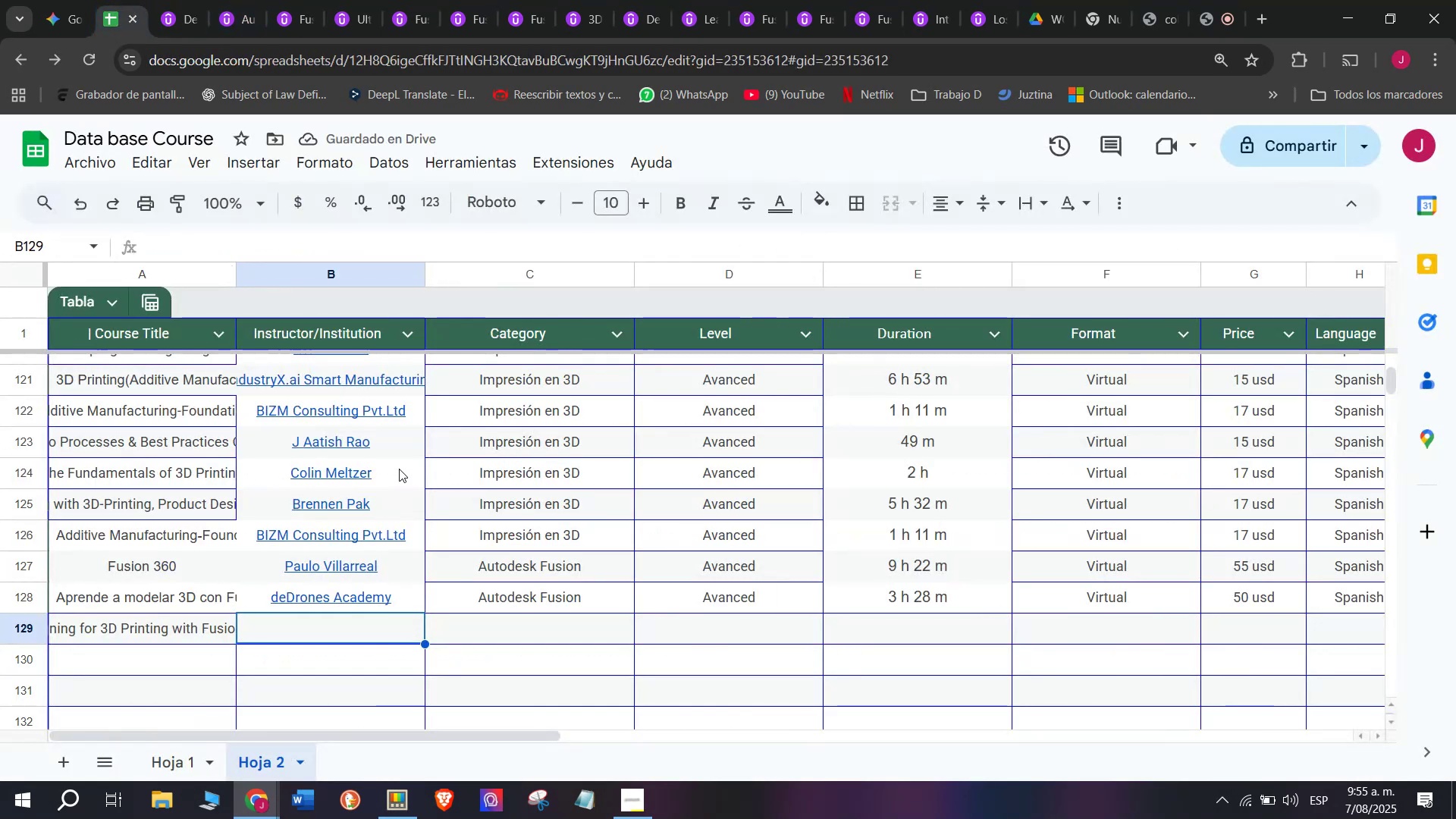 
key(Control+V)
 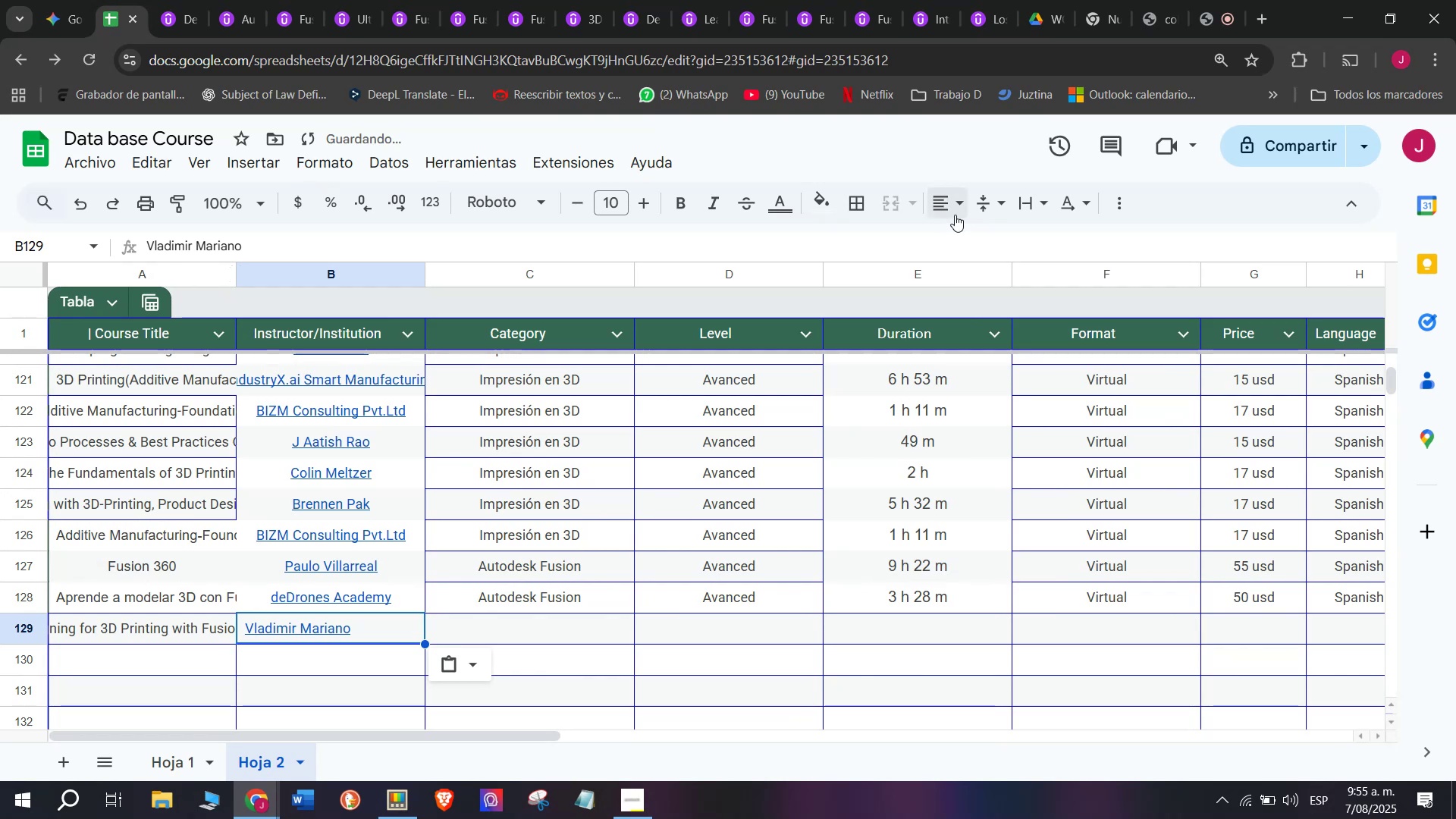 
double_click([973, 248])
 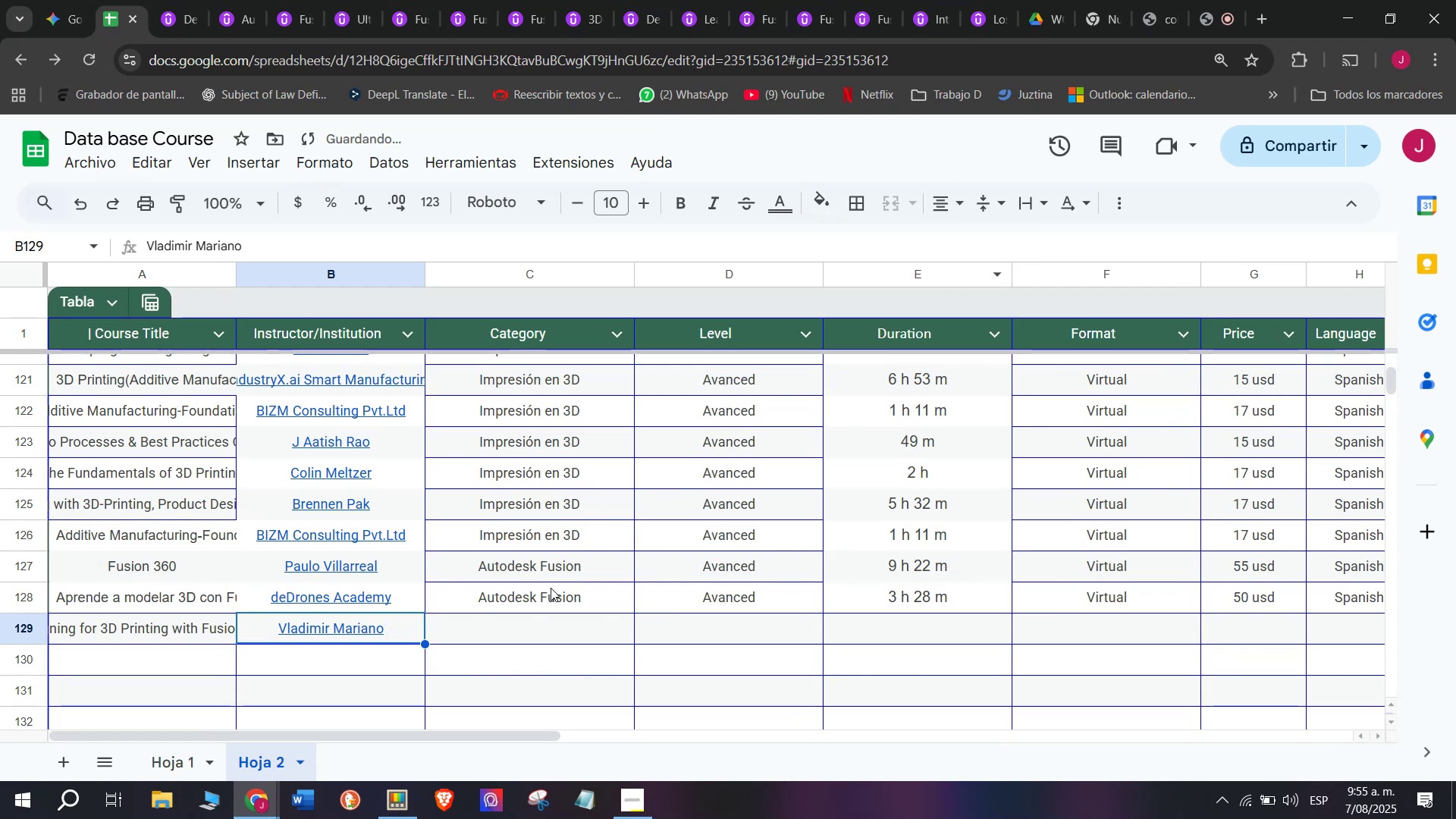 
key(Break)
 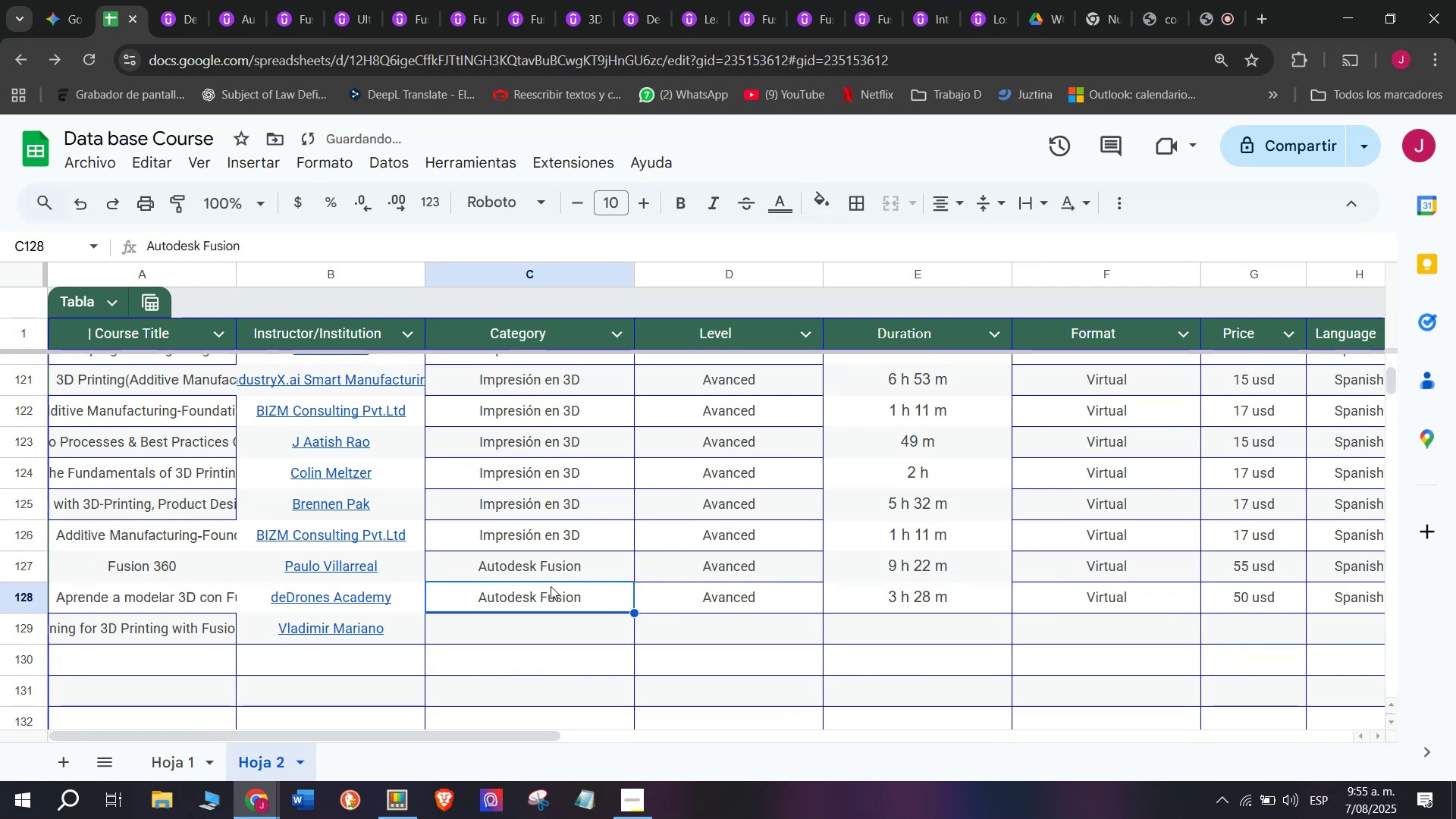 
key(Control+ControlLeft)
 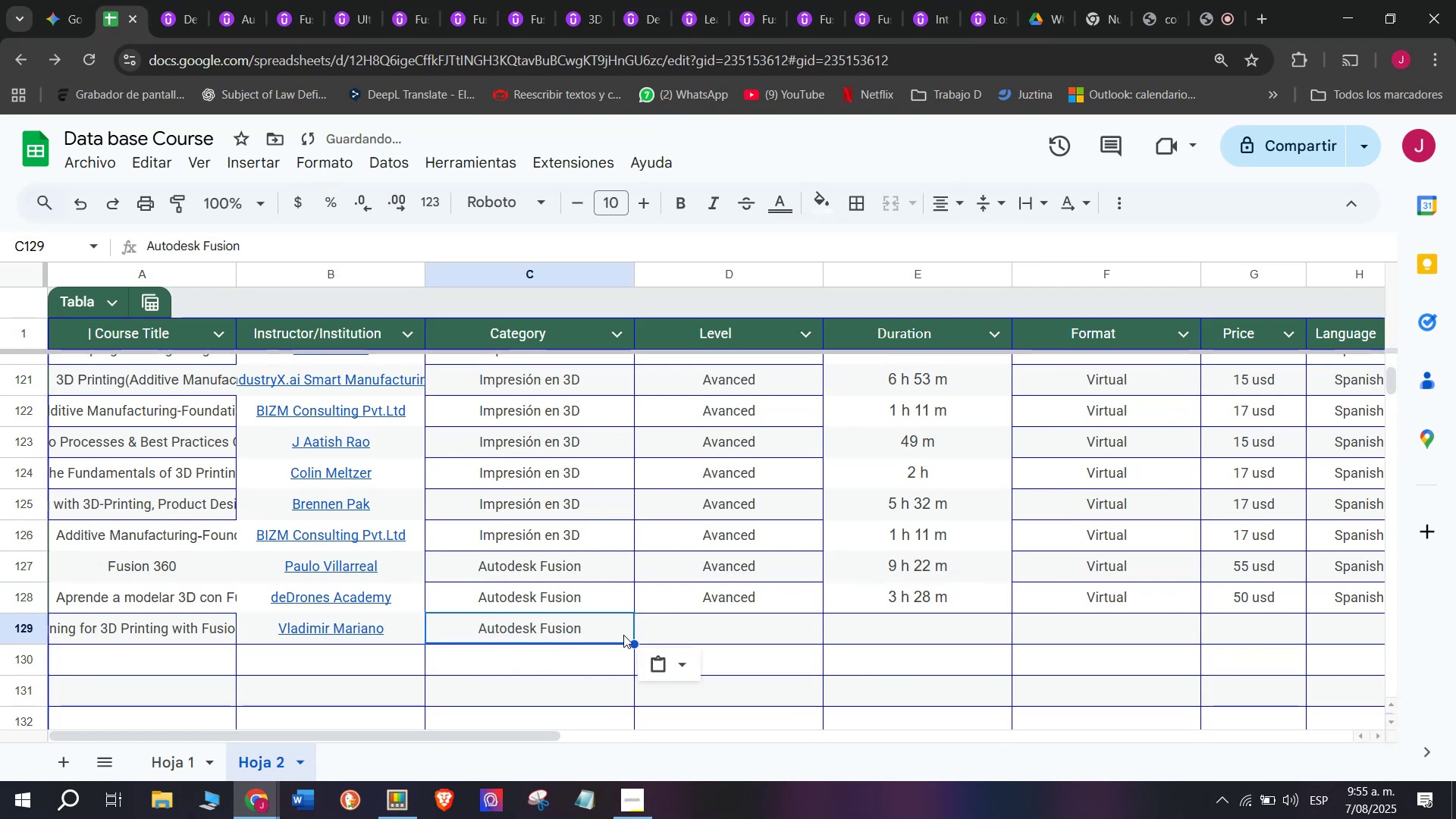 
key(Control+C)
 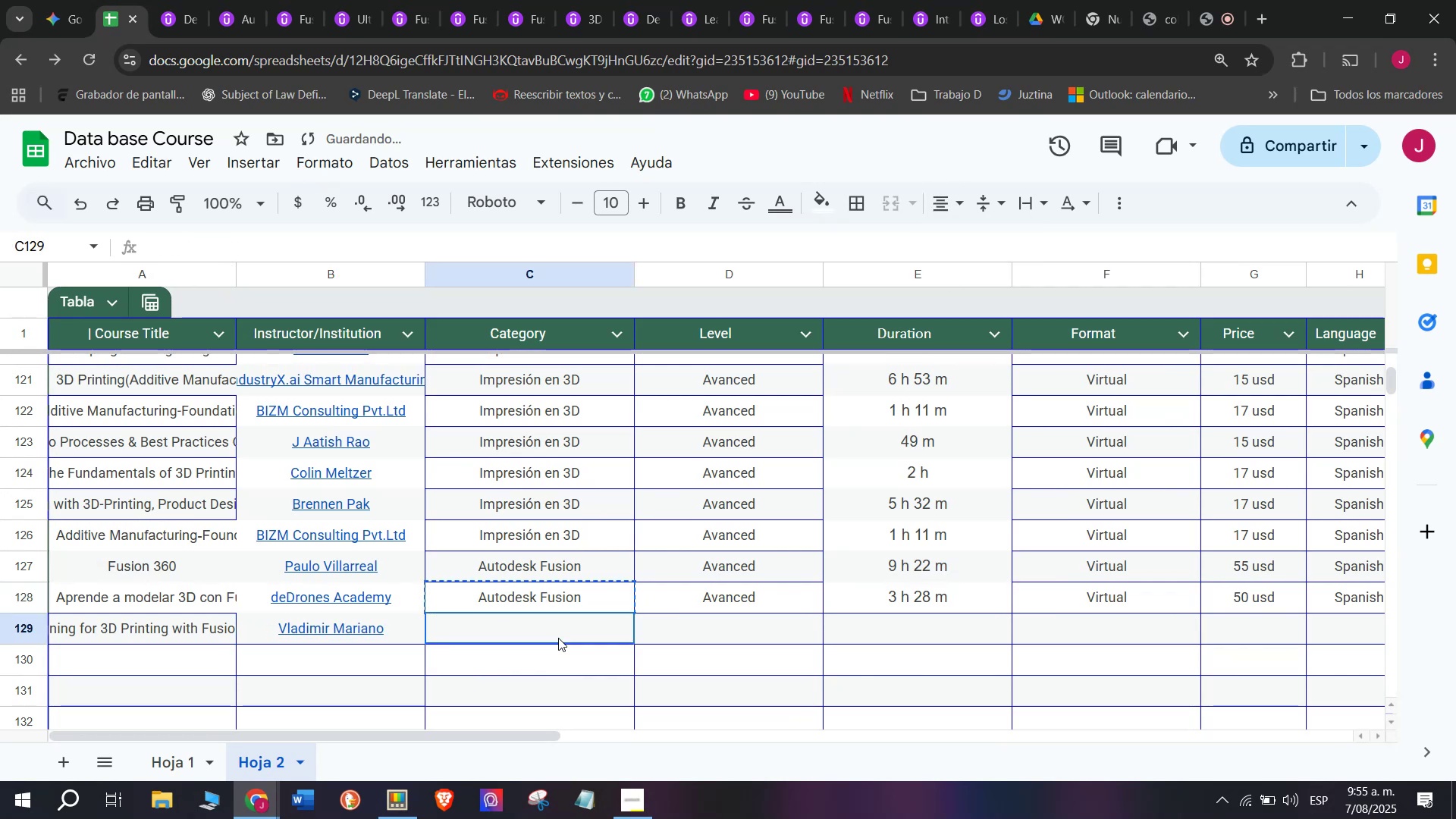 
key(Z)
 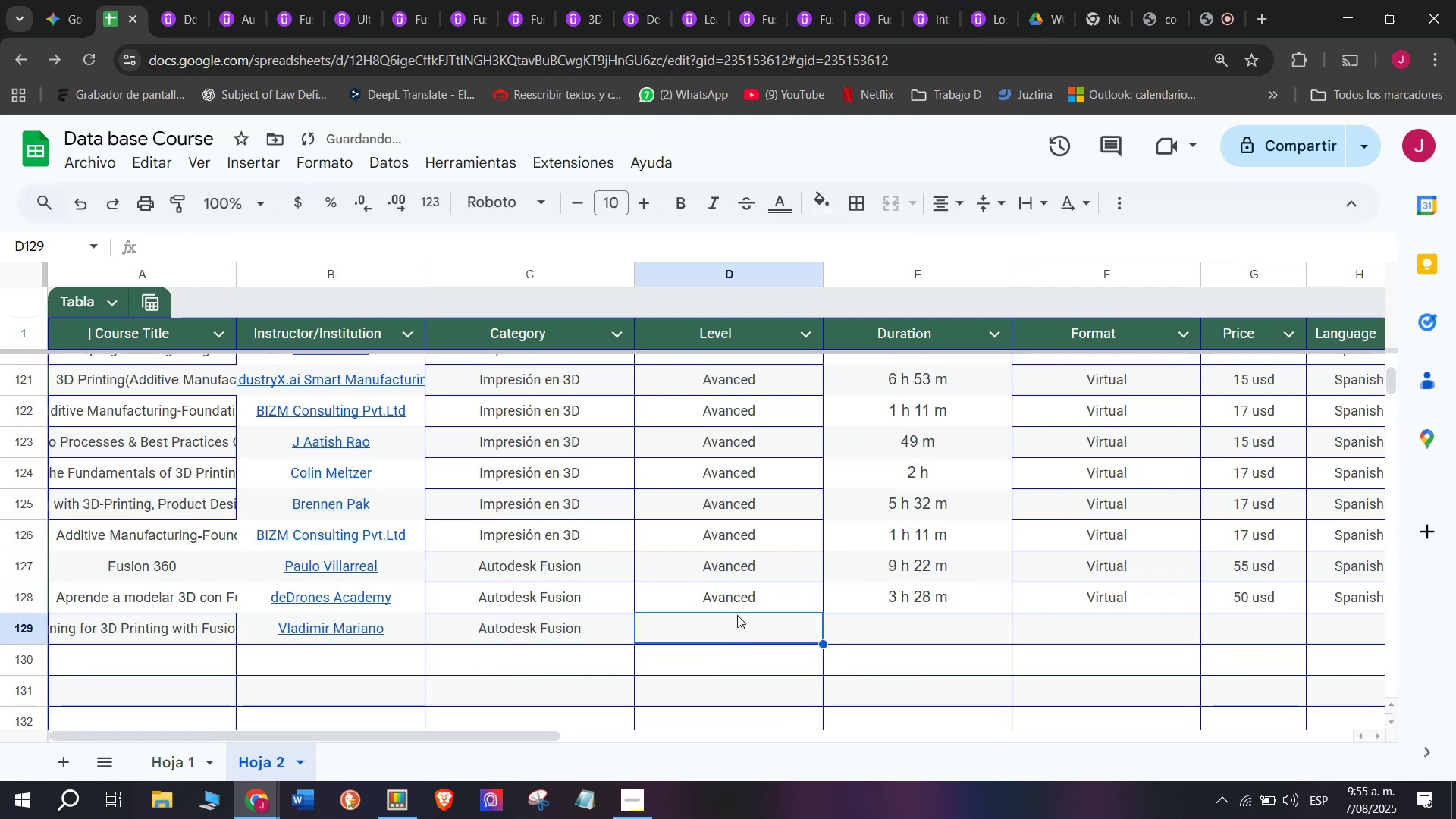 
key(Control+V)
 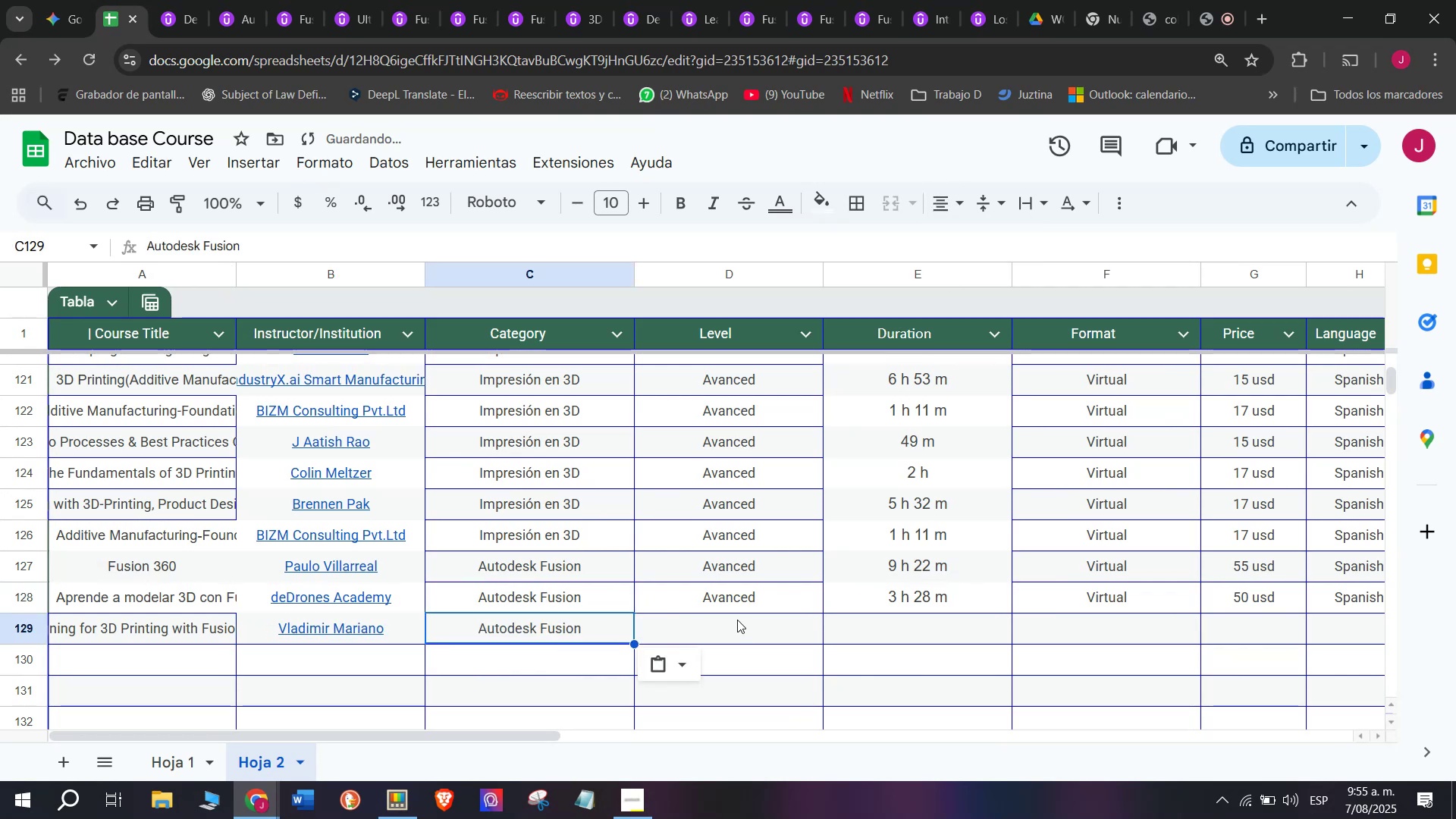 
key(Control+ControlLeft)
 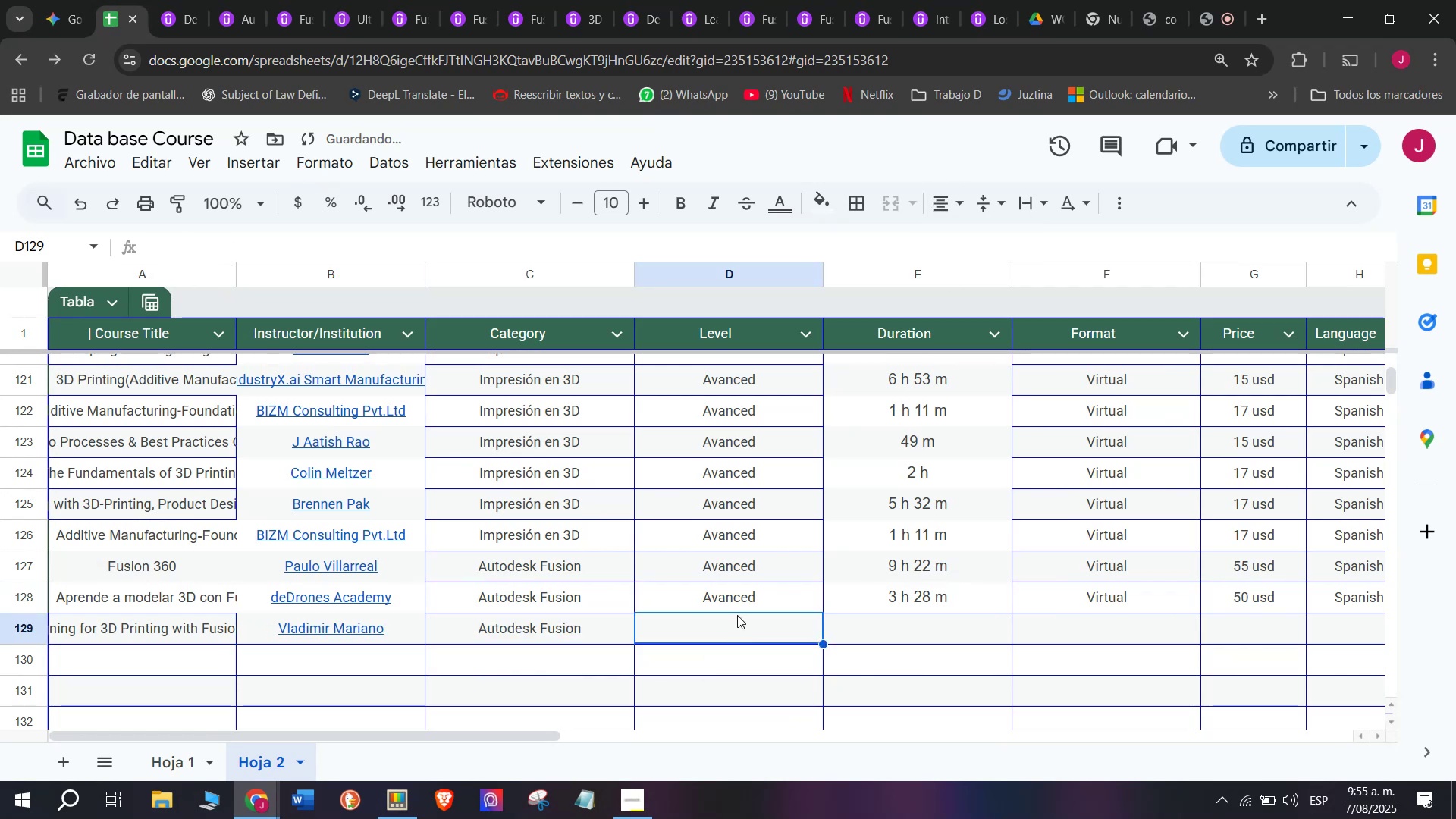 
triple_click([737, 619])
 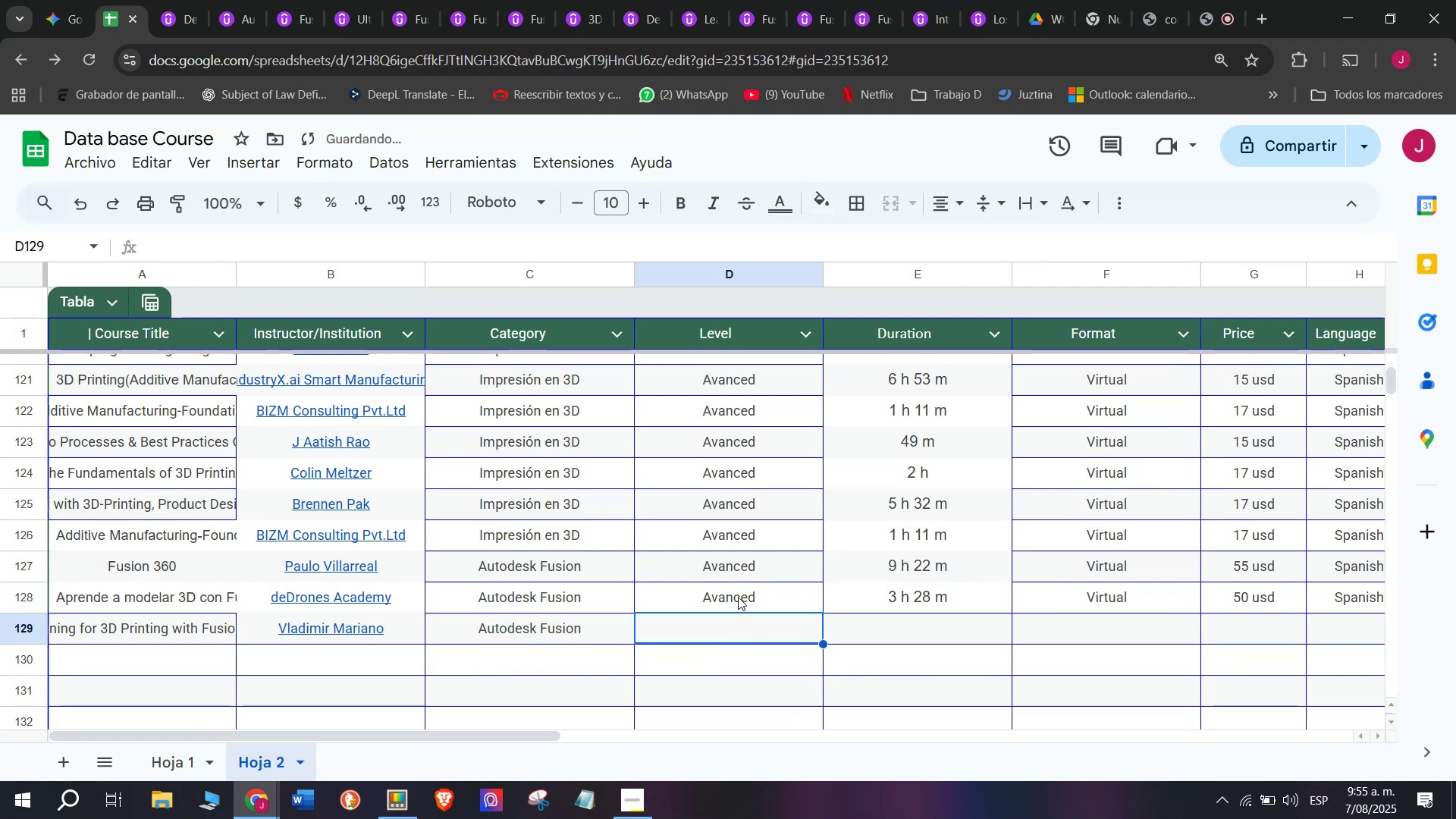 
triple_click([738, 597])
 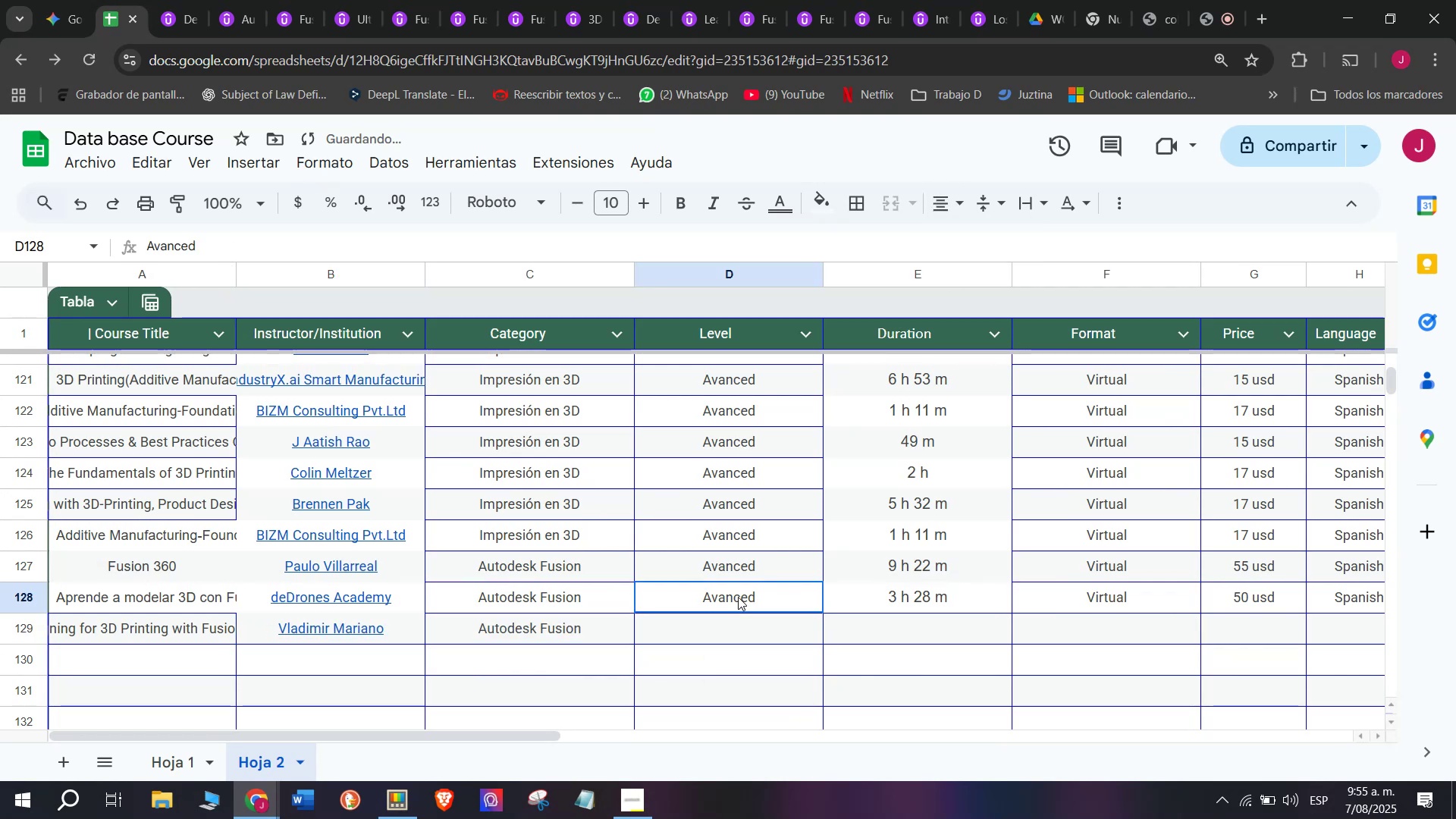 
key(Break)
 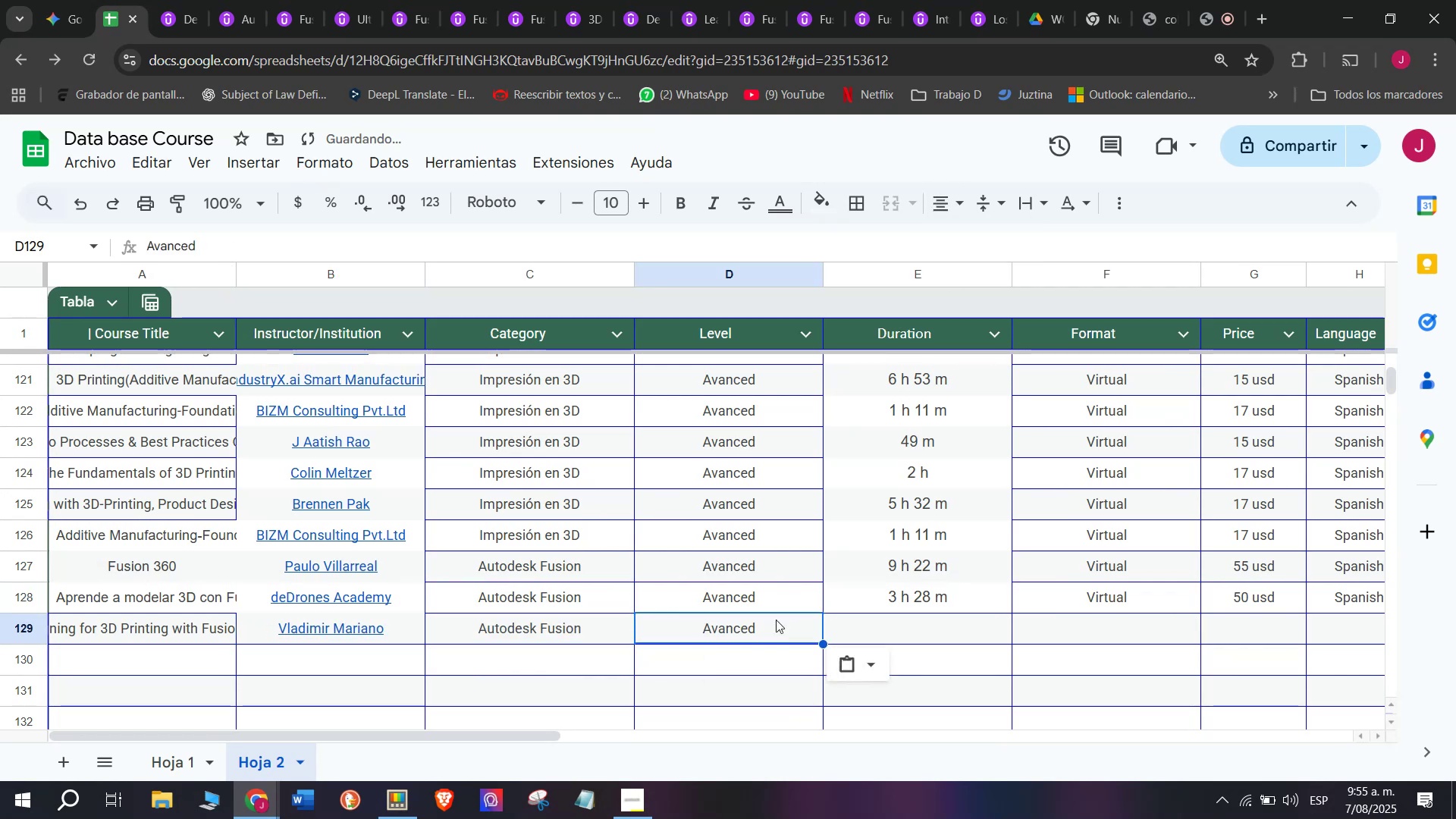 
key(Control+ControlLeft)
 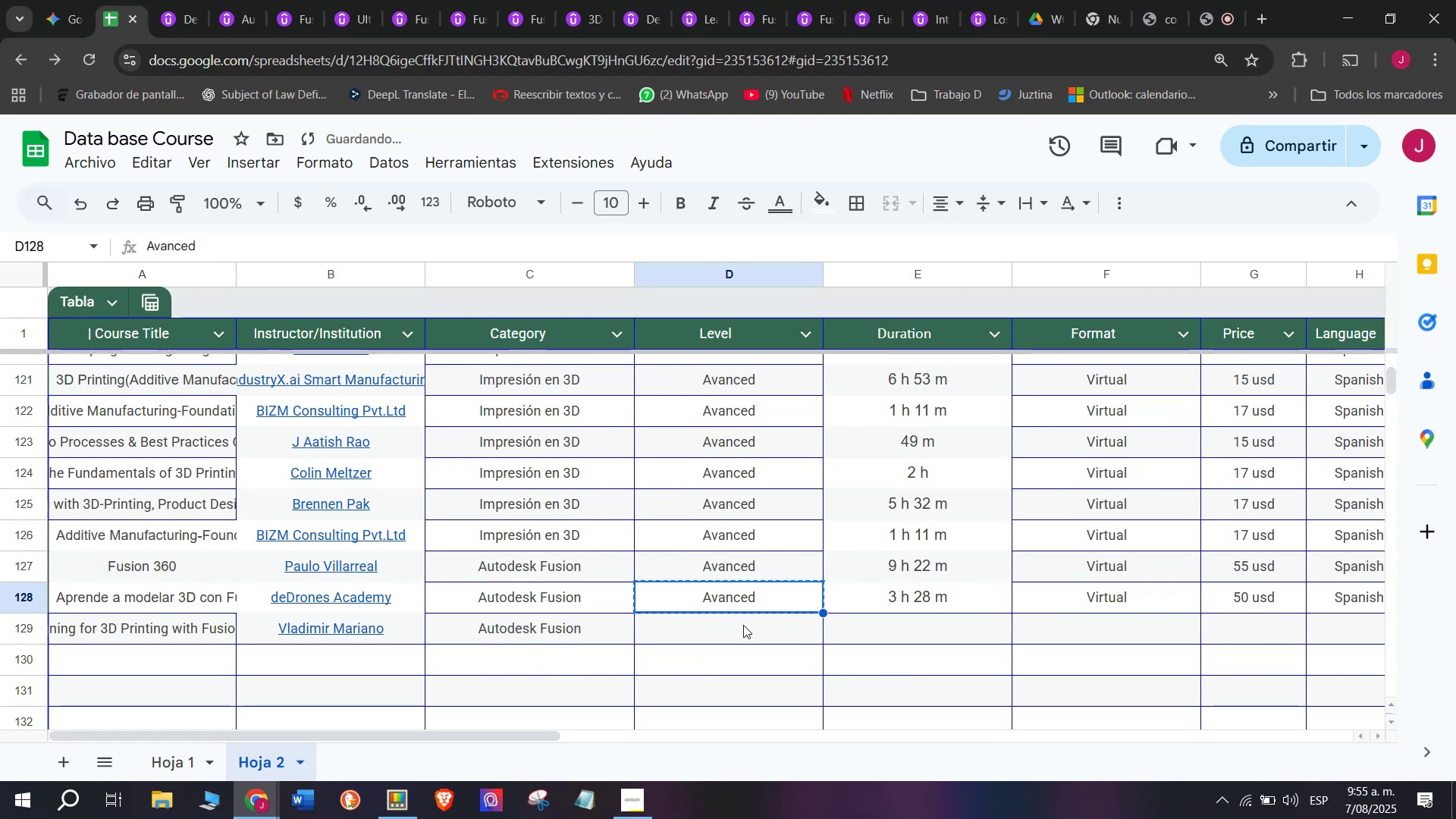 
key(Control+C)
 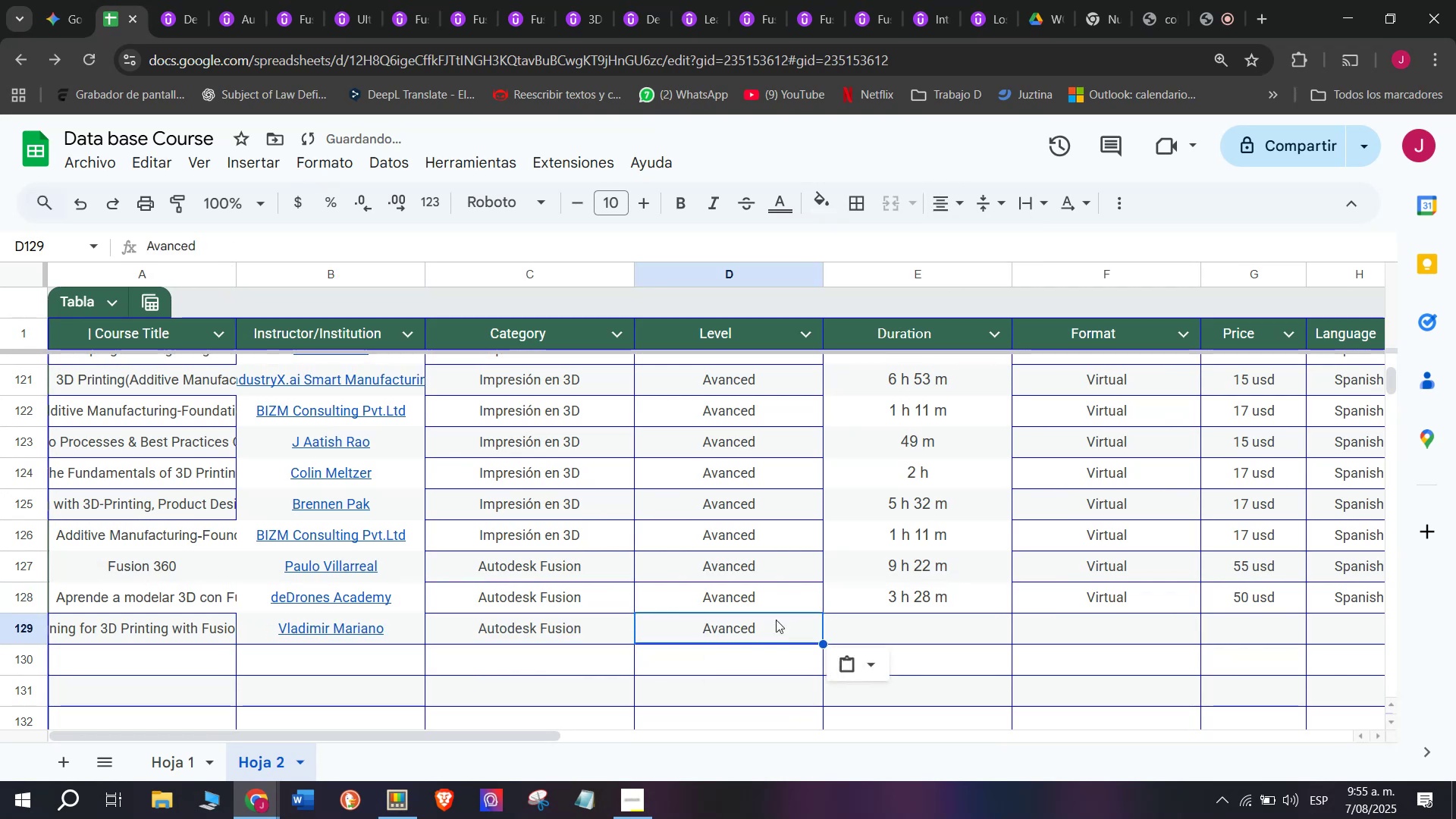 
triple_click([743, 625])
 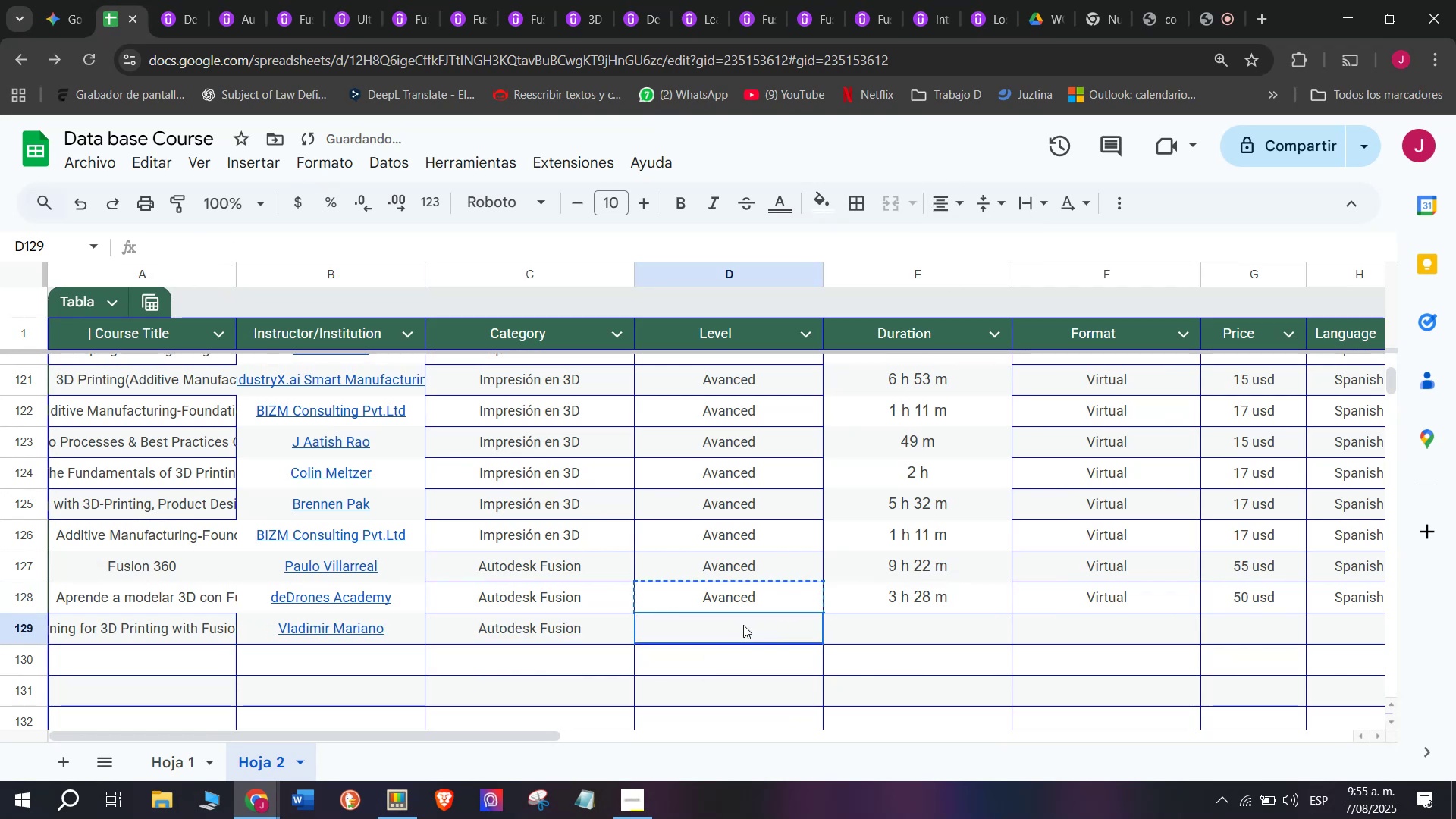 
key(Z)
 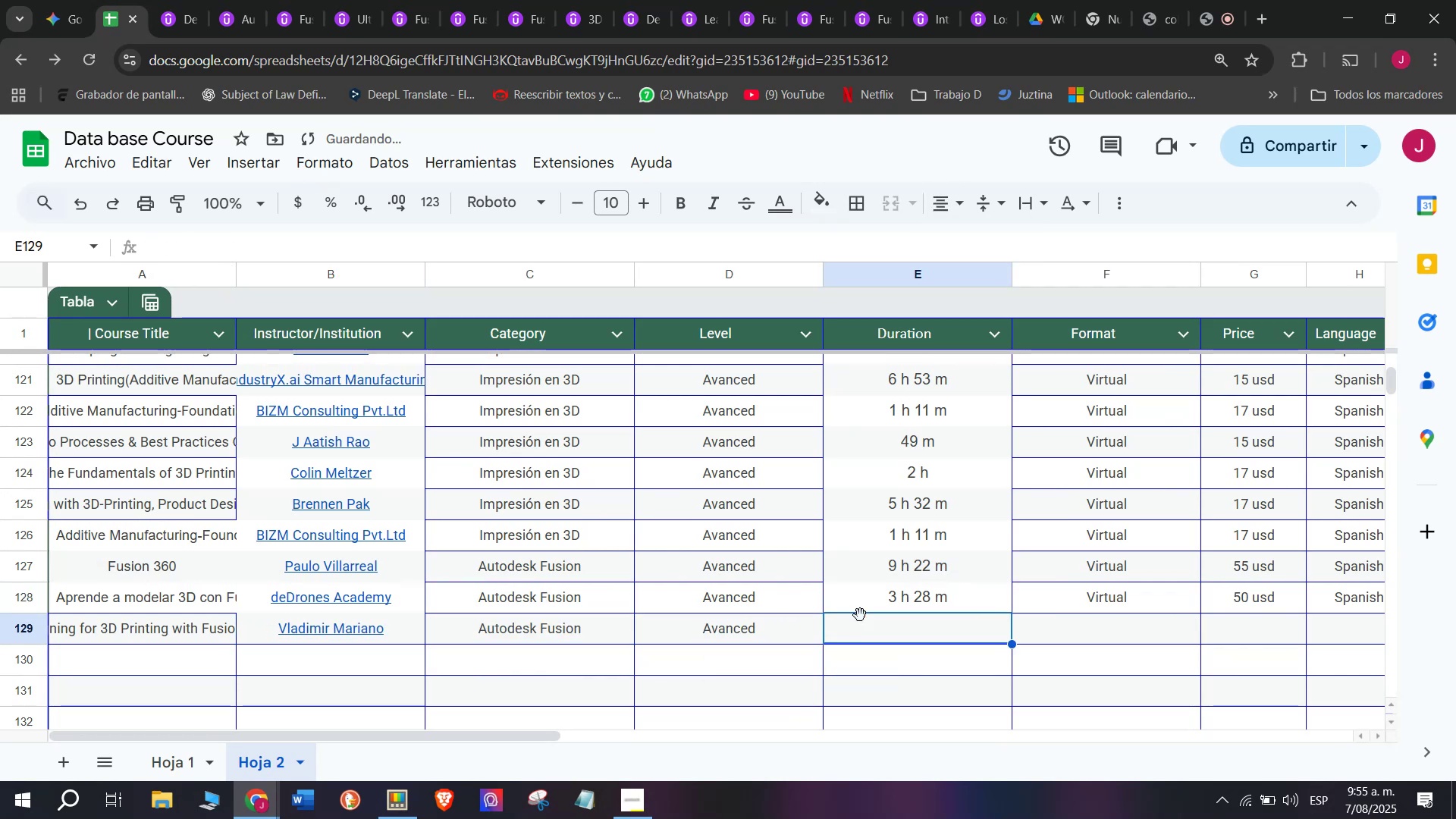 
key(Control+ControlLeft)
 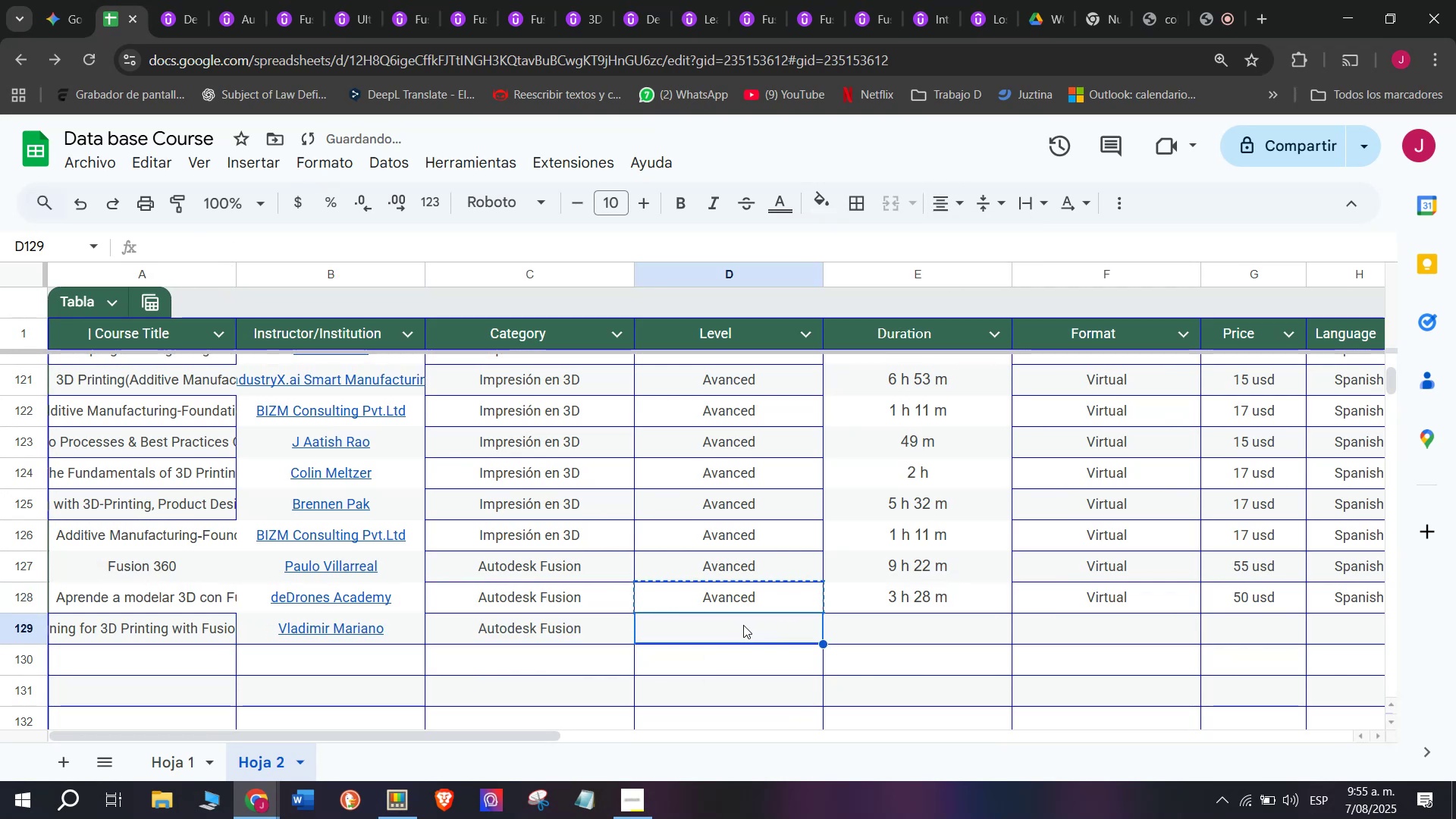 
key(Control+V)
 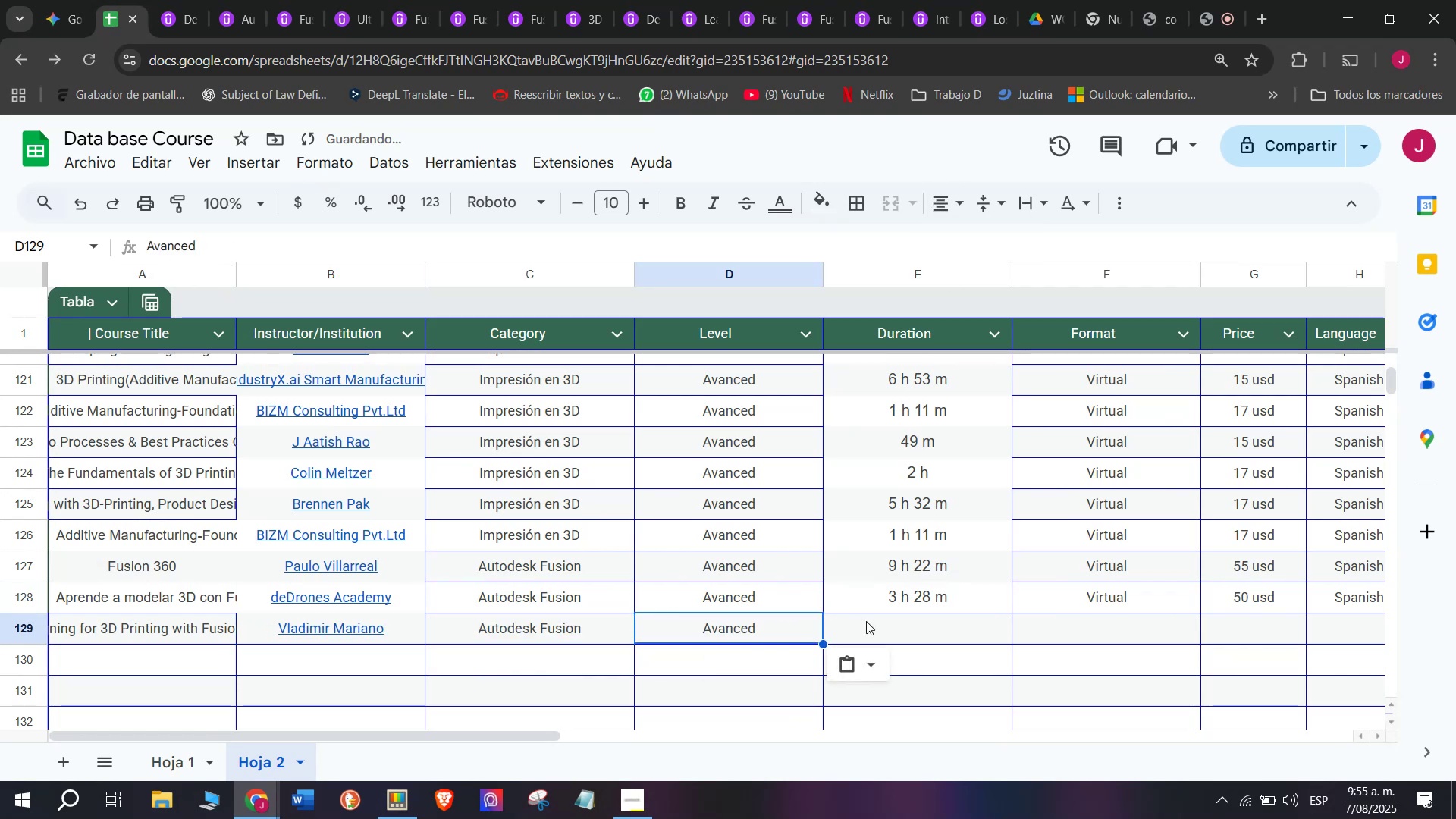 
triple_click([866, 620])
 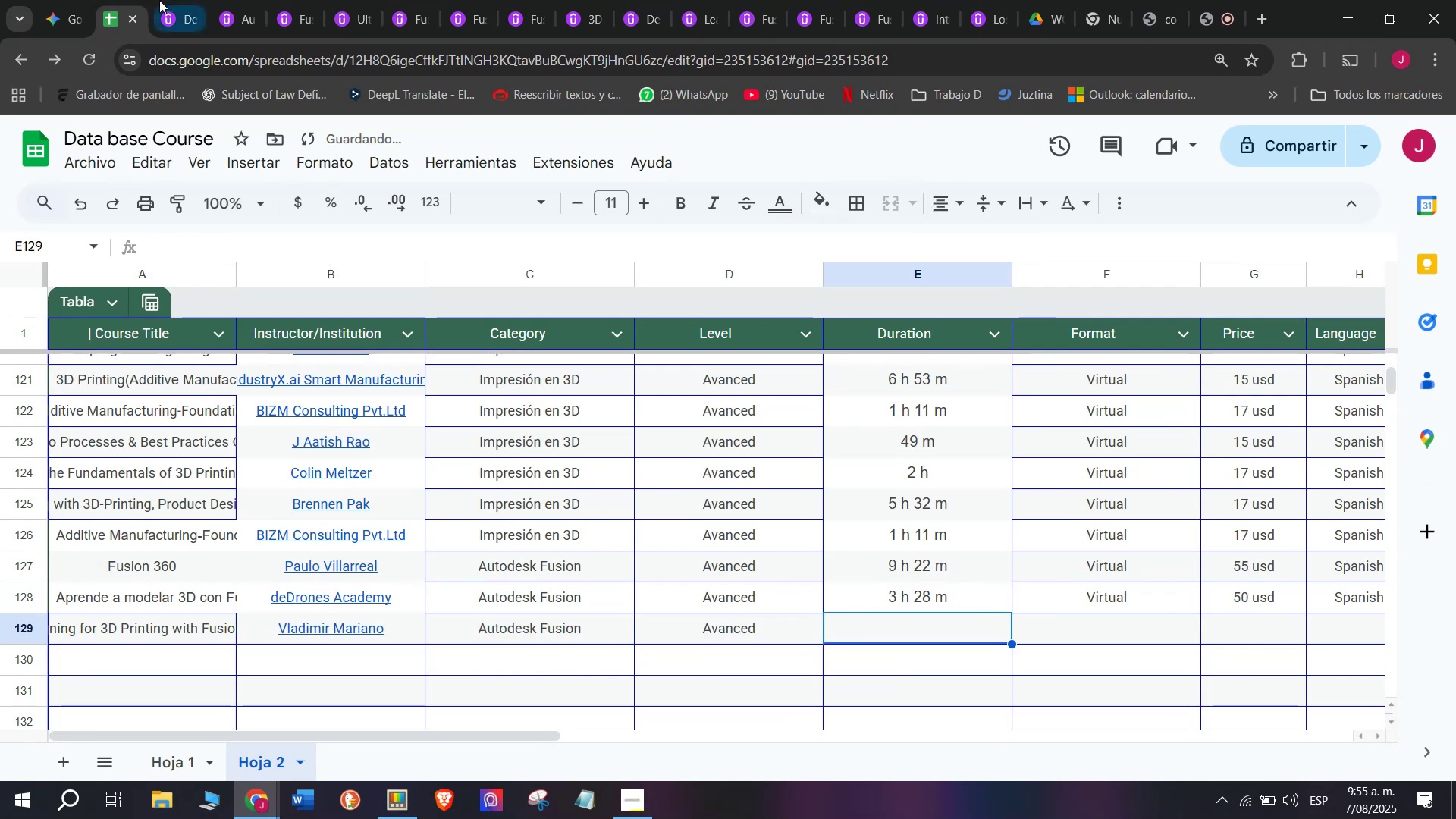 
left_click([150, 0])
 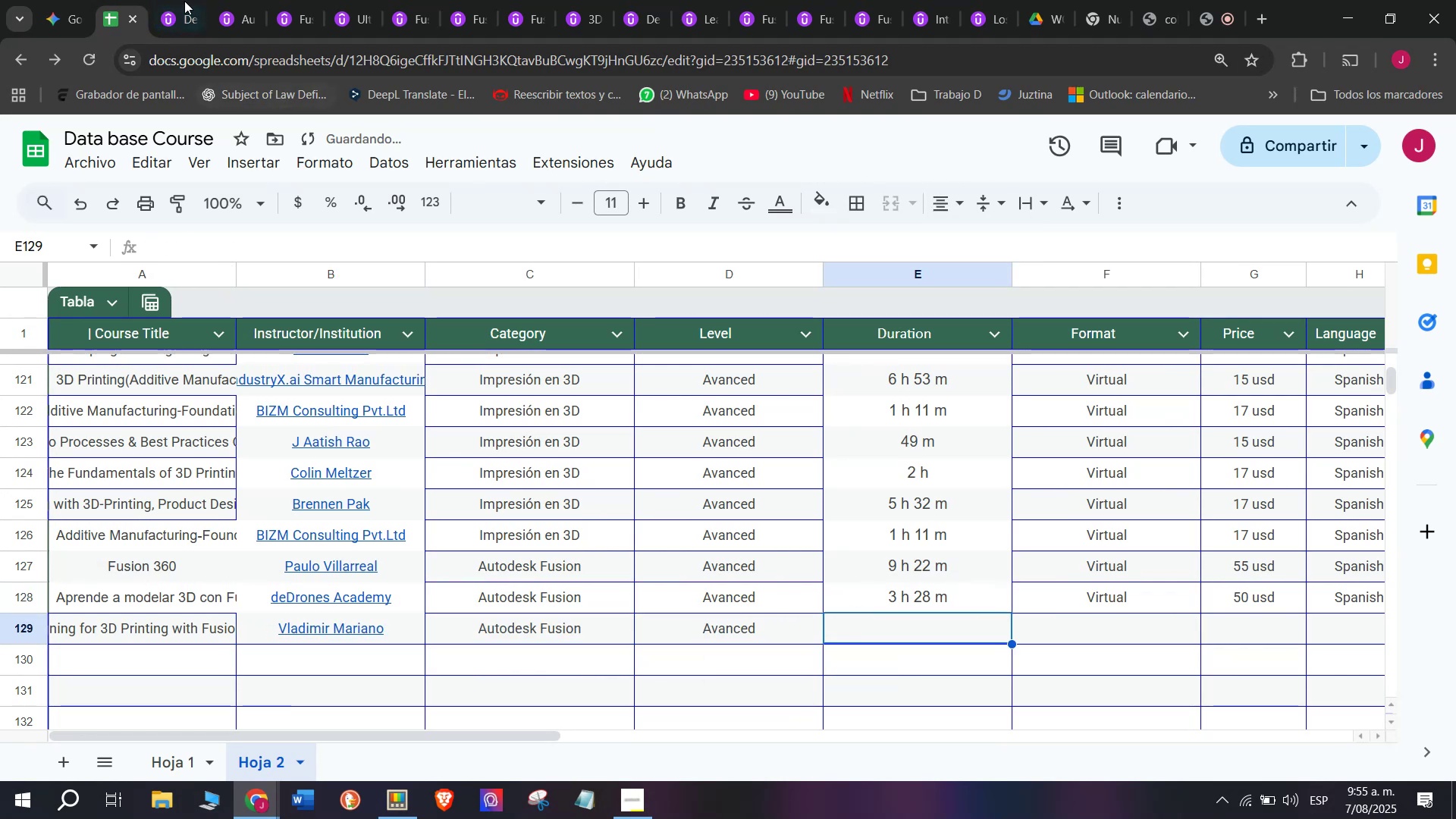 
left_click([172, 0])
 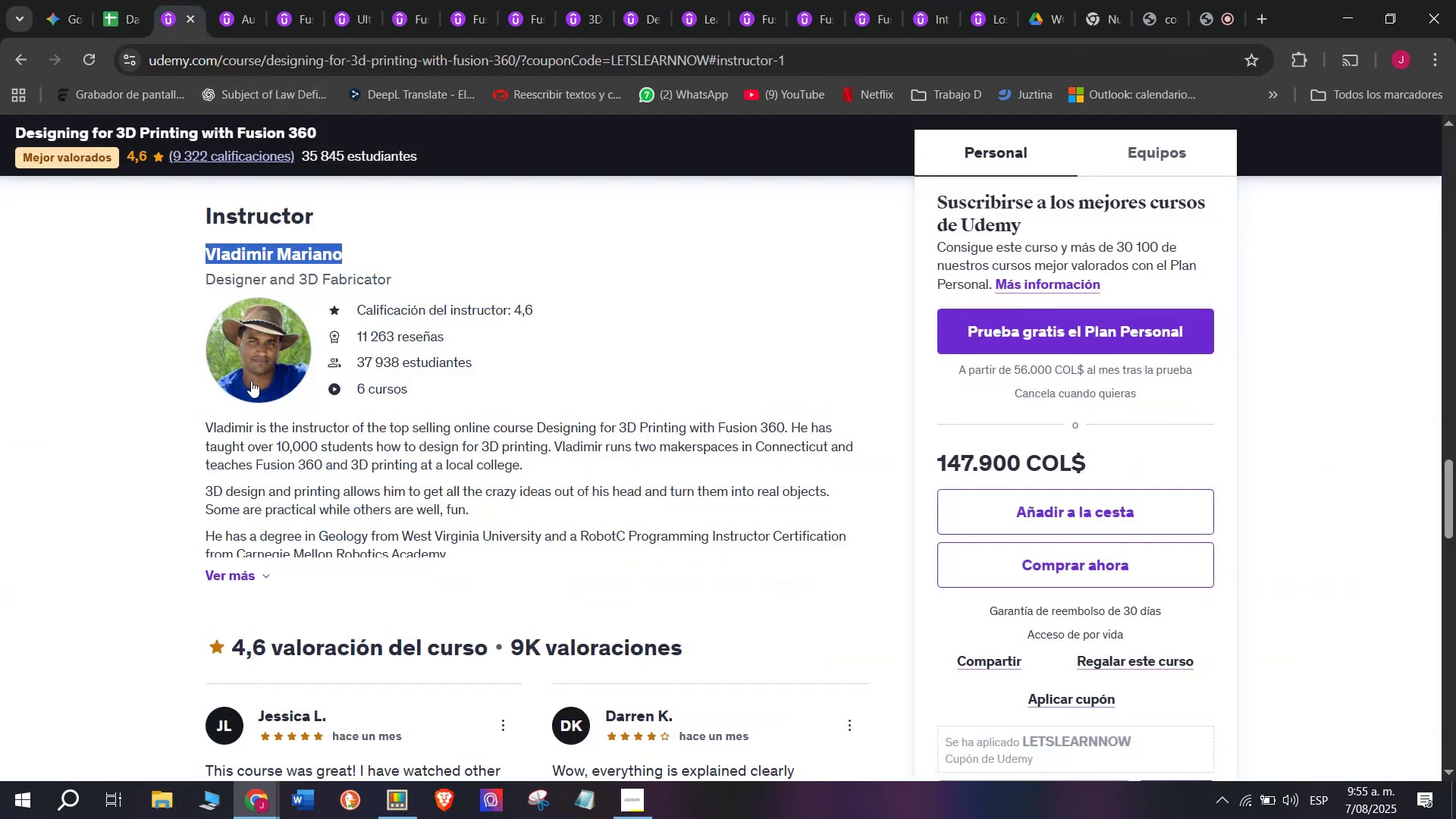 
scroll: coordinate [326, 580], scroll_direction: up, amount: 8.0
 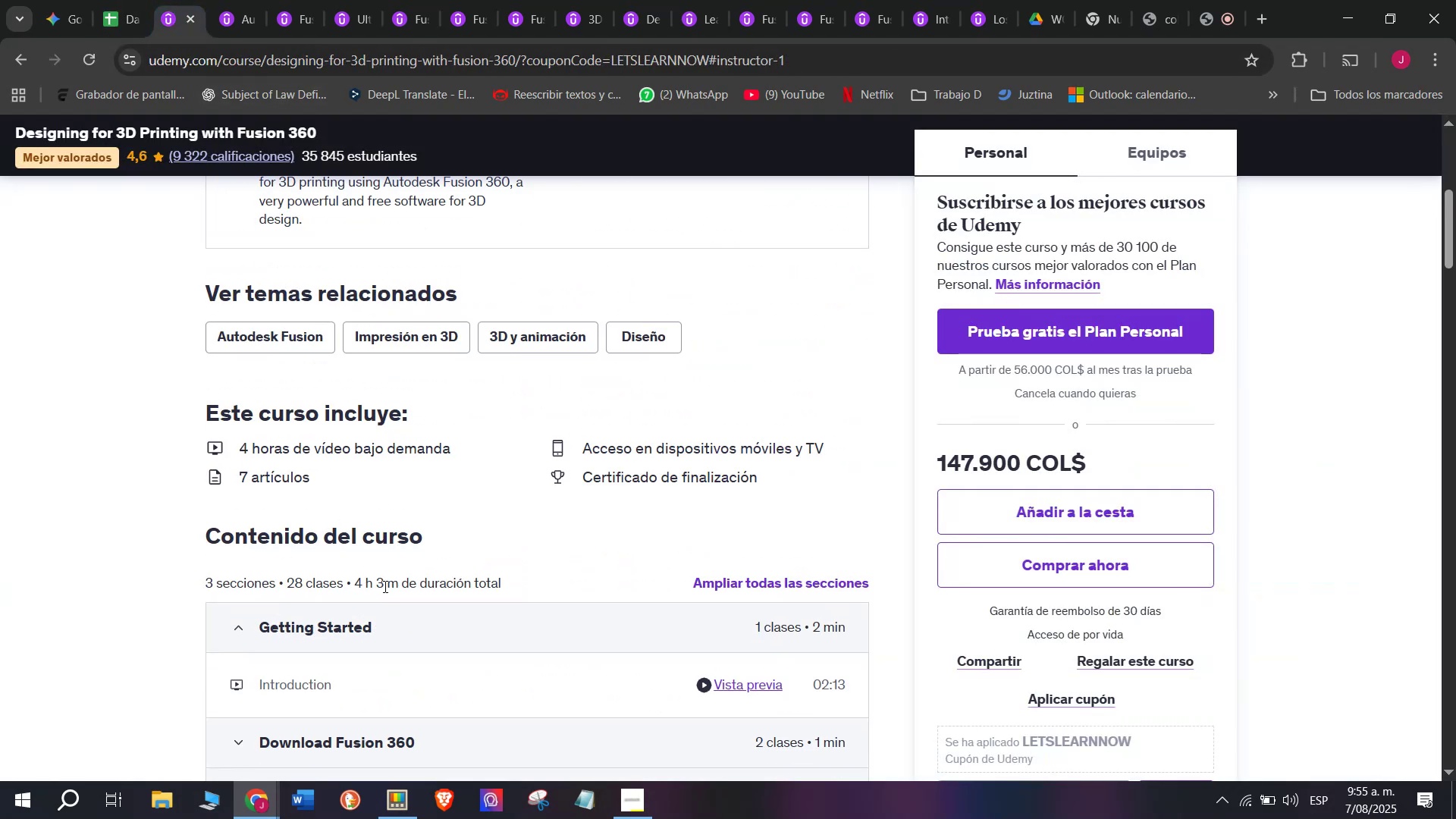 
left_click_drag(start_coordinate=[394, 584], to_coordinate=[355, 583])
 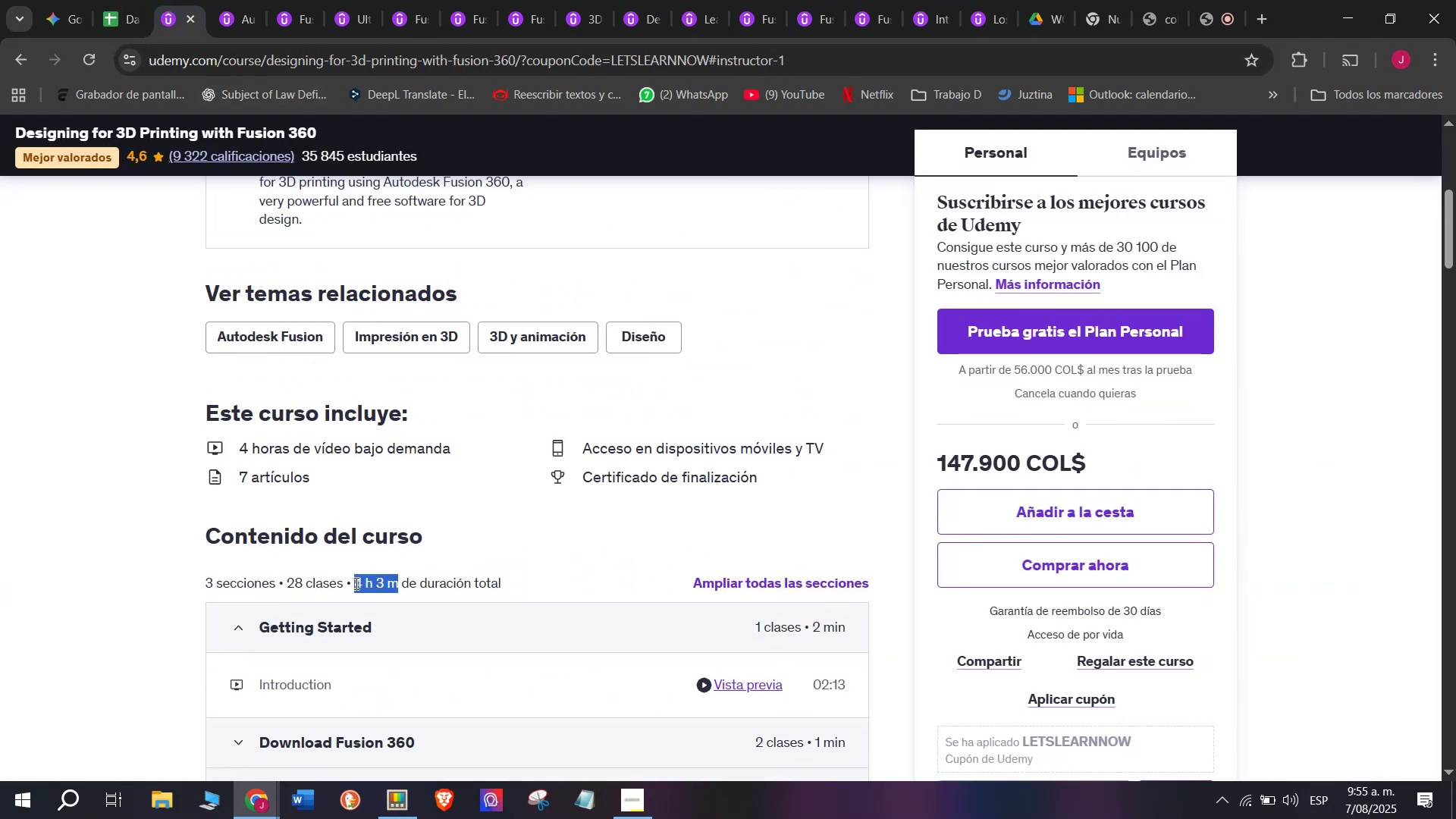 
key(Break)
 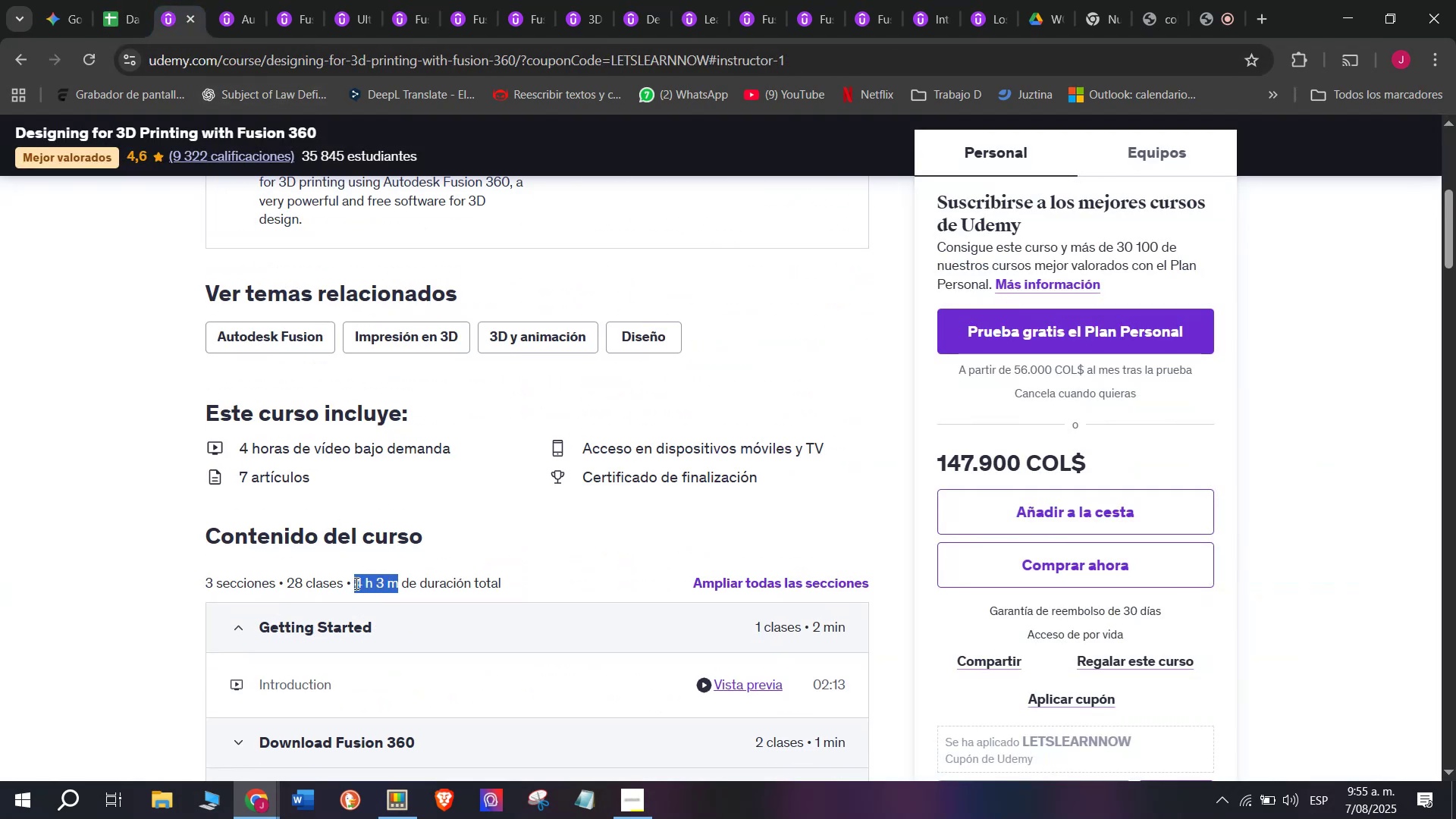 
key(Control+ControlLeft)
 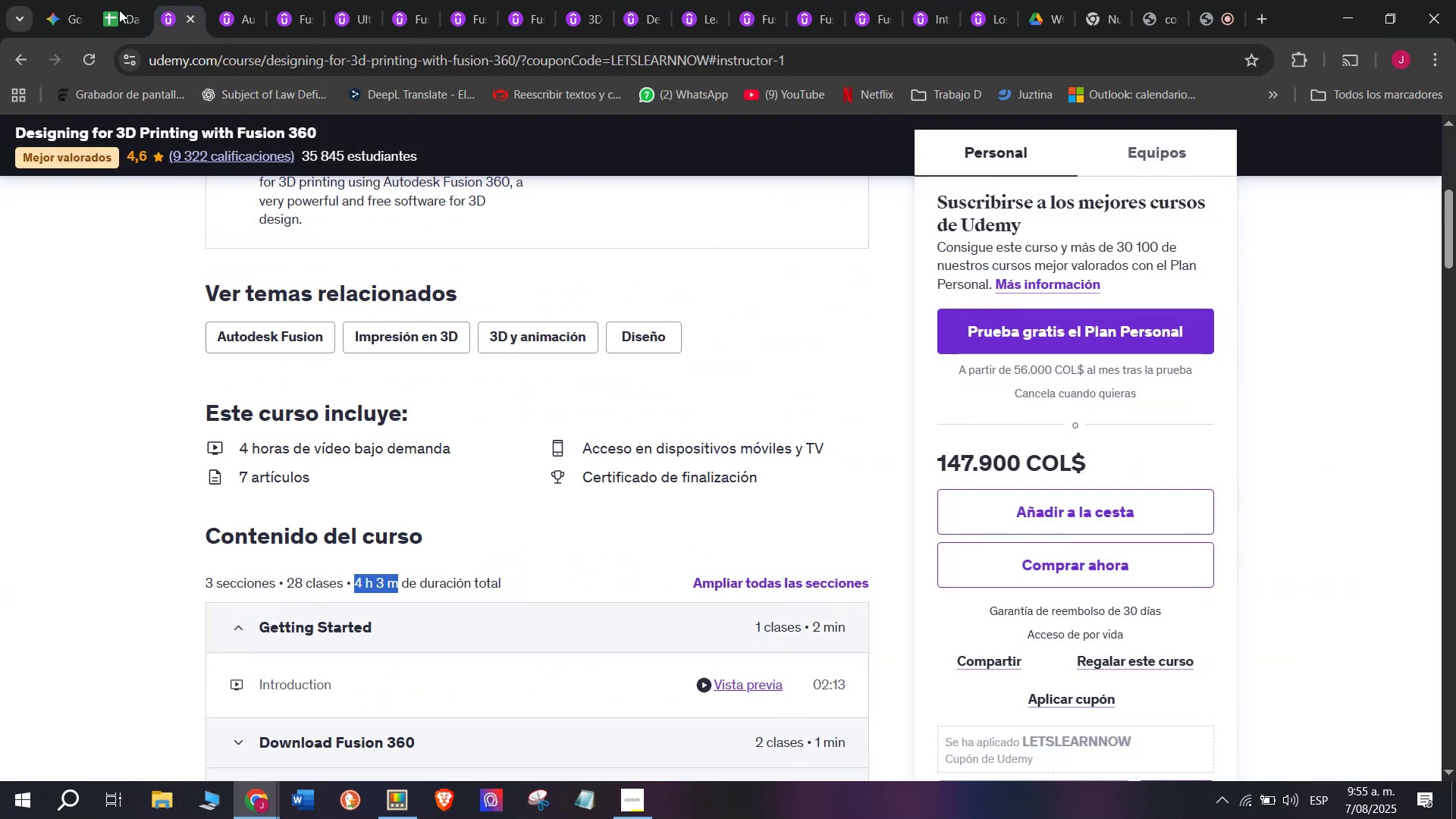 
key(Control+C)
 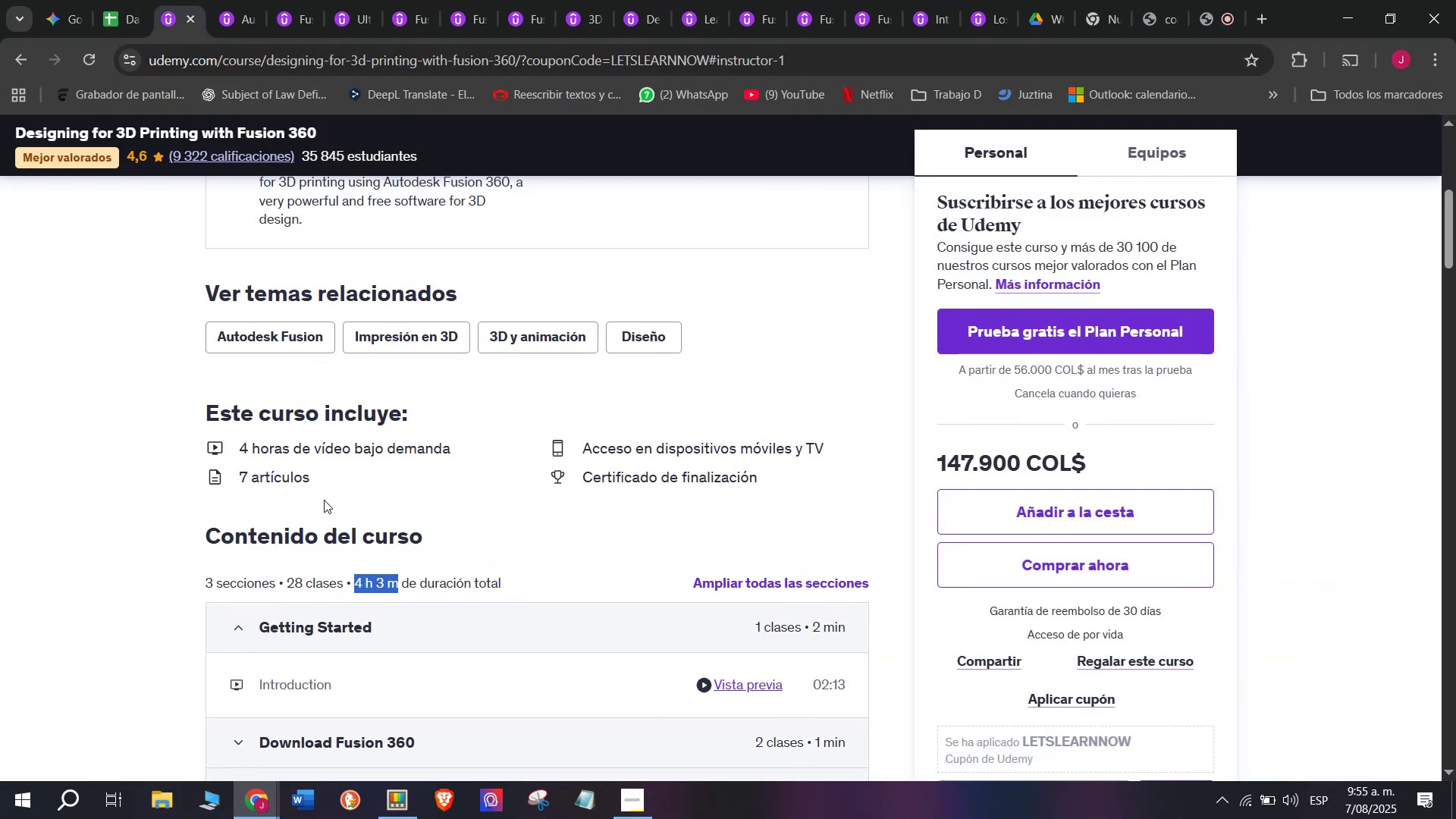 
key(Break)
 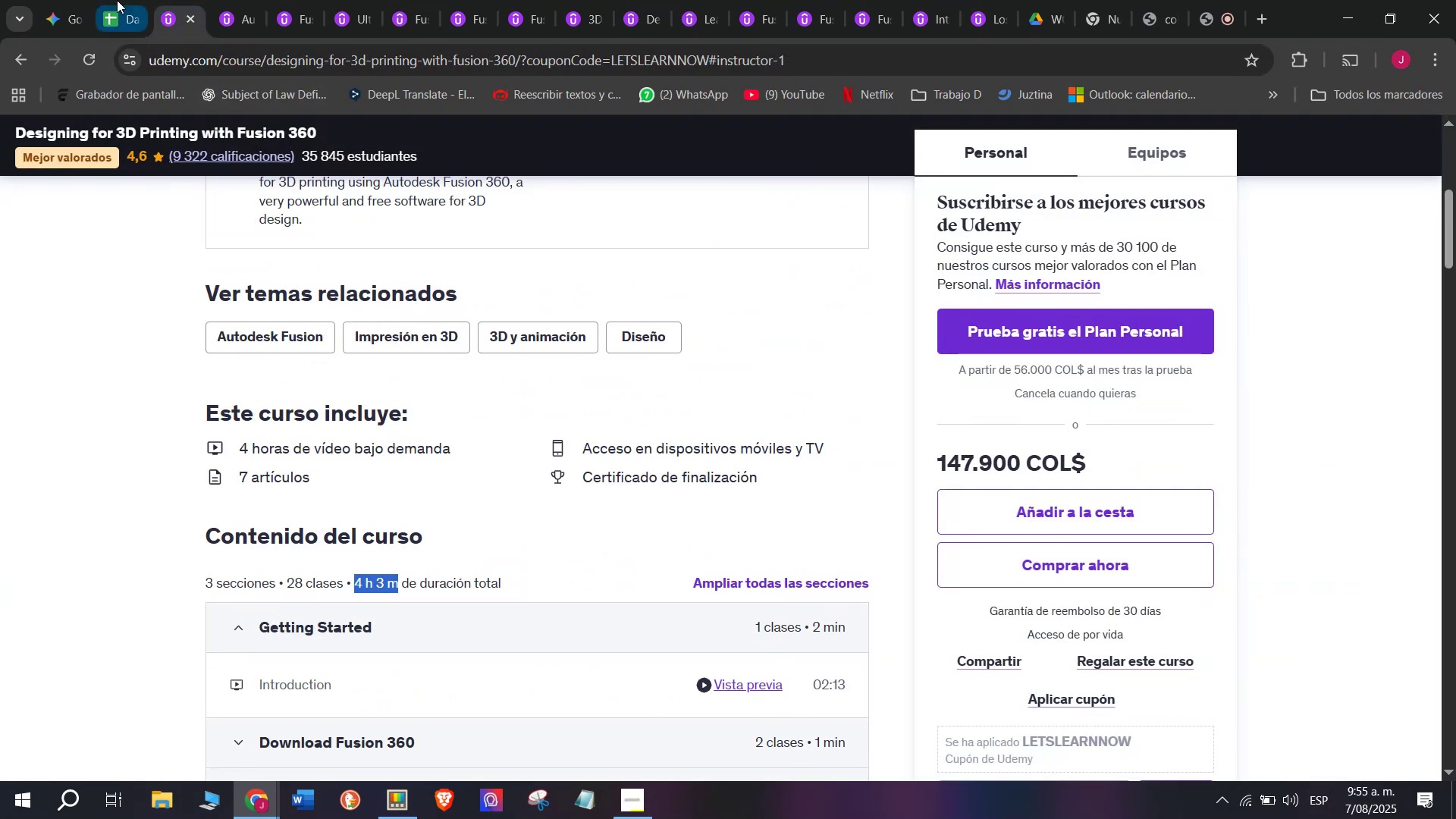 
key(Control+ControlLeft)
 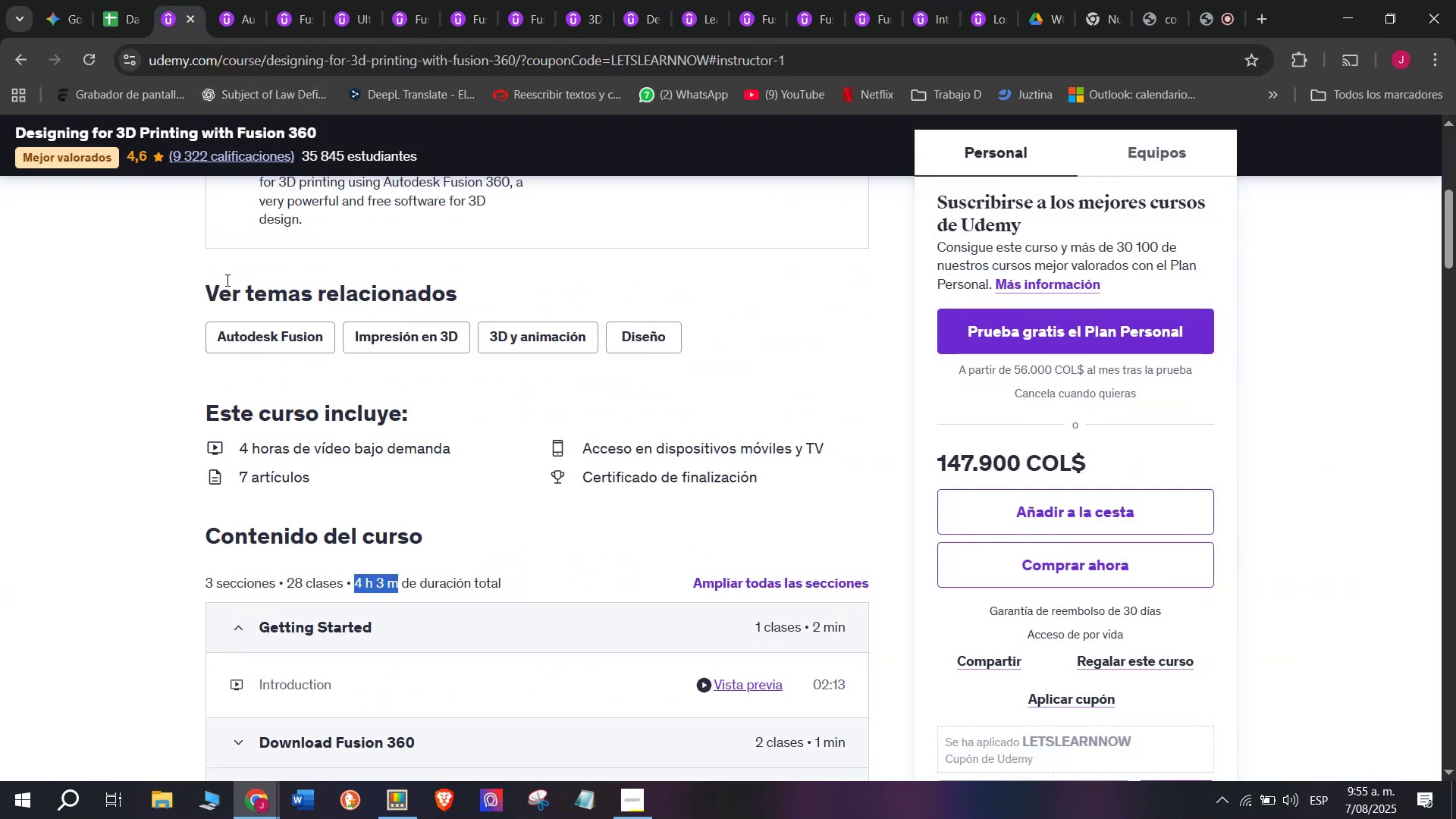 
key(Control+C)
 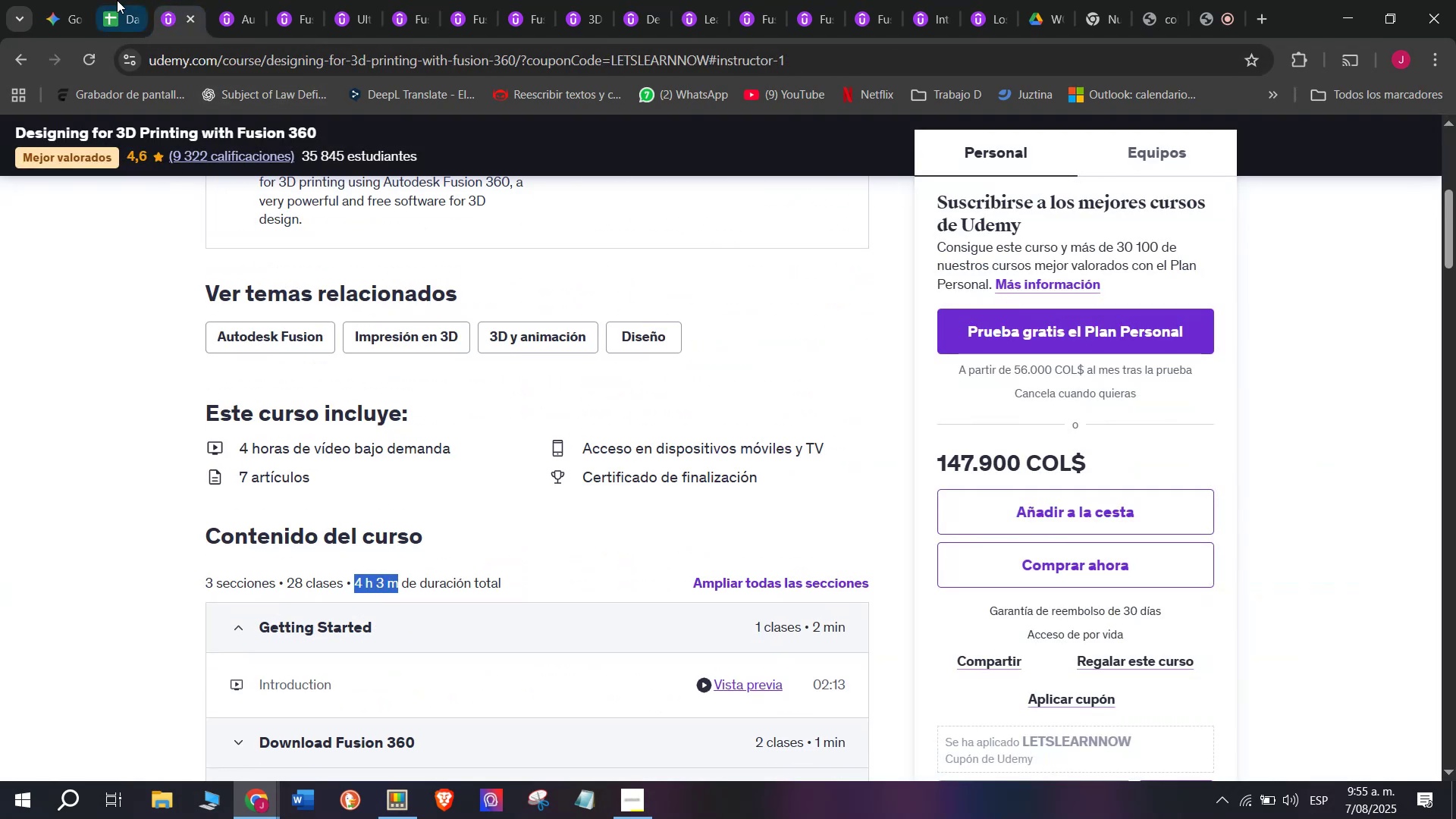 
left_click([117, 0])
 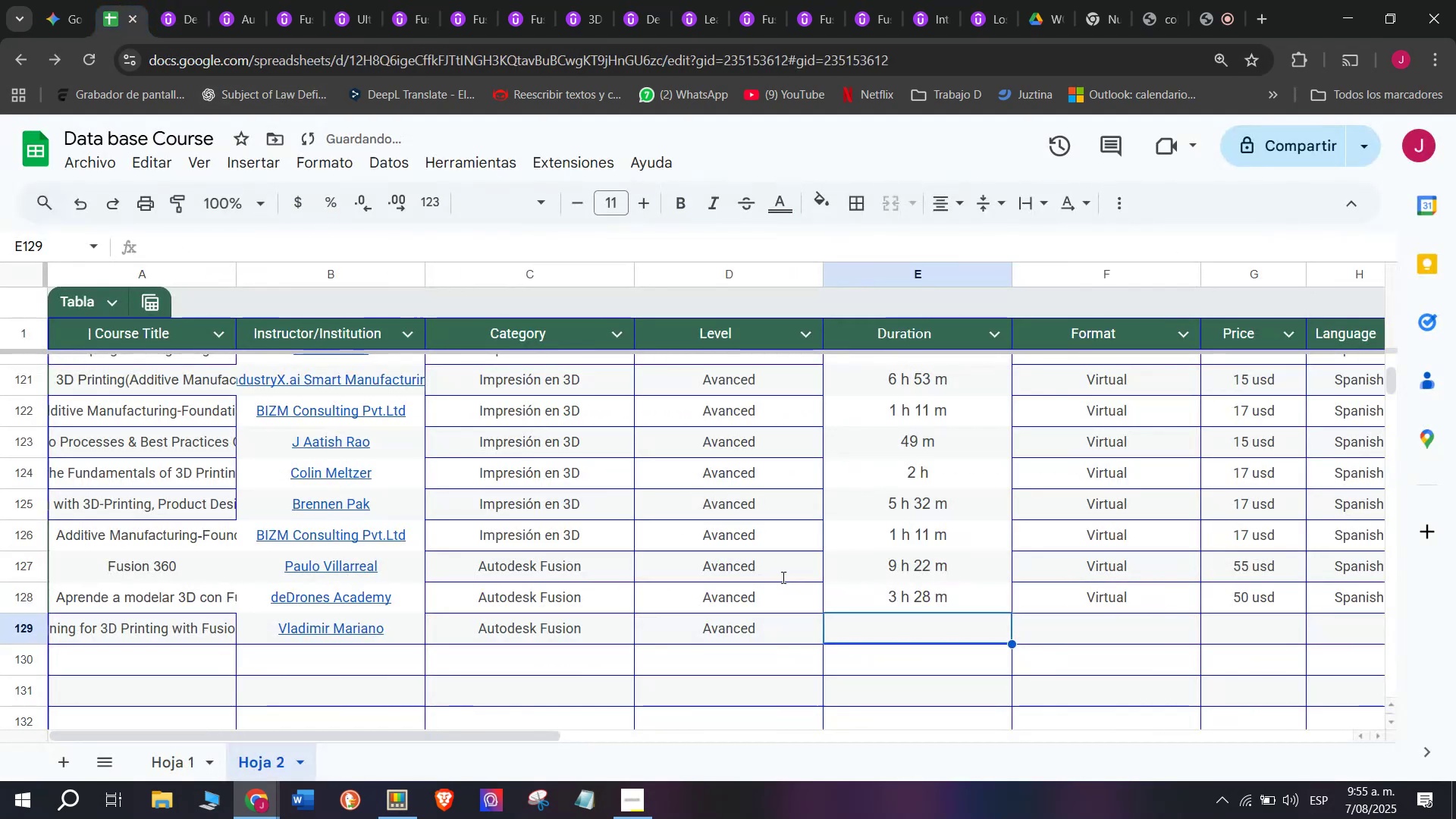 
key(Z)
 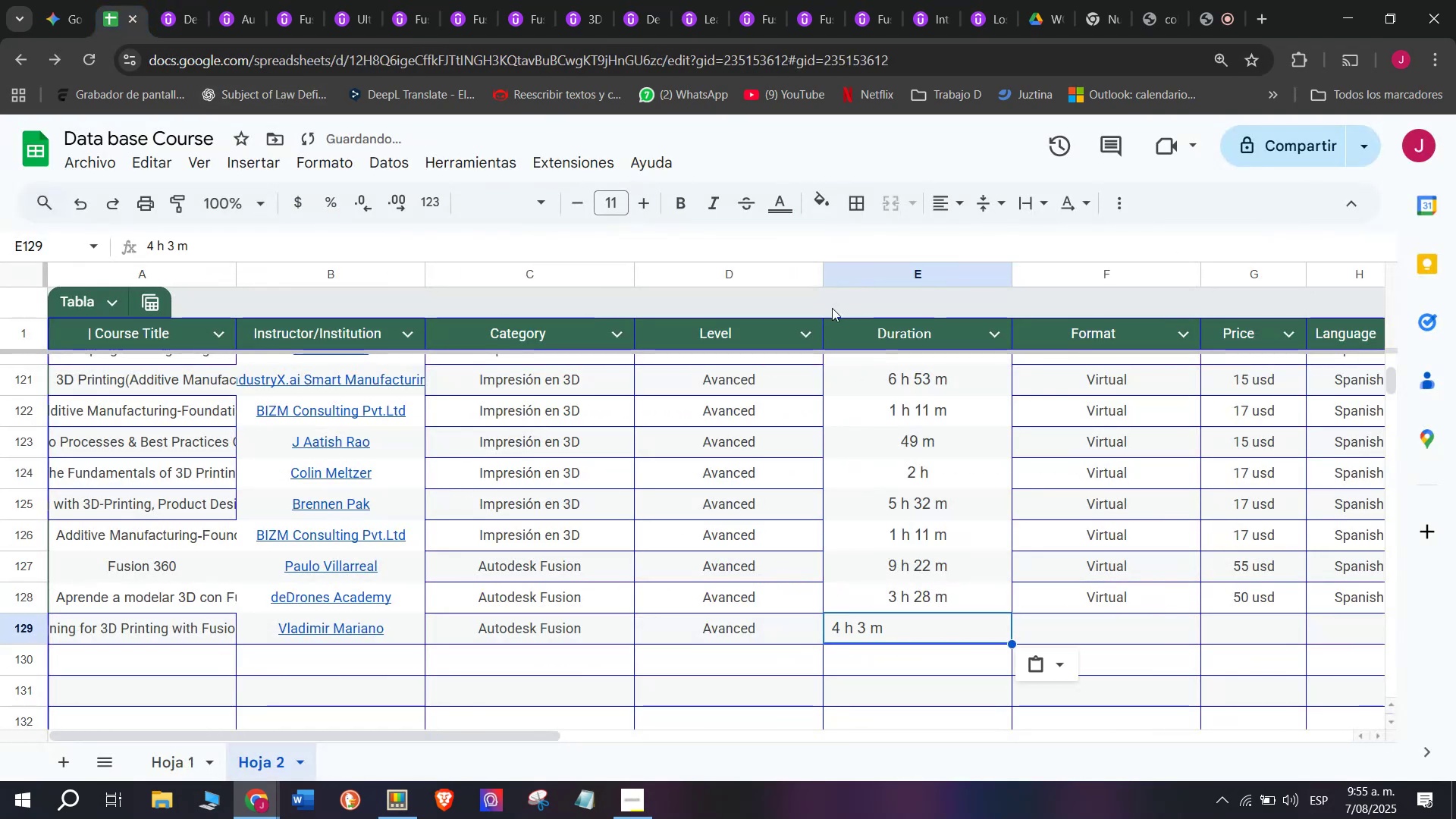 
key(Control+ControlLeft)
 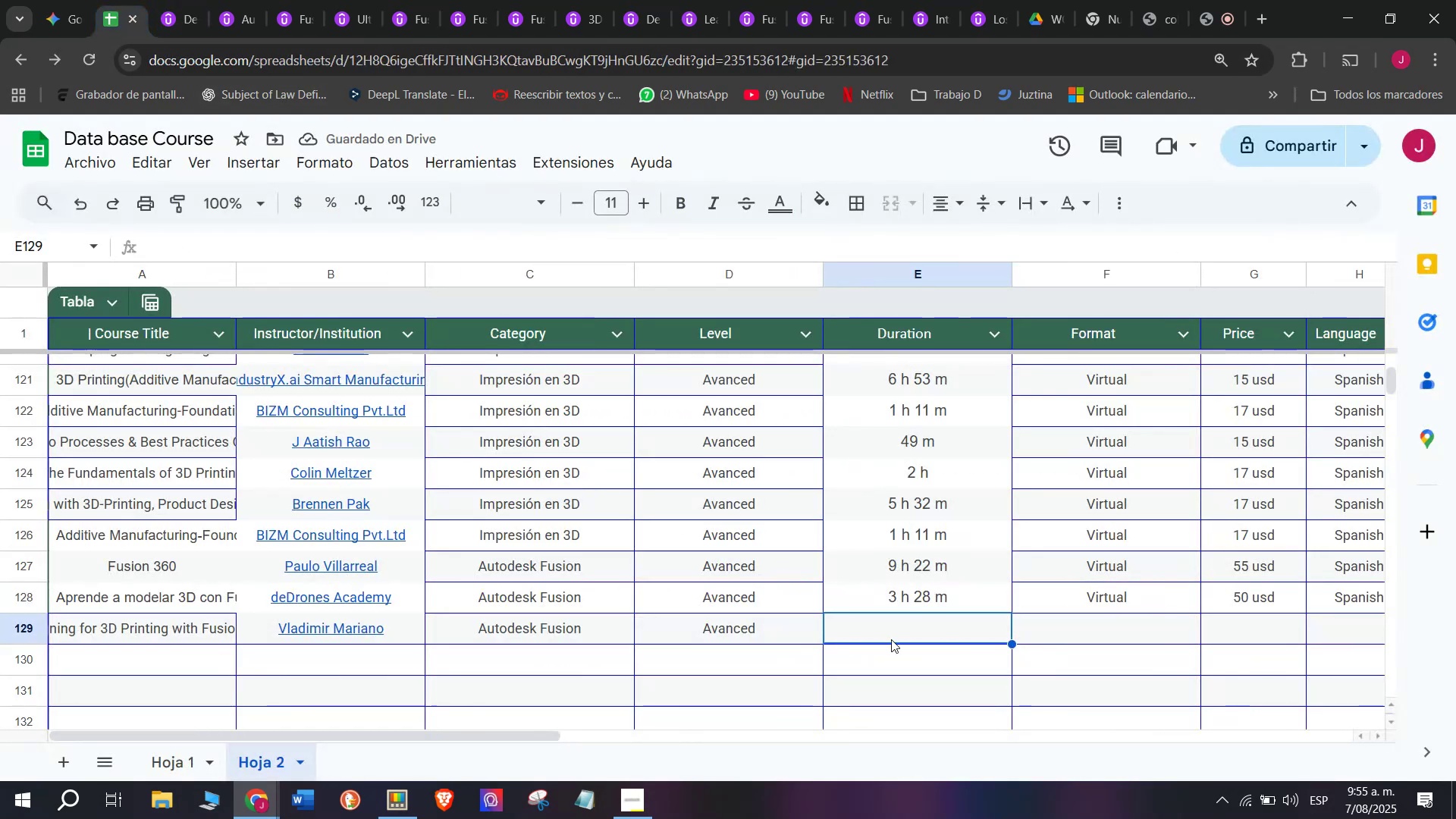 
key(Control+V)
 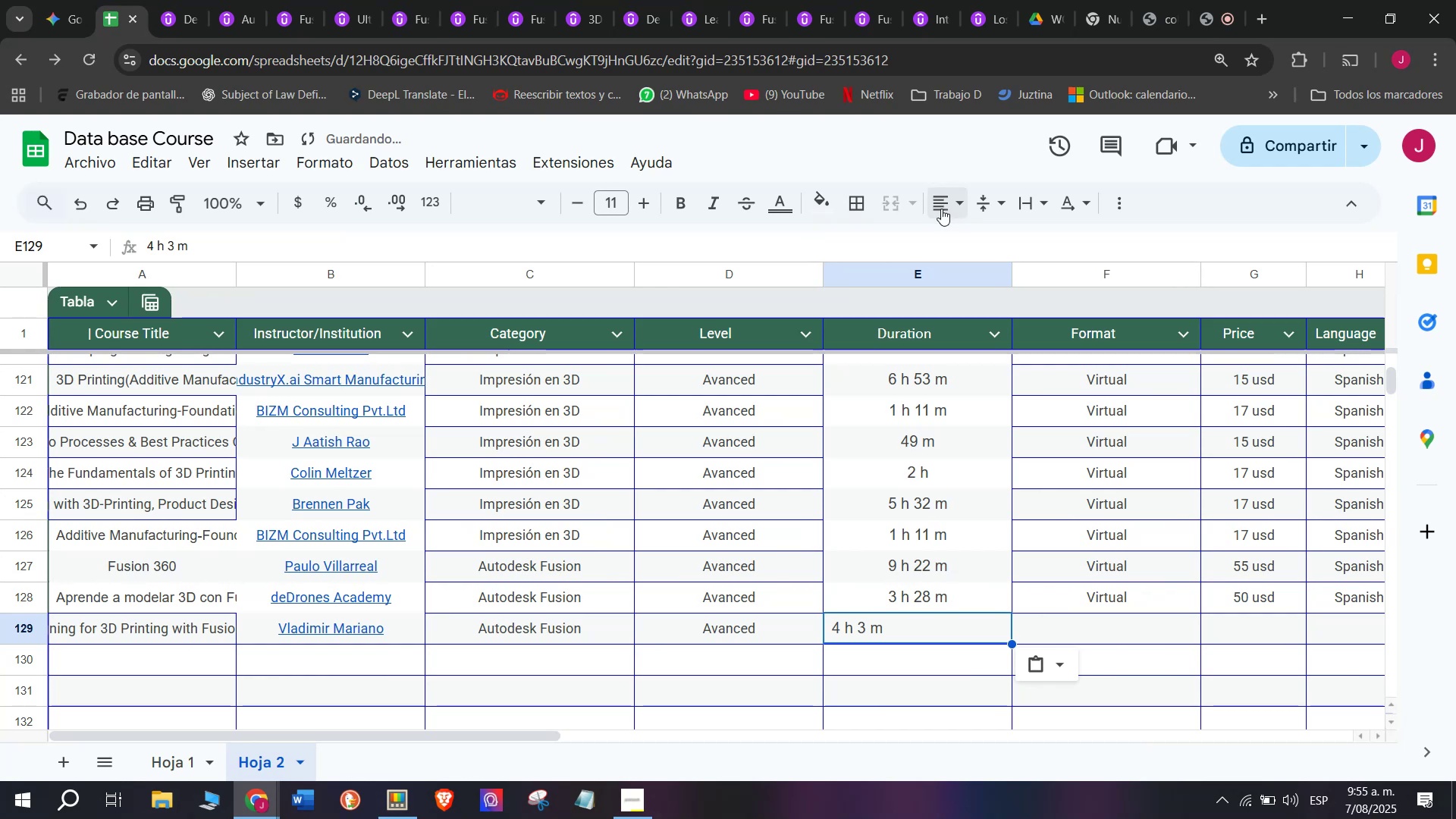 
double_click([975, 237])
 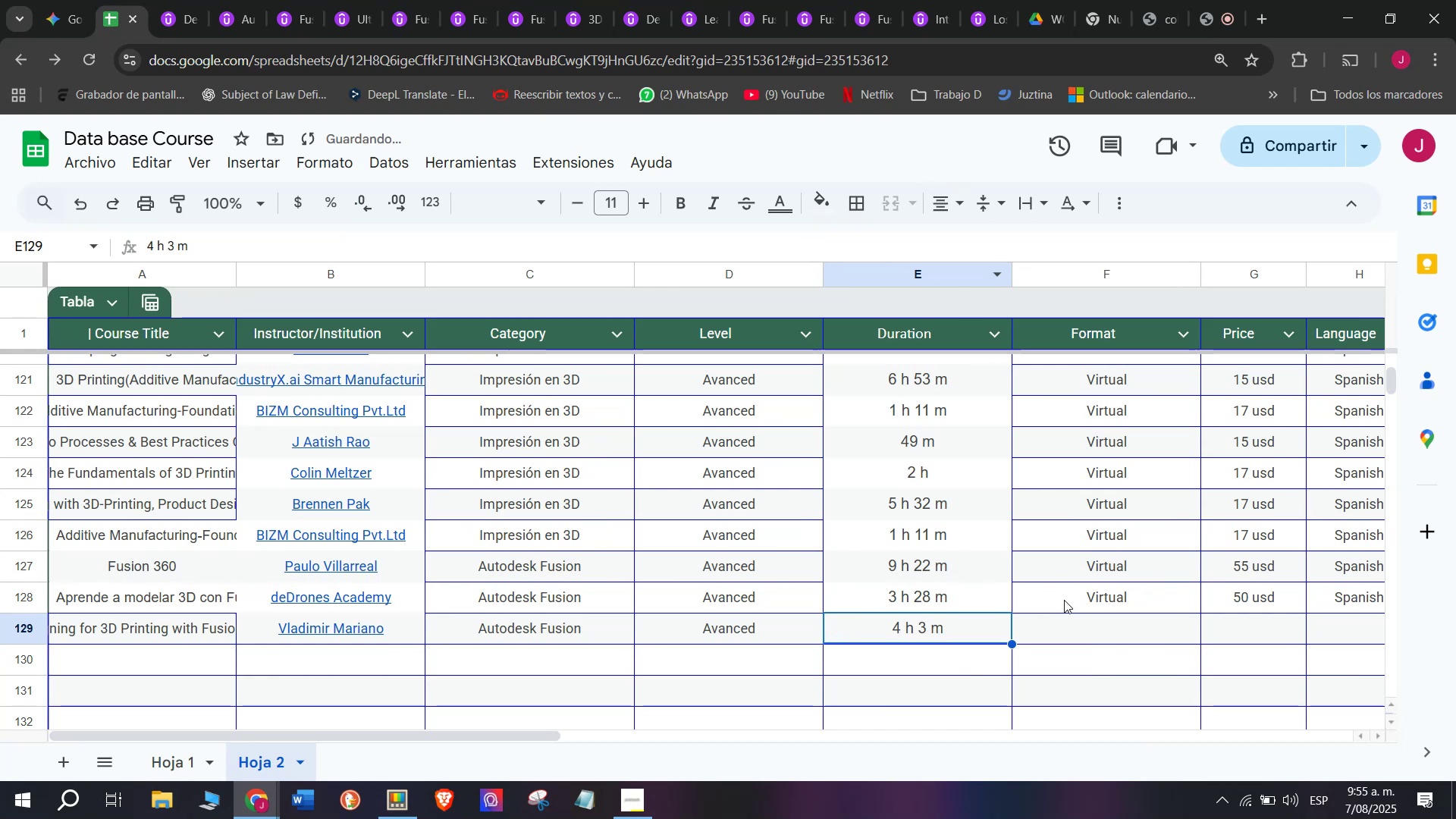 
key(Control+ControlLeft)
 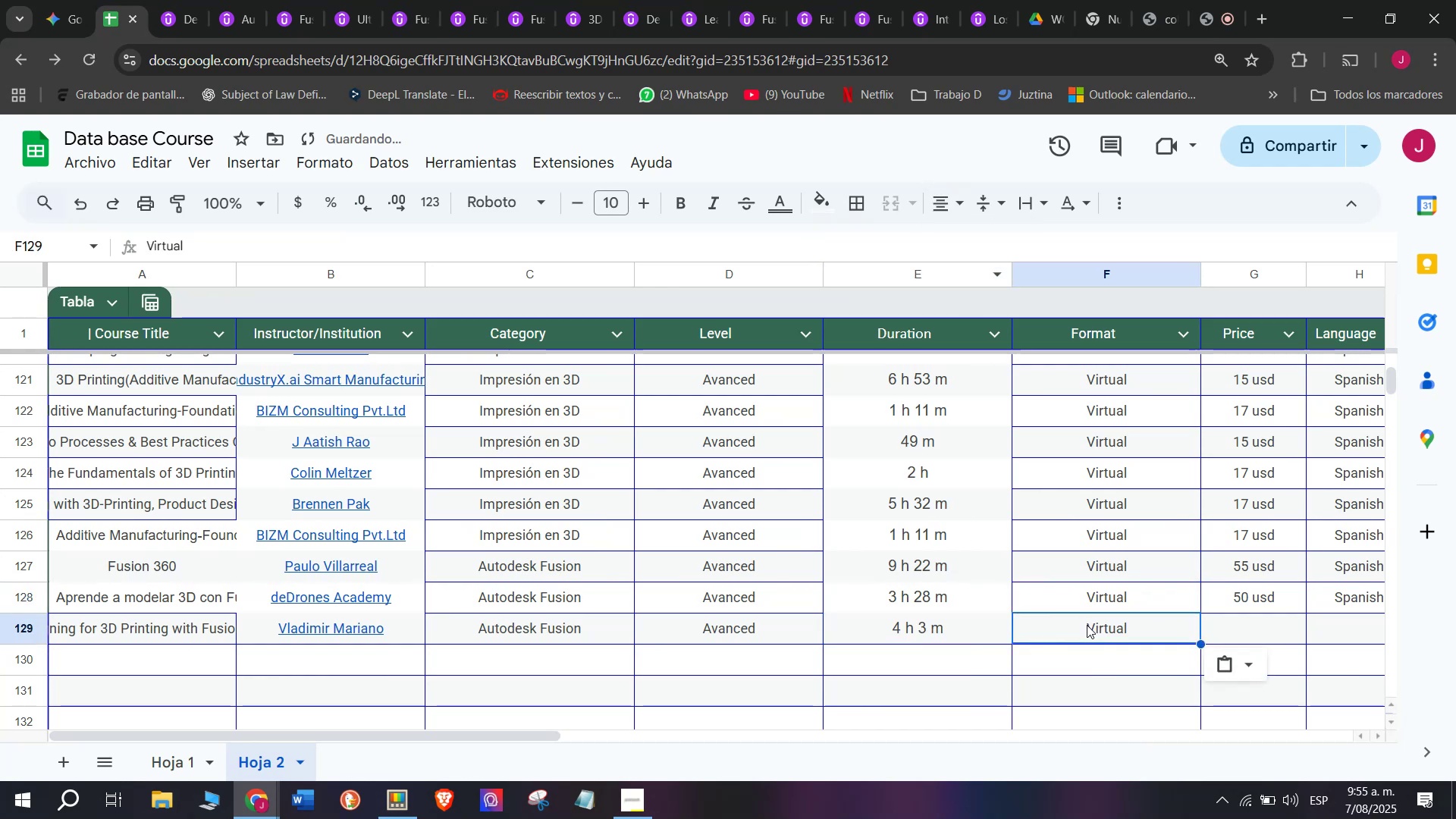 
key(Break)
 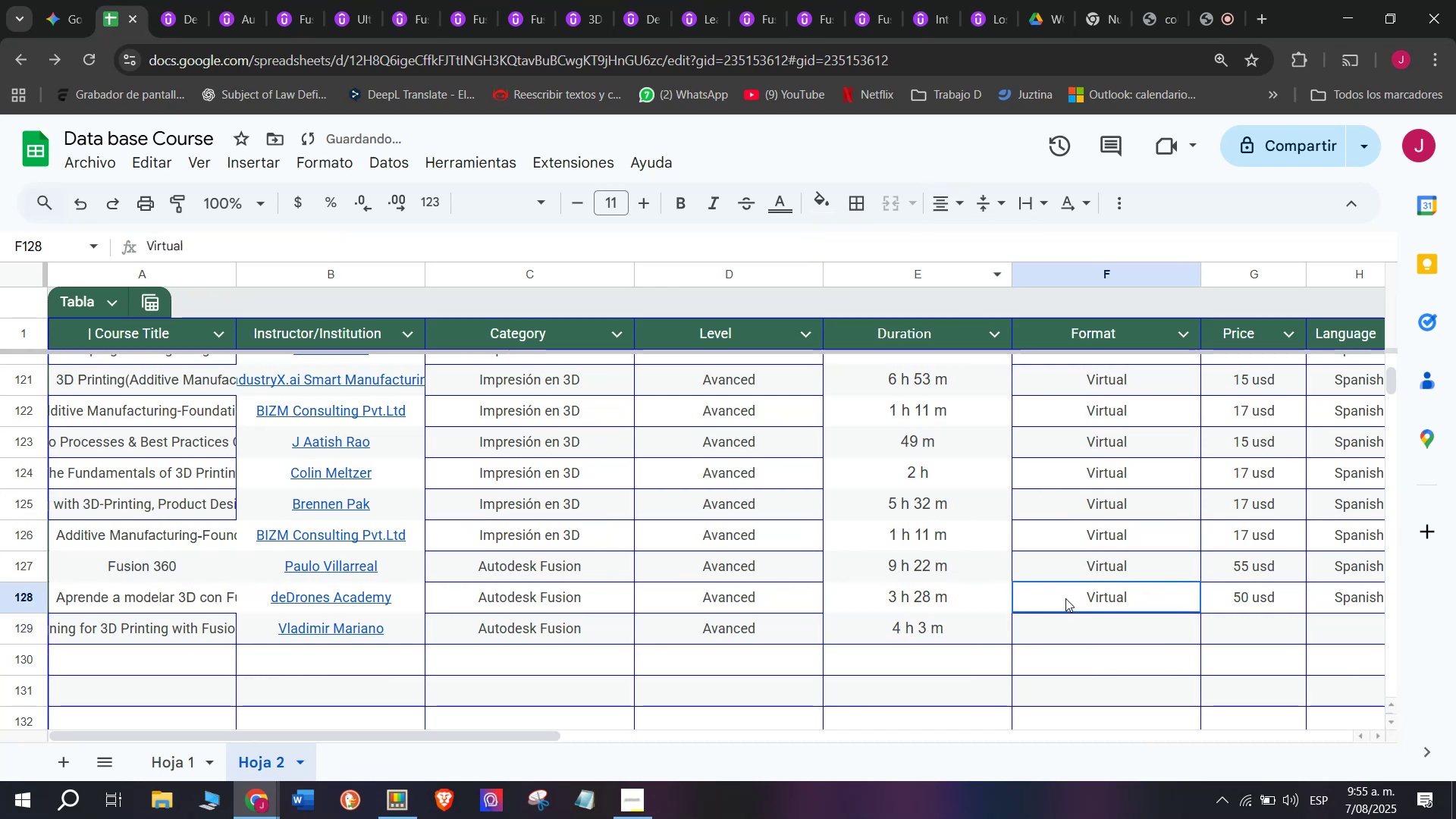 
key(Control+C)
 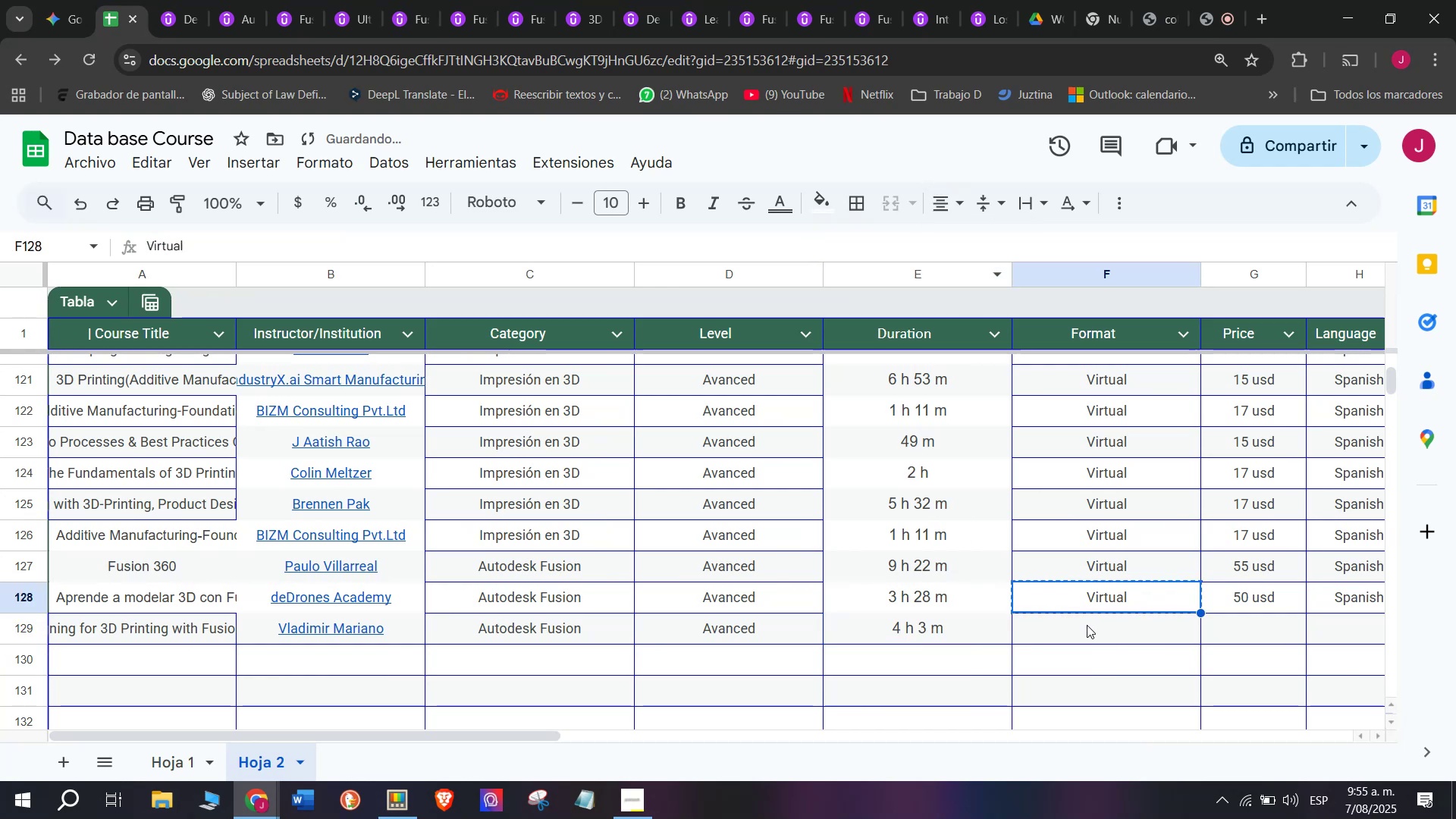 
double_click([1087, 625])
 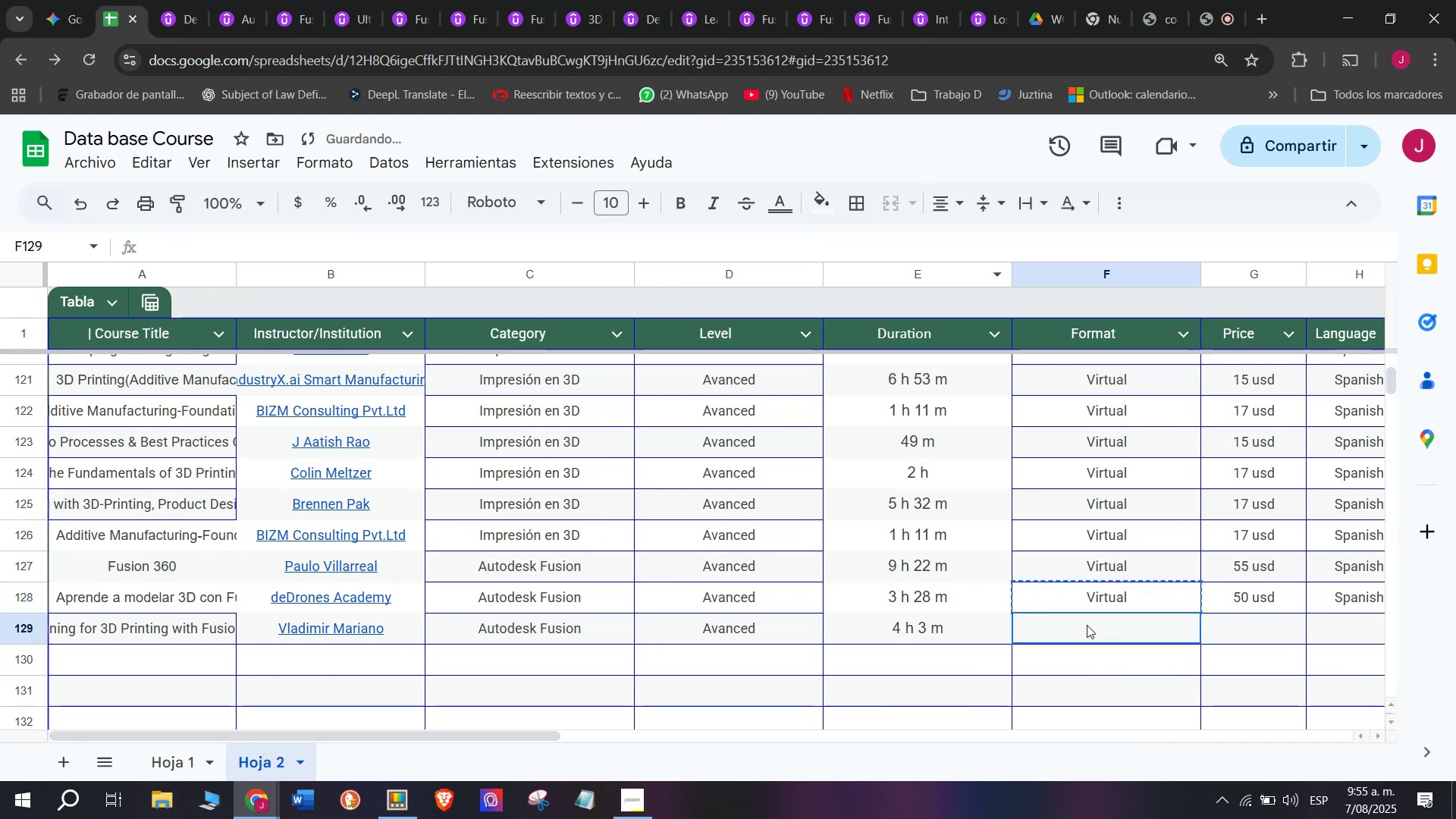 
key(Control+ControlLeft)
 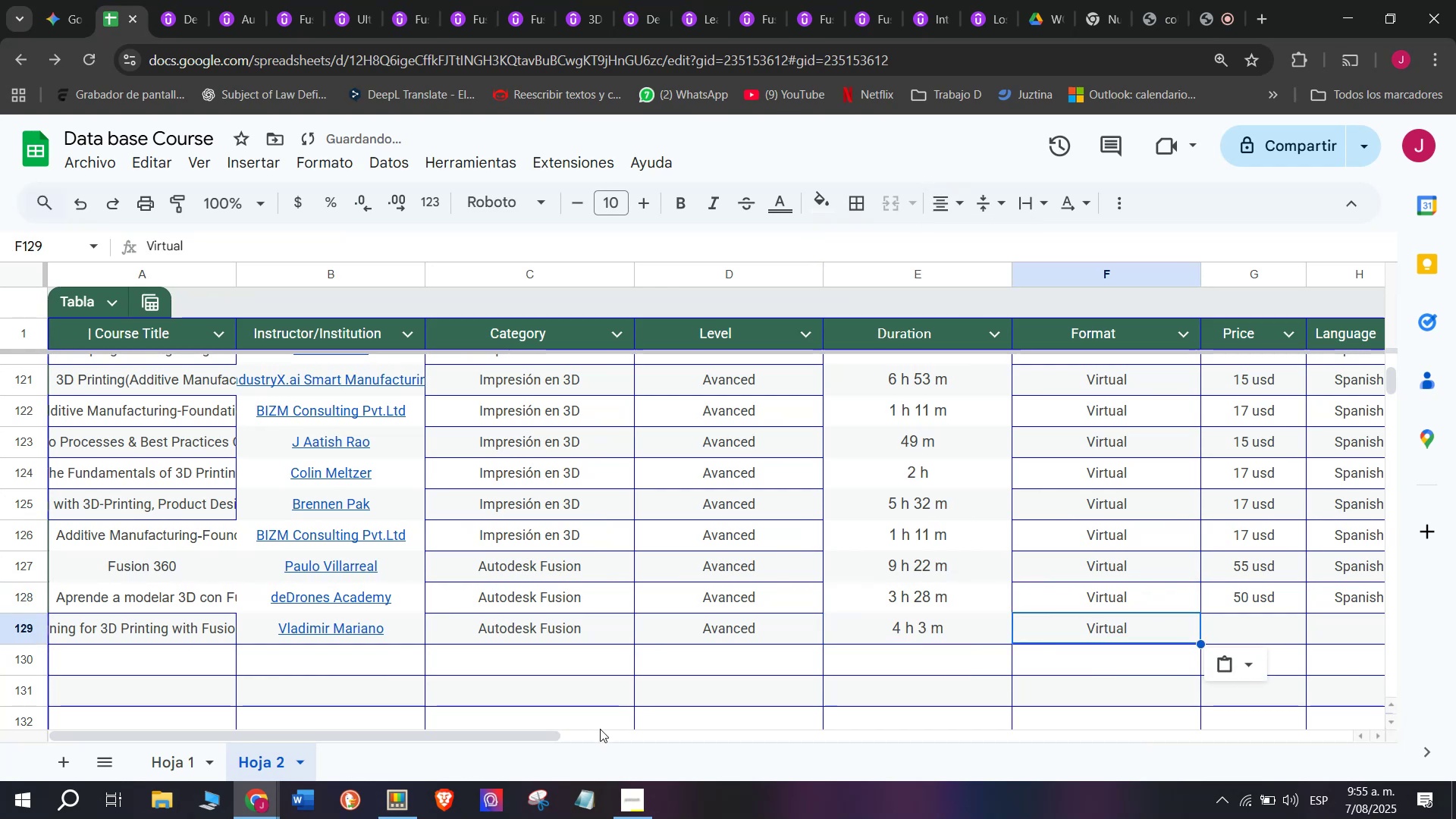 
key(Z)
 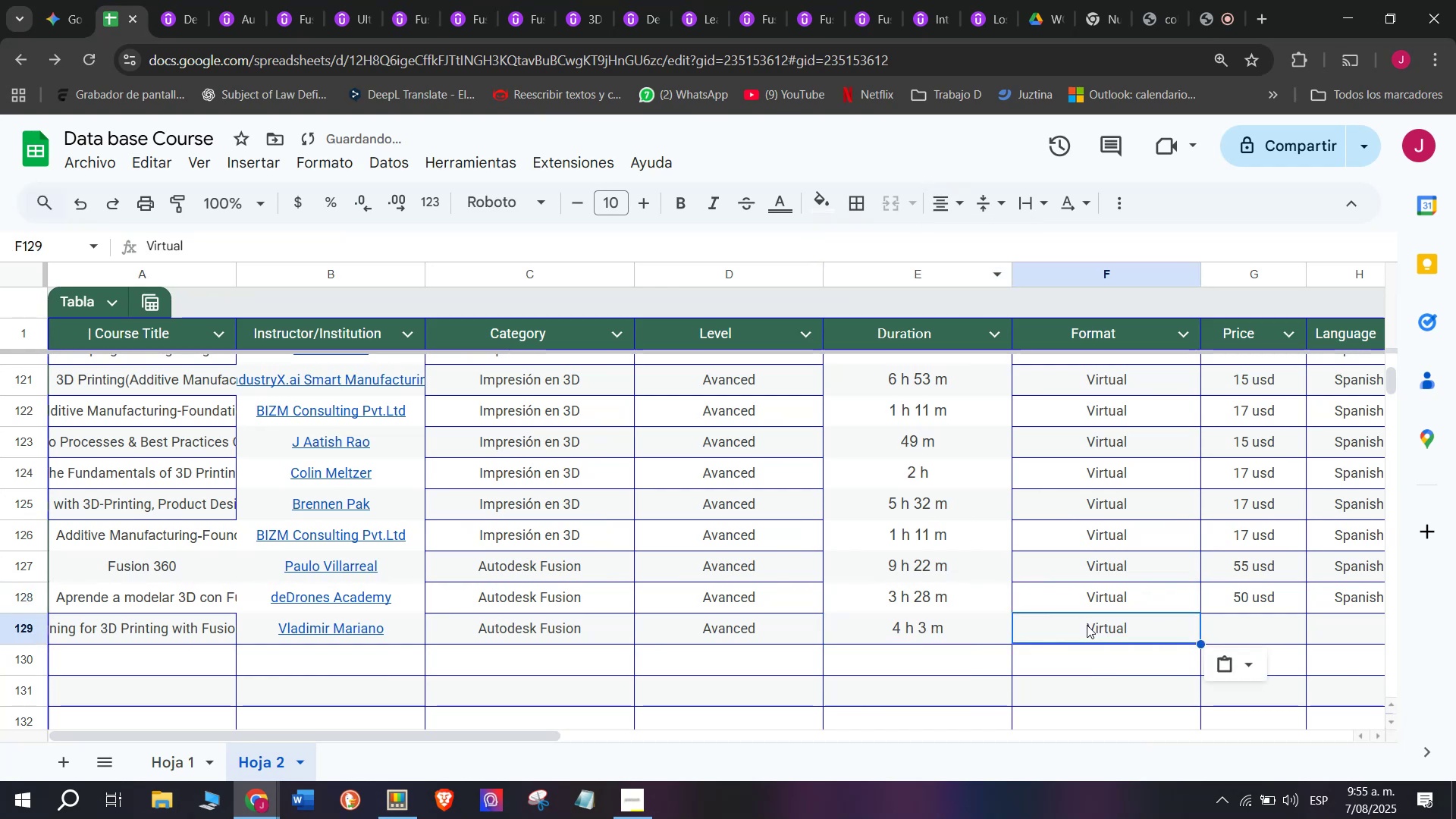 
key(Control+V)
 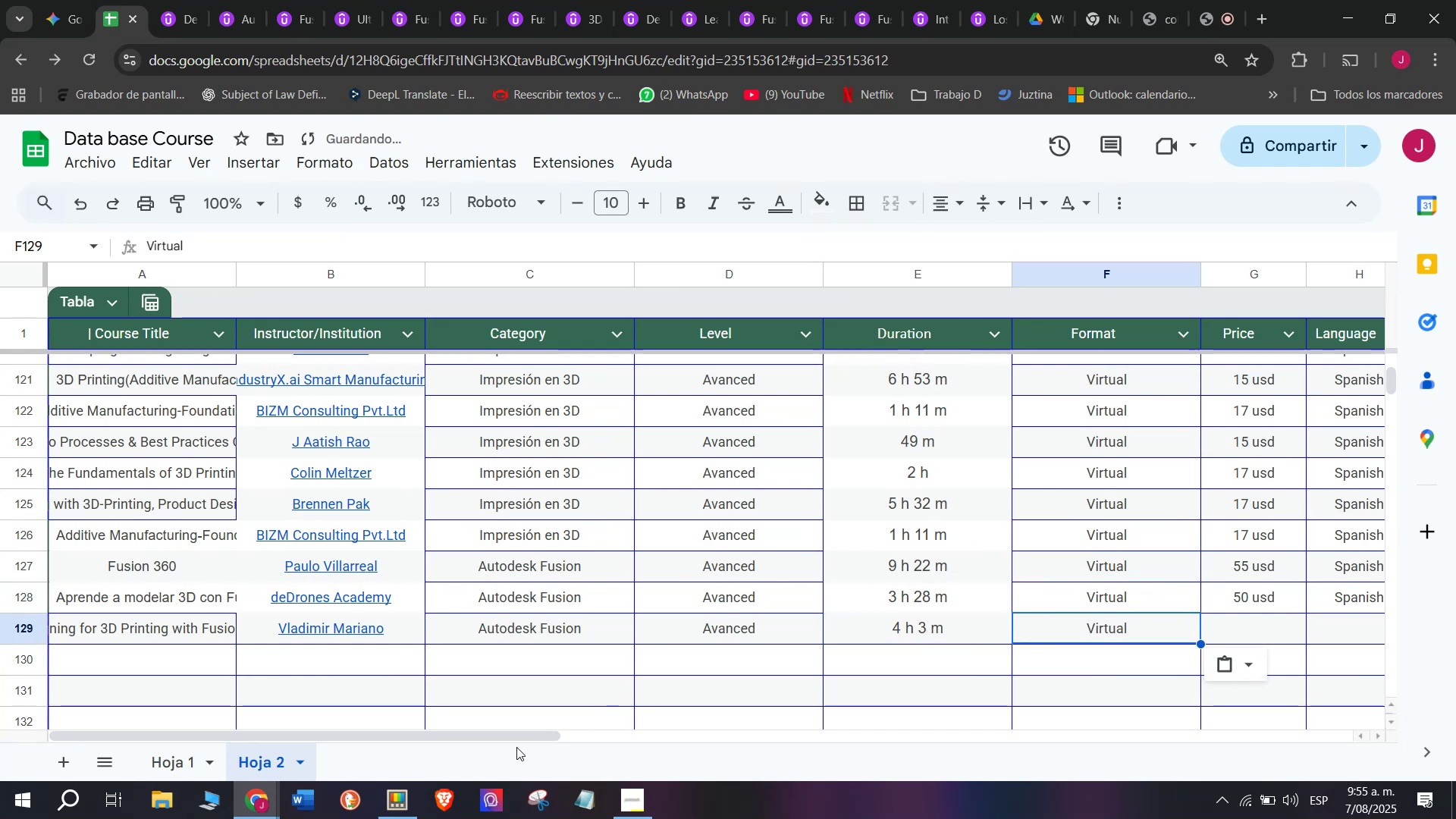 
left_click_drag(start_coordinate=[509, 739], to_coordinate=[830, 750])
 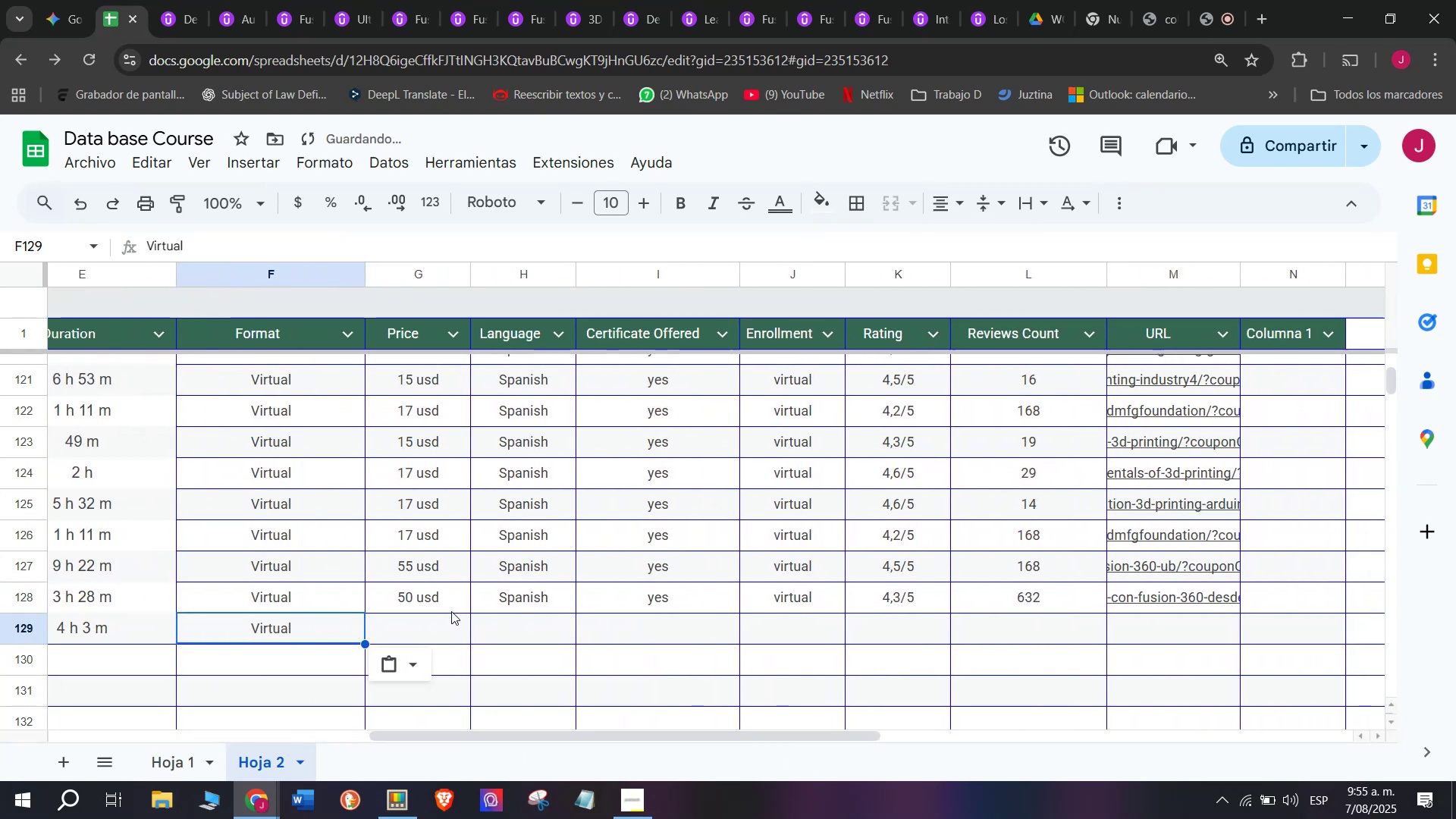 
left_click([450, 610])
 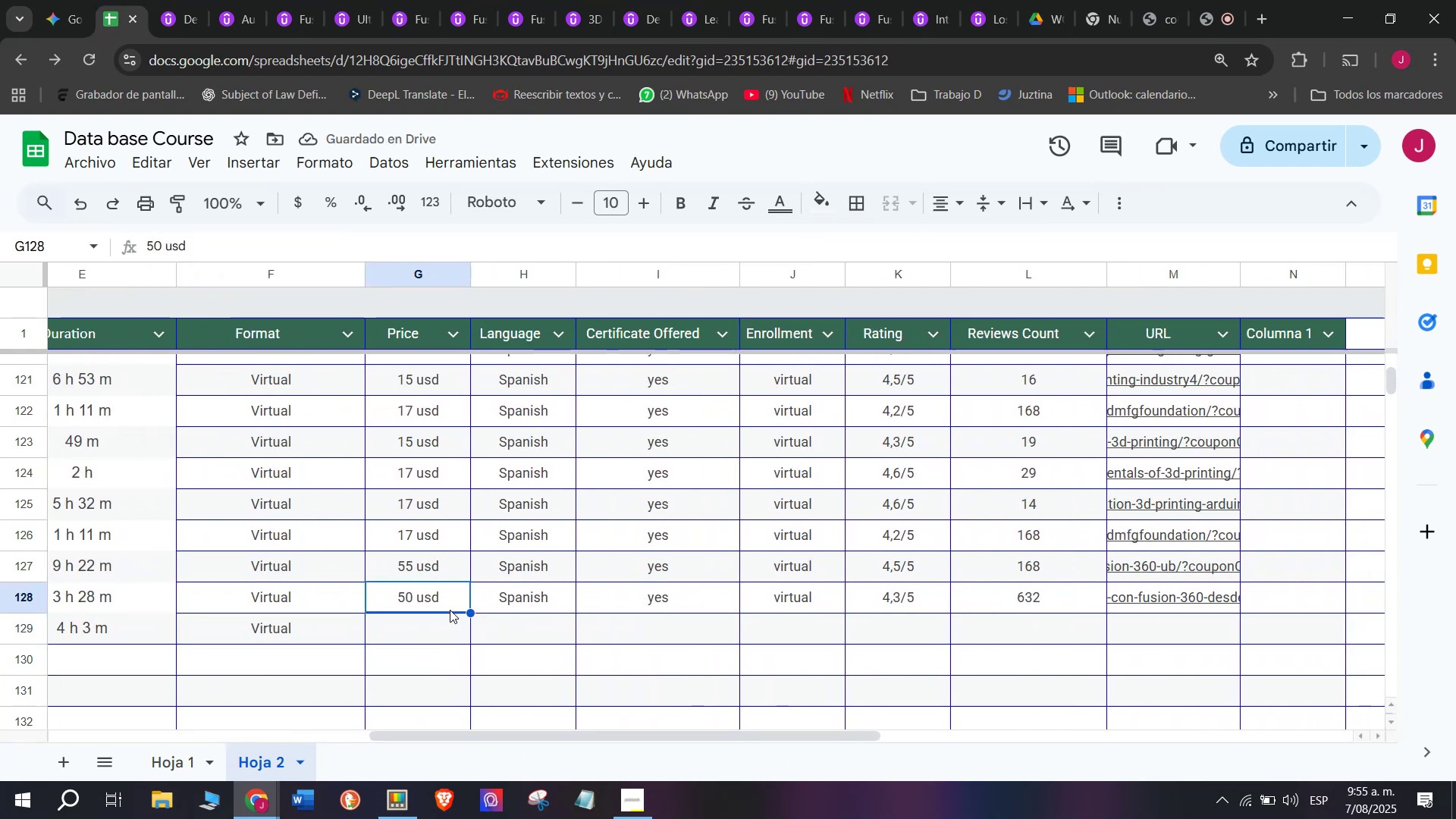 
key(Break)
 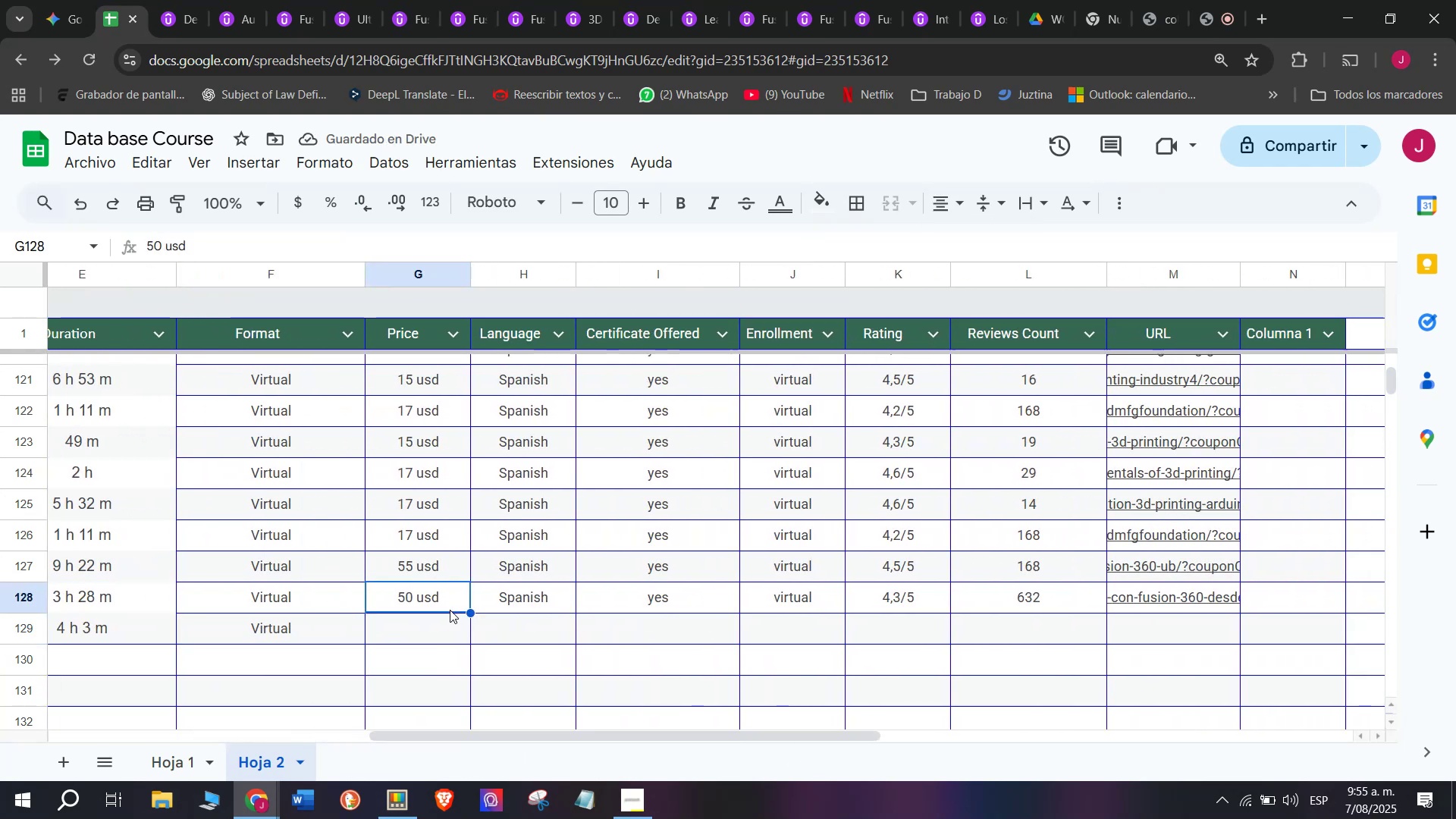 
key(Control+ControlLeft)
 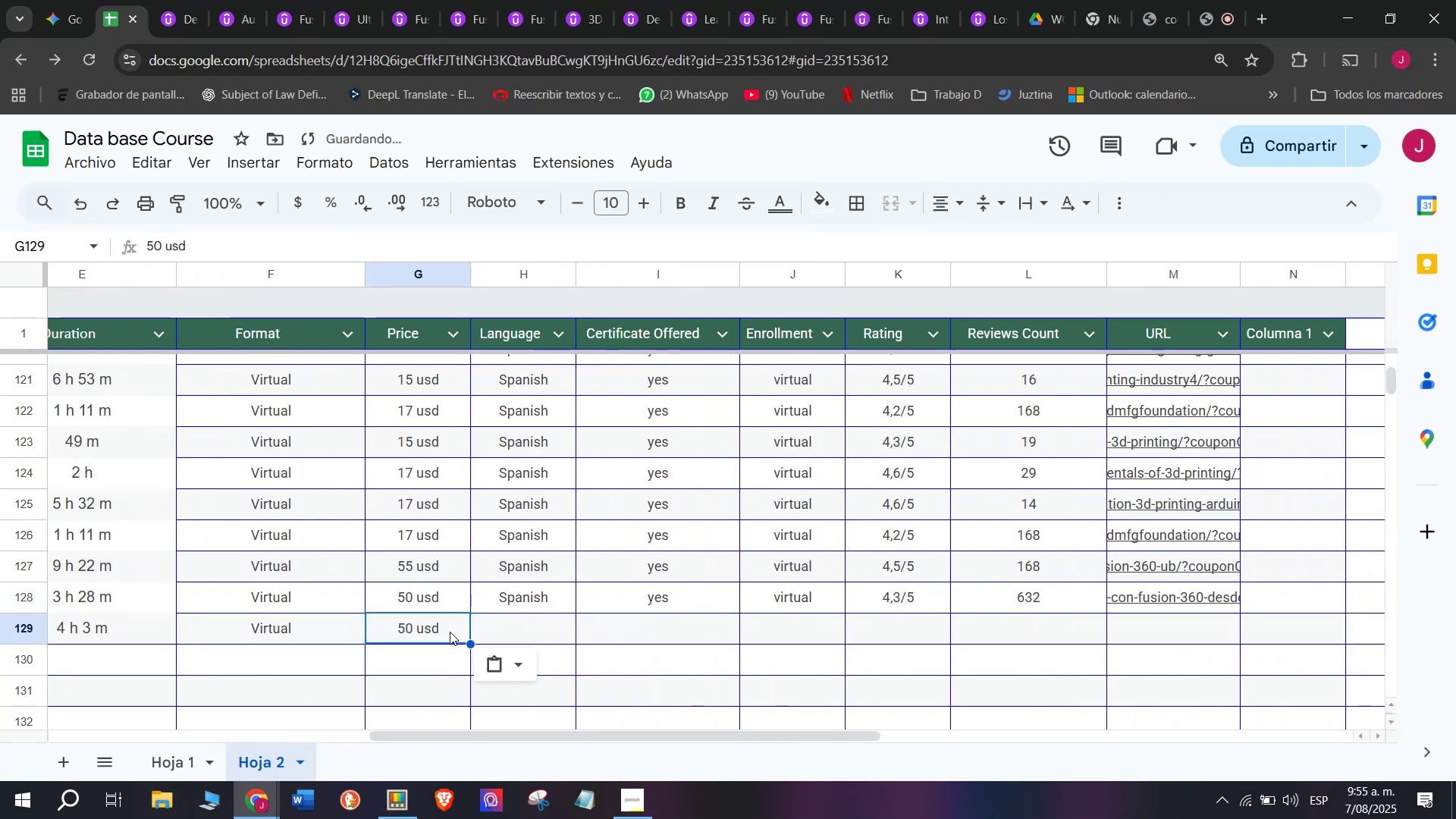 
key(Control+C)
 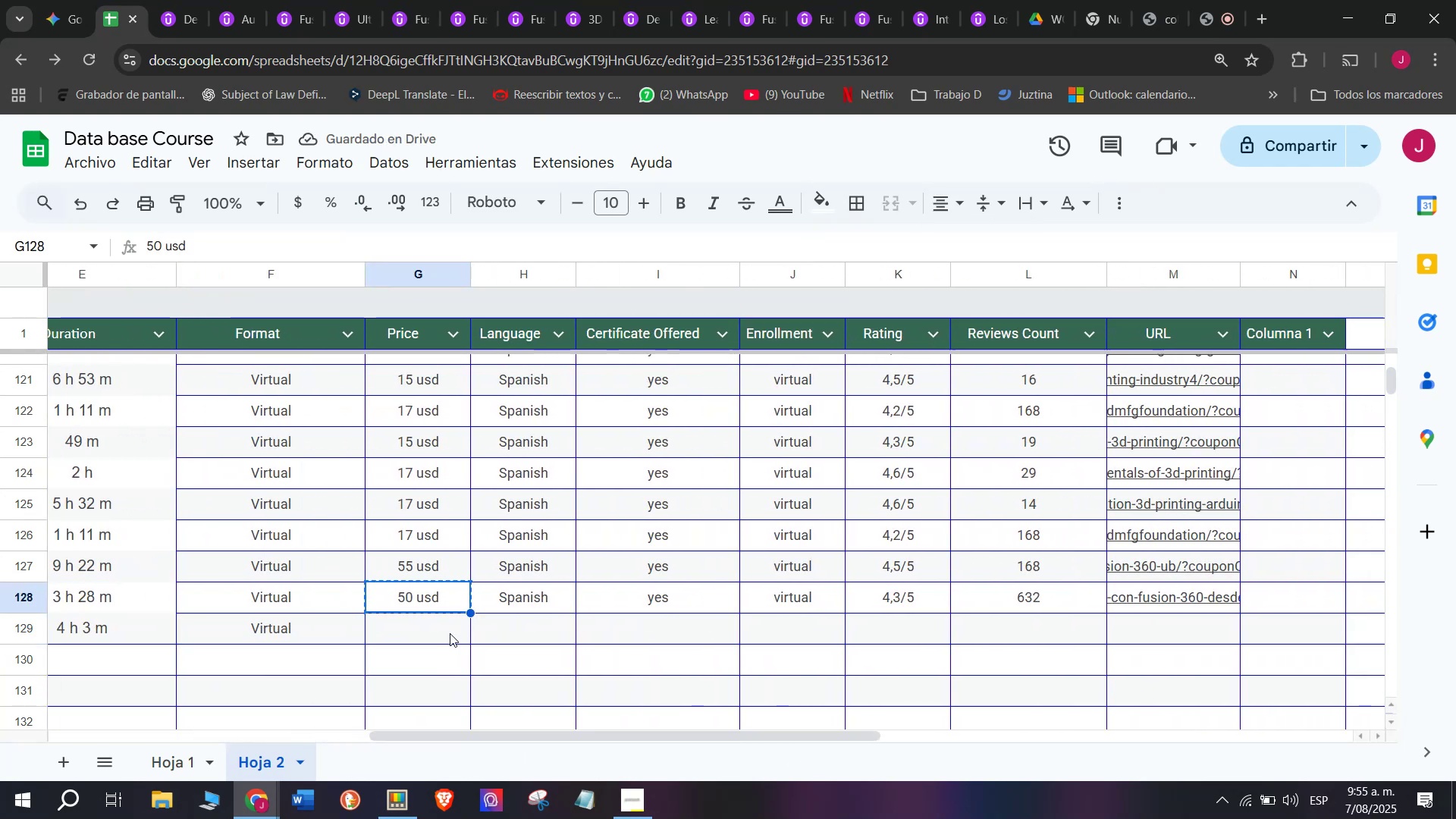 
key(Z)
 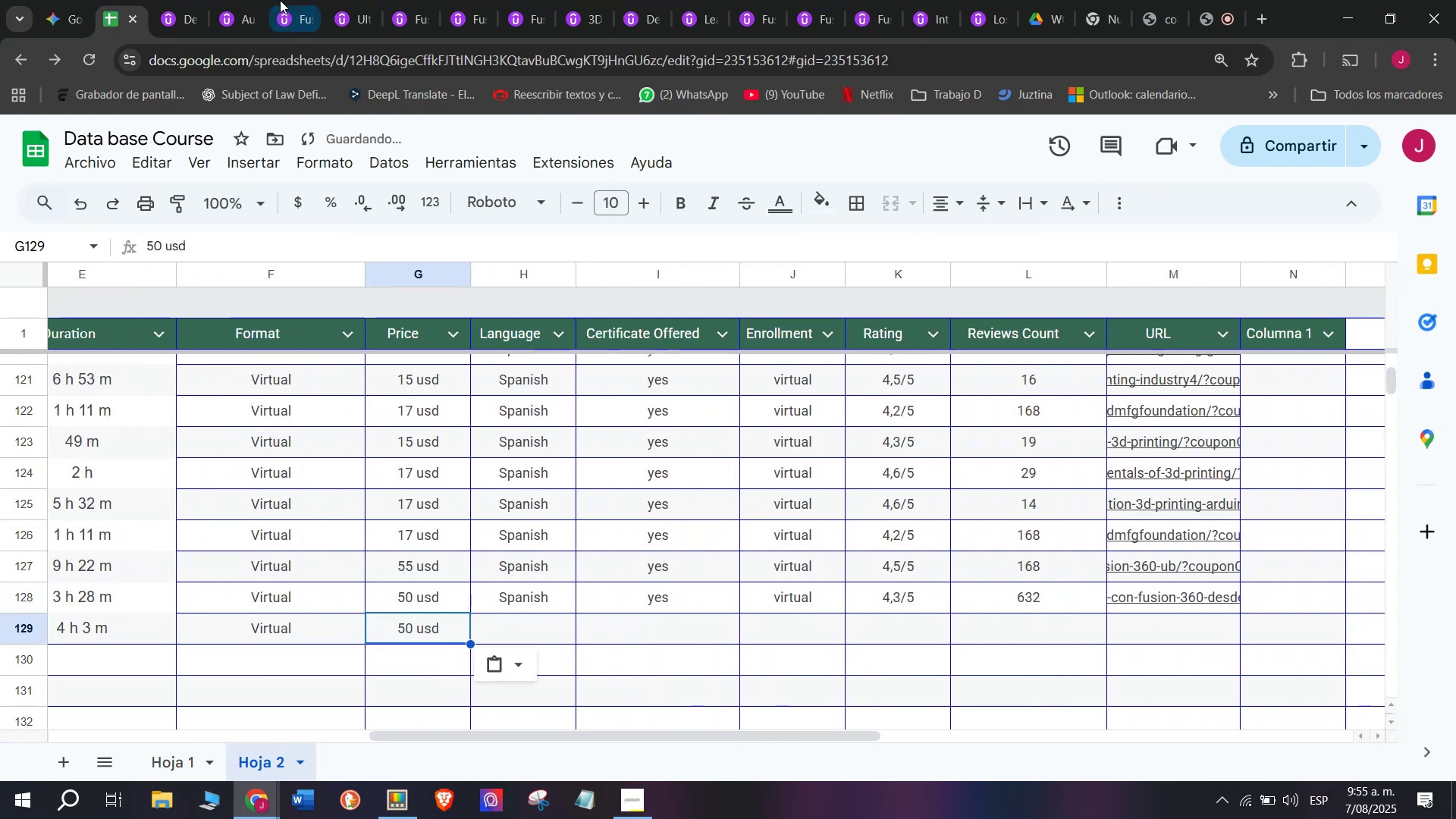 
key(Control+ControlLeft)
 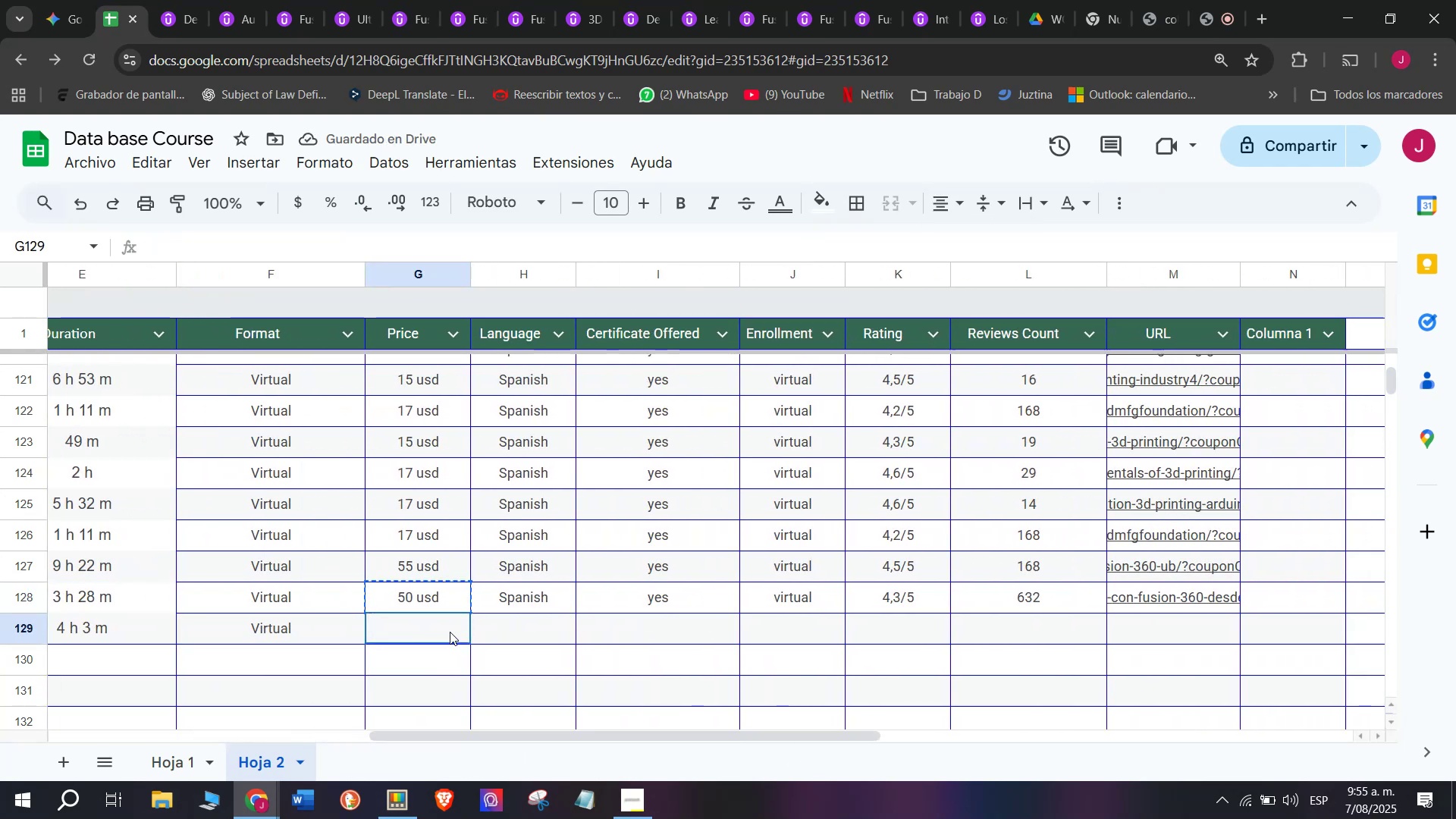 
key(Control+V)
 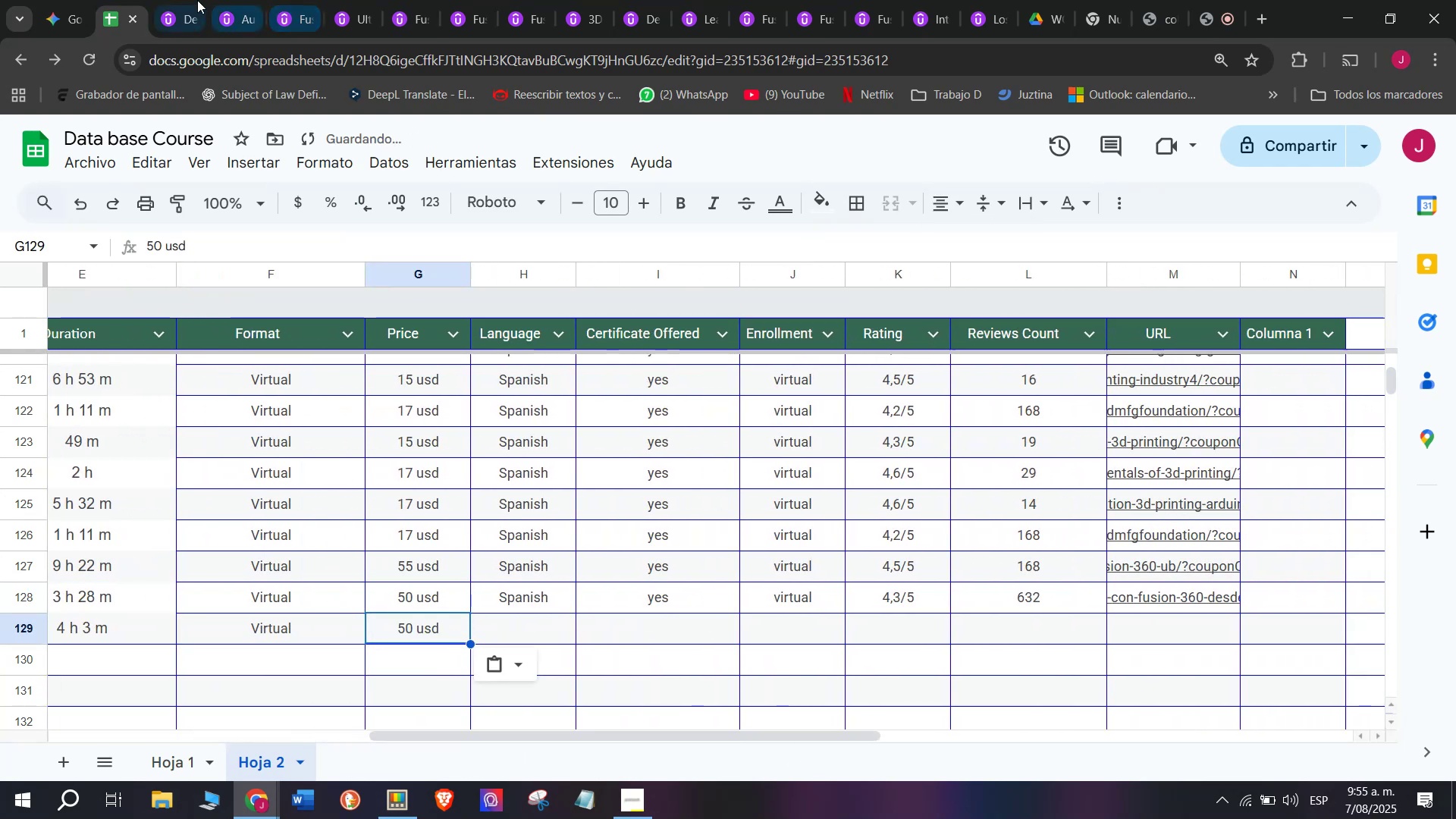 
left_click([196, 0])
 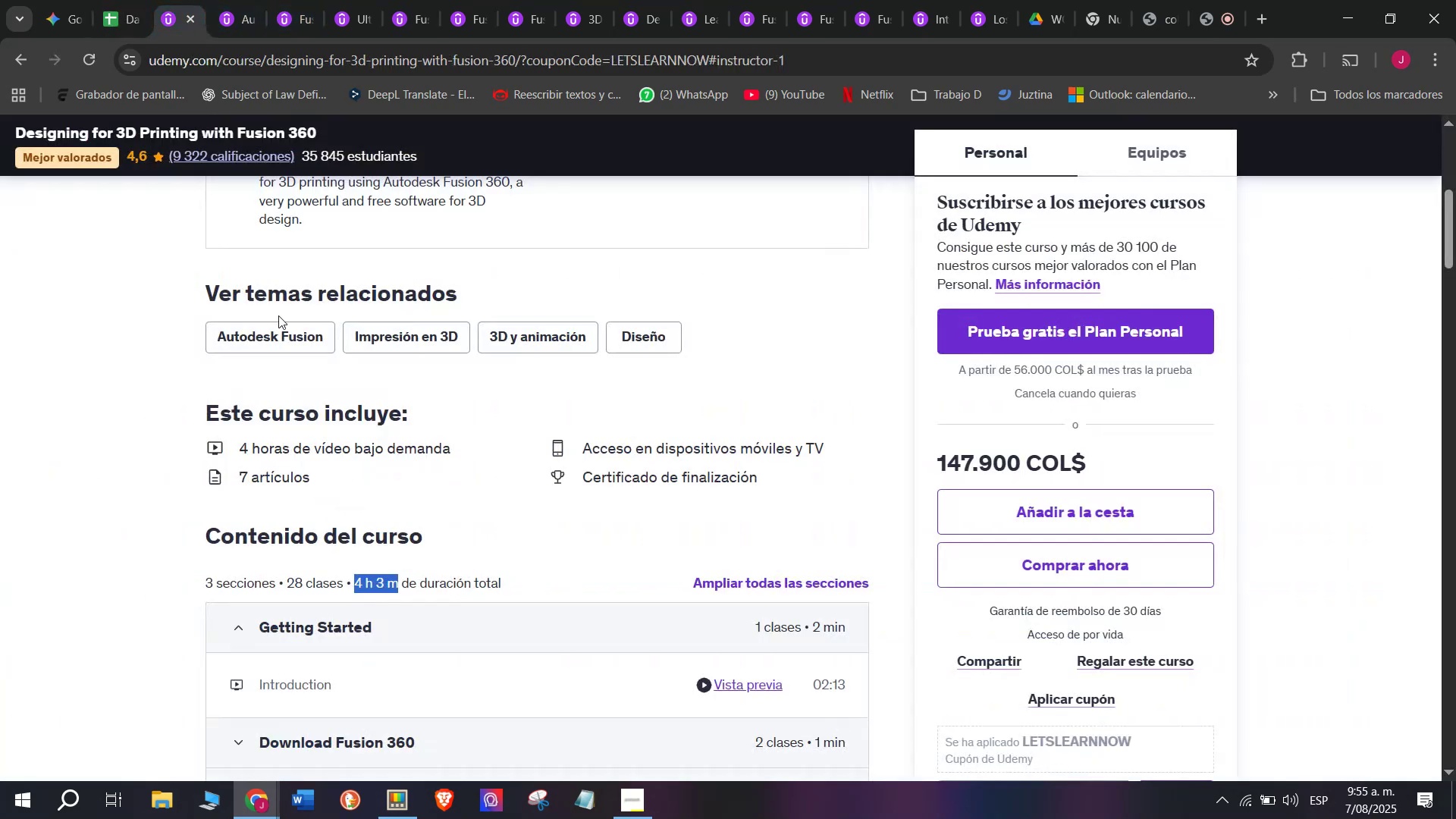 
scroll: coordinate [333, 444], scroll_direction: up, amount: 3.0
 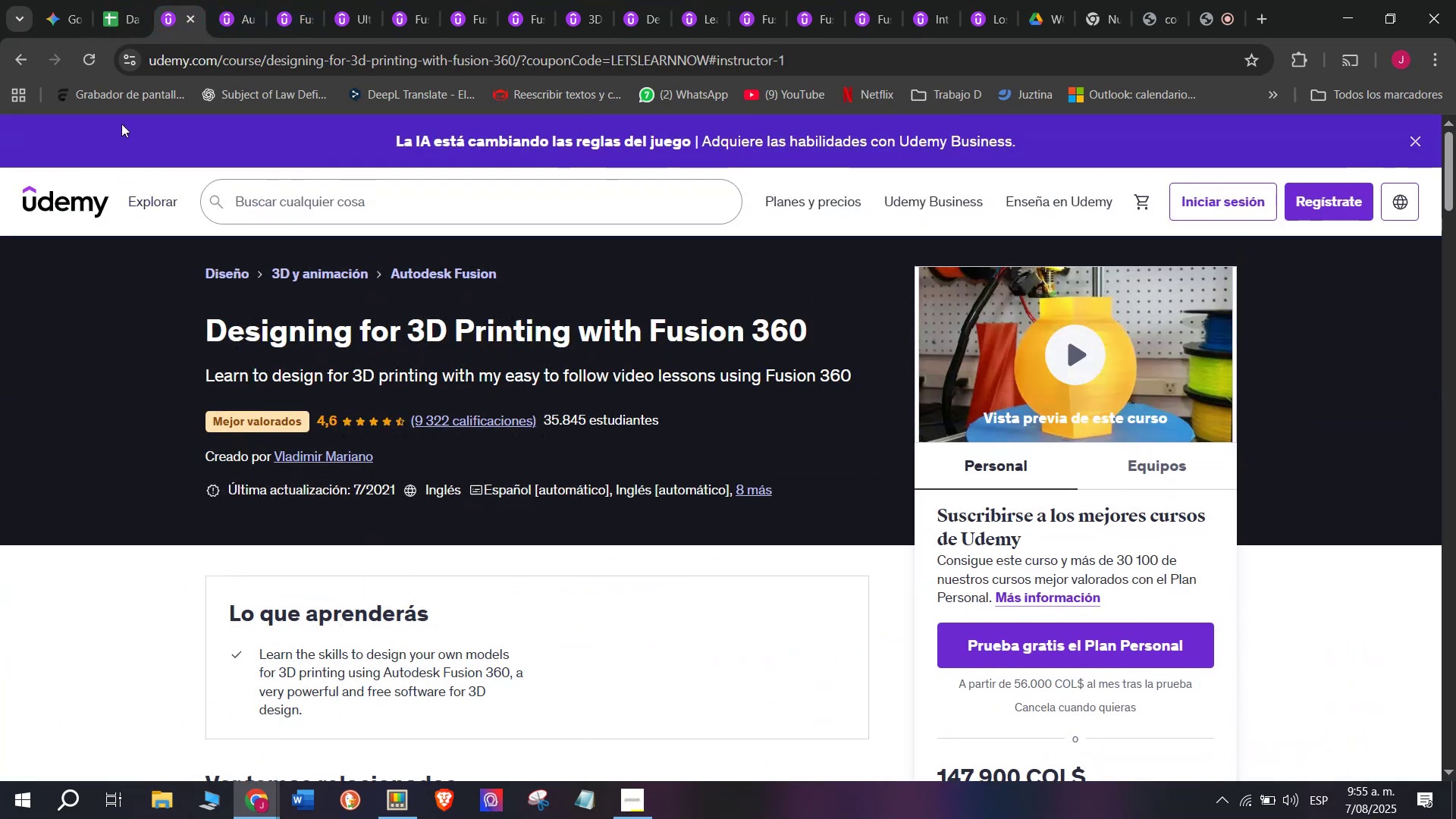 
left_click([123, 0])
 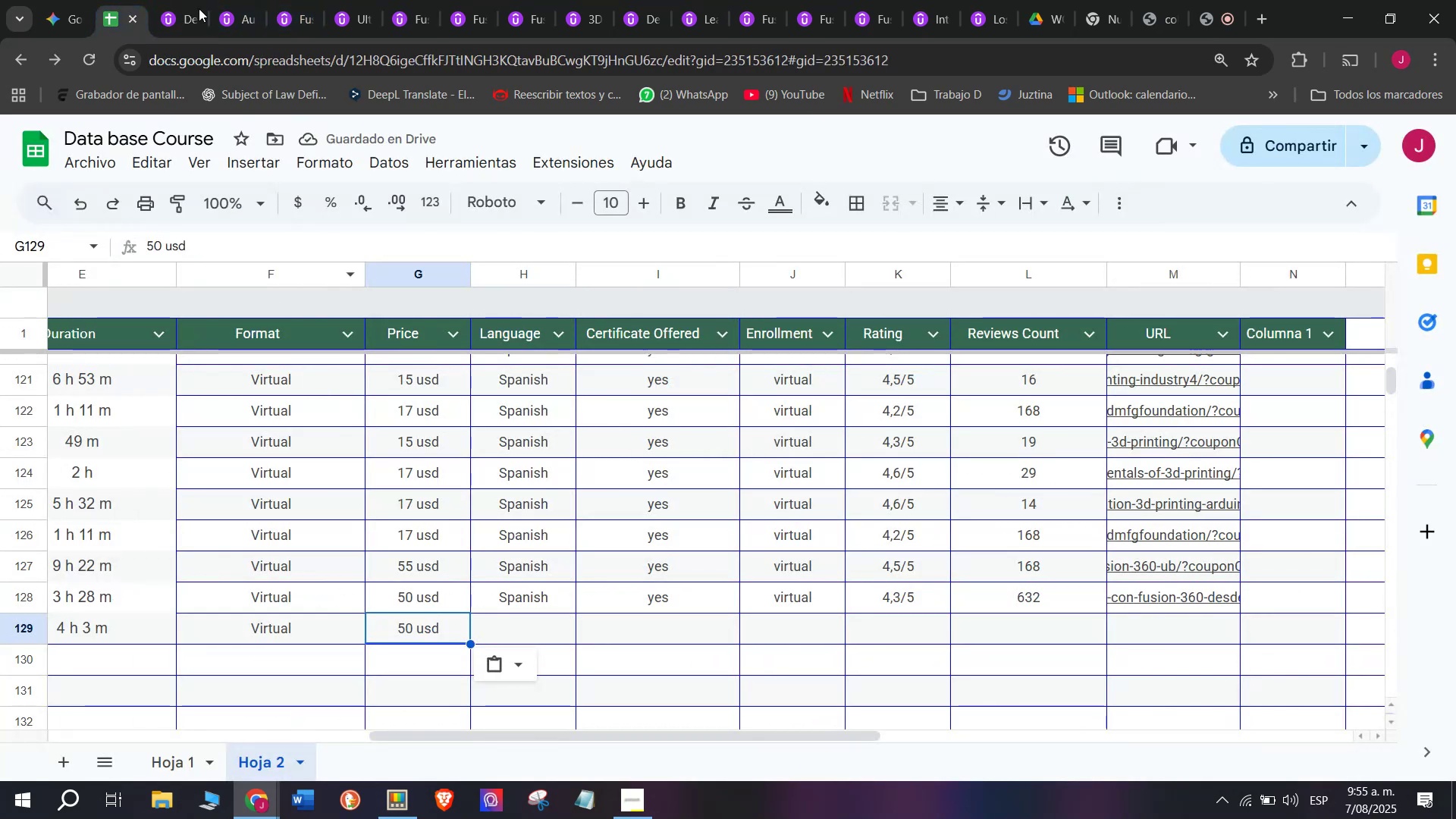 
left_click([190, 0])
 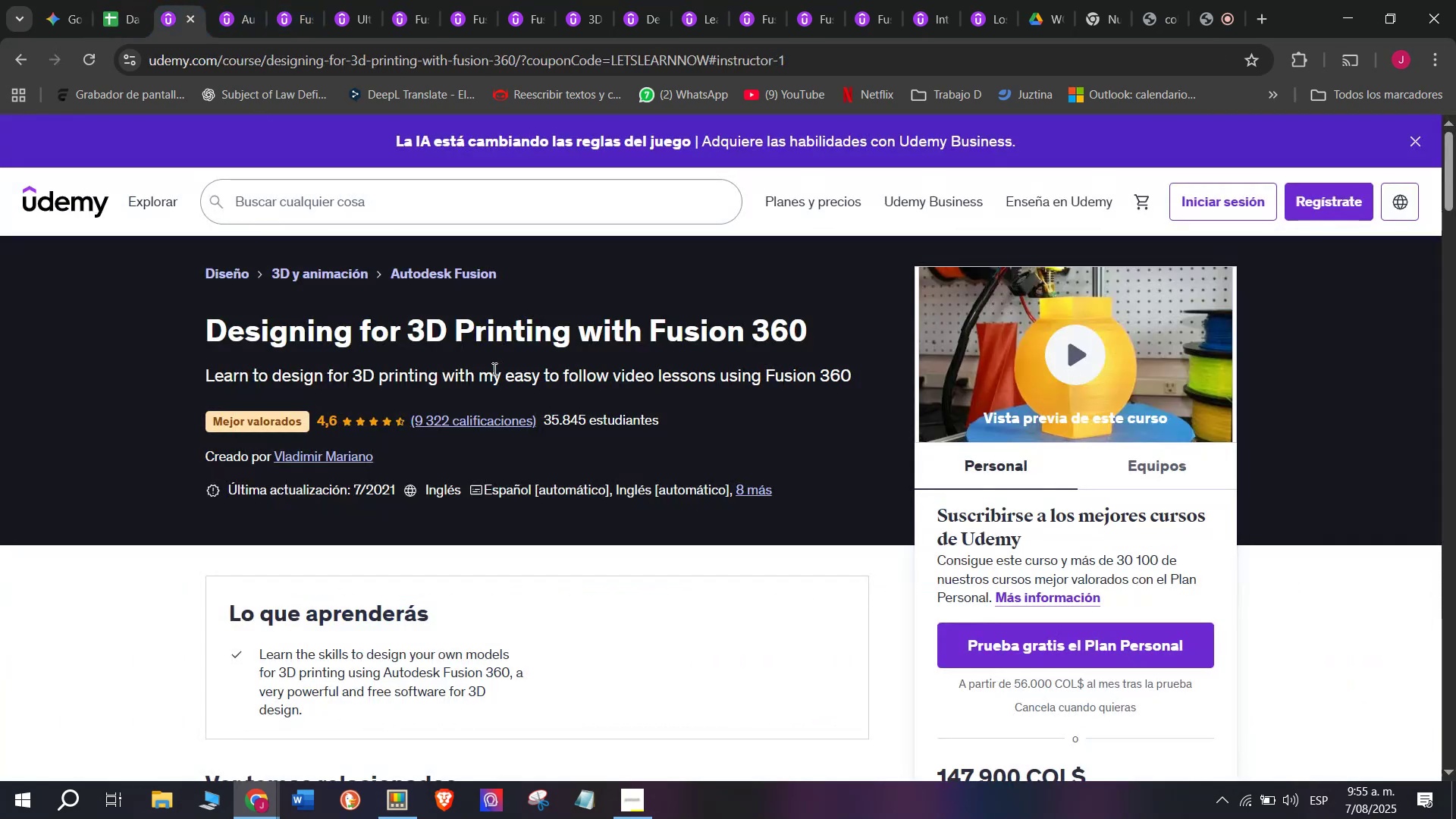 
scroll: coordinate [601, 444], scroll_direction: up, amount: 1.0
 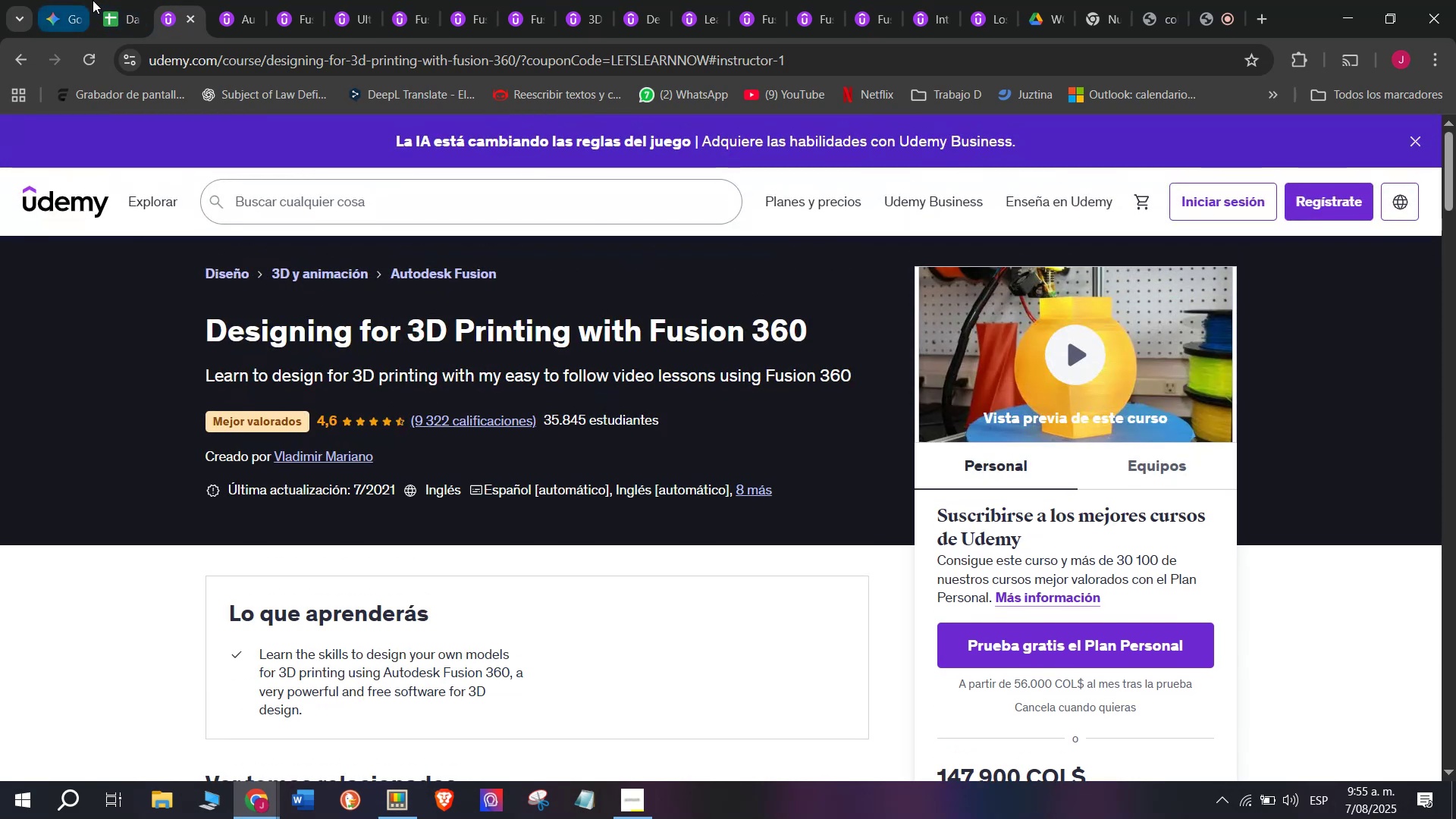 
left_click([104, 0])
 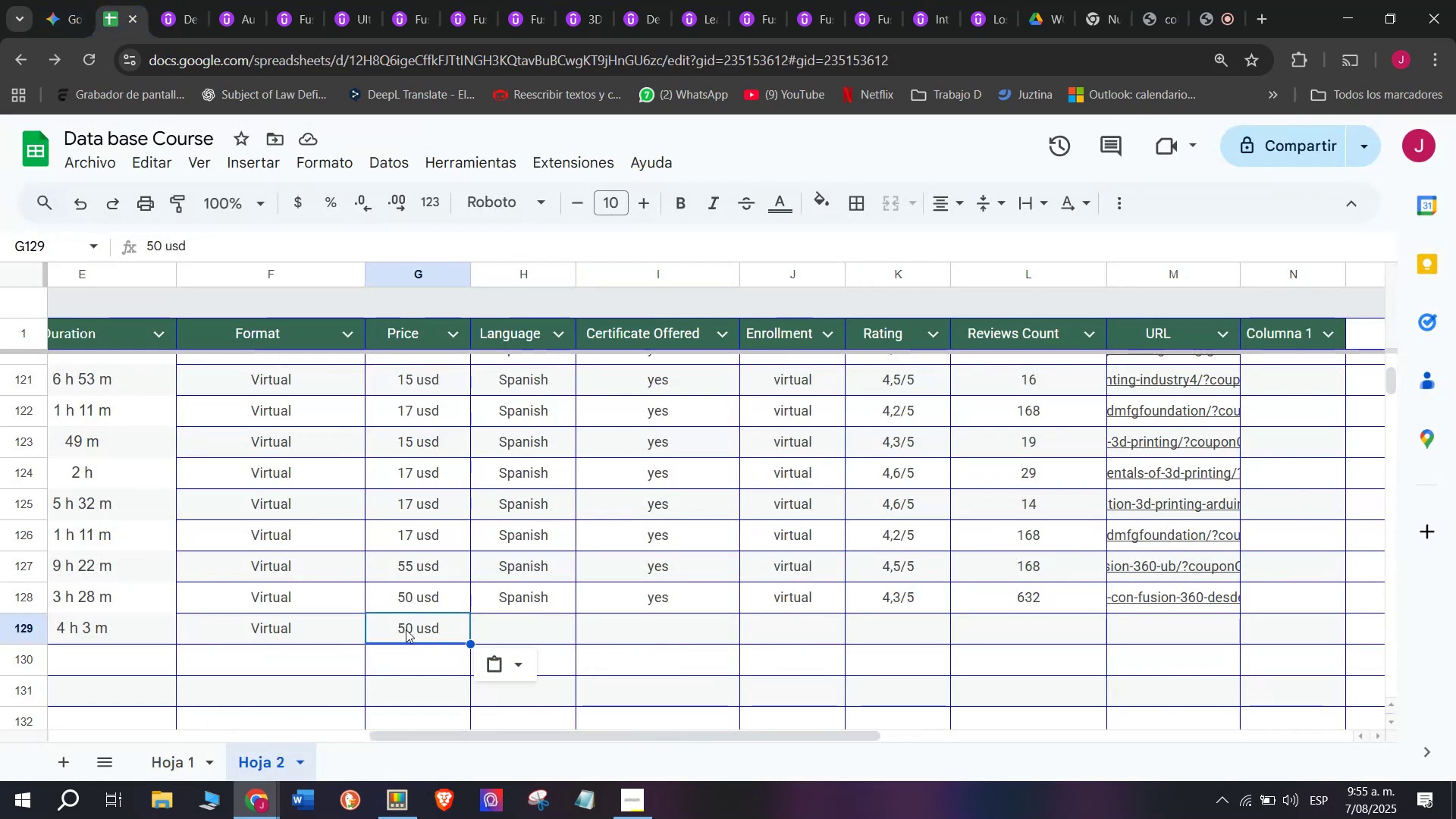 
double_click([405, 627])
 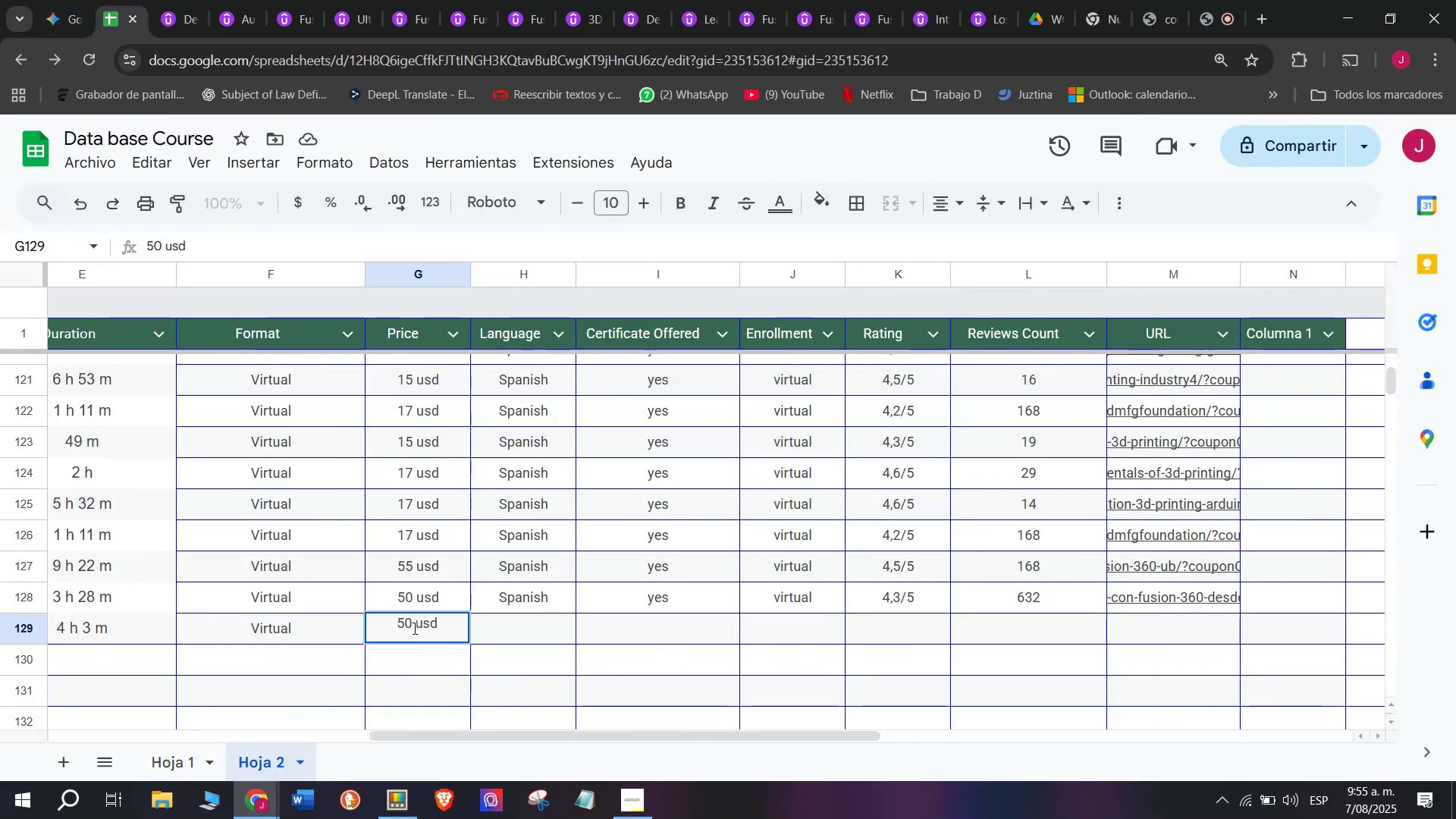 
left_click([410, 628])
 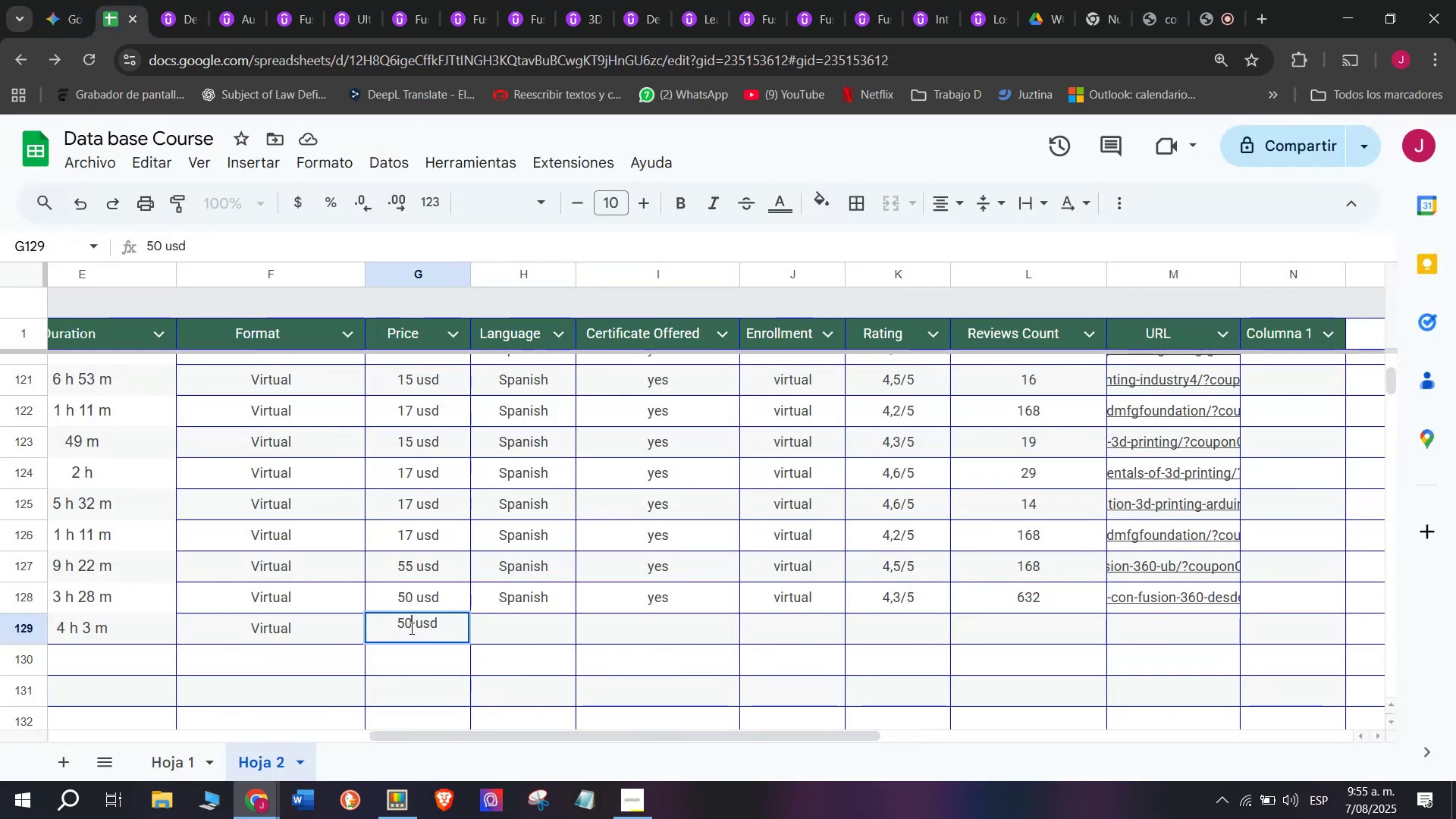 
type(q)
key(Backspace)
type(q)
key(Backspace)
type(39)
 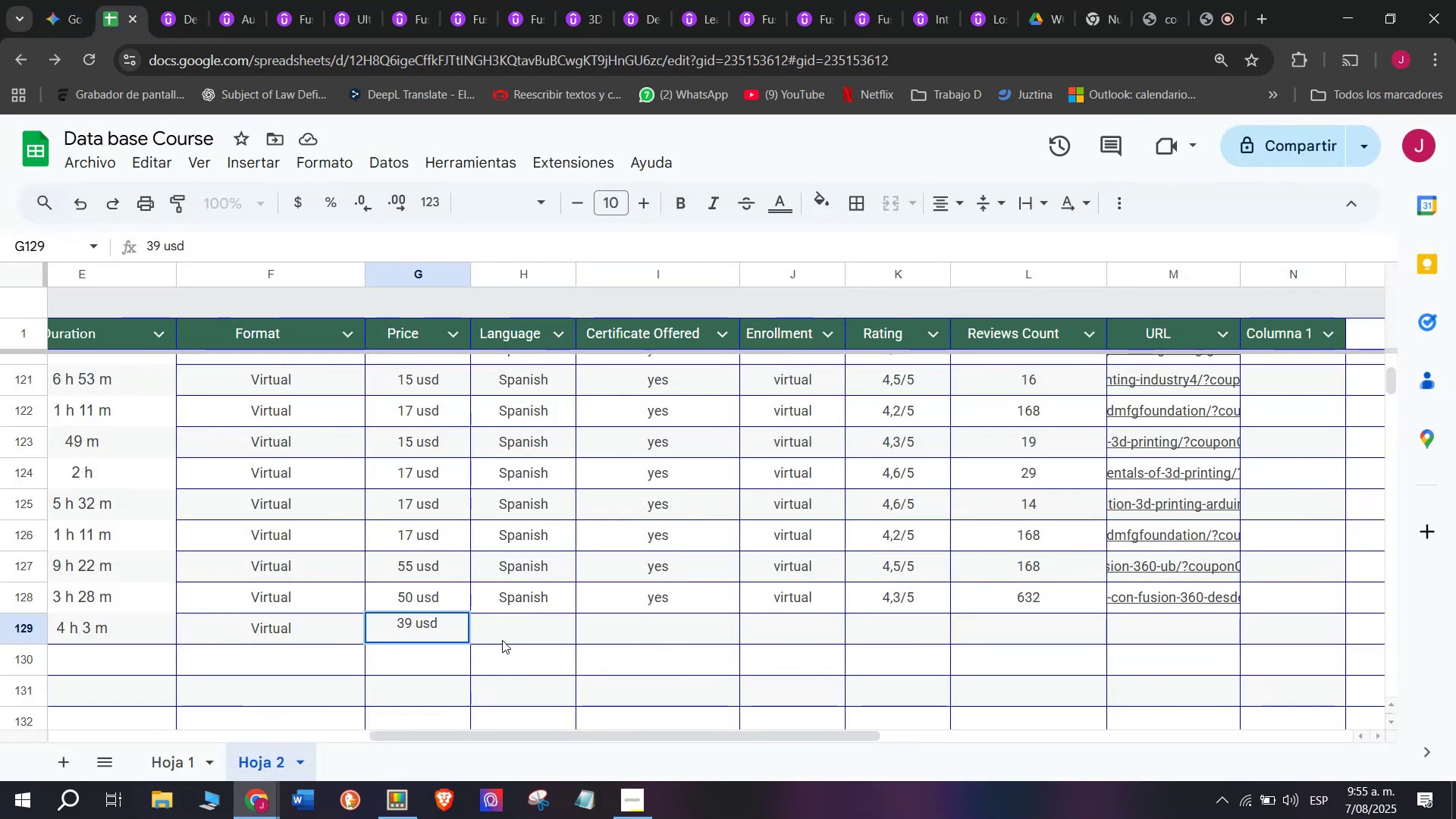 
left_click([516, 626])
 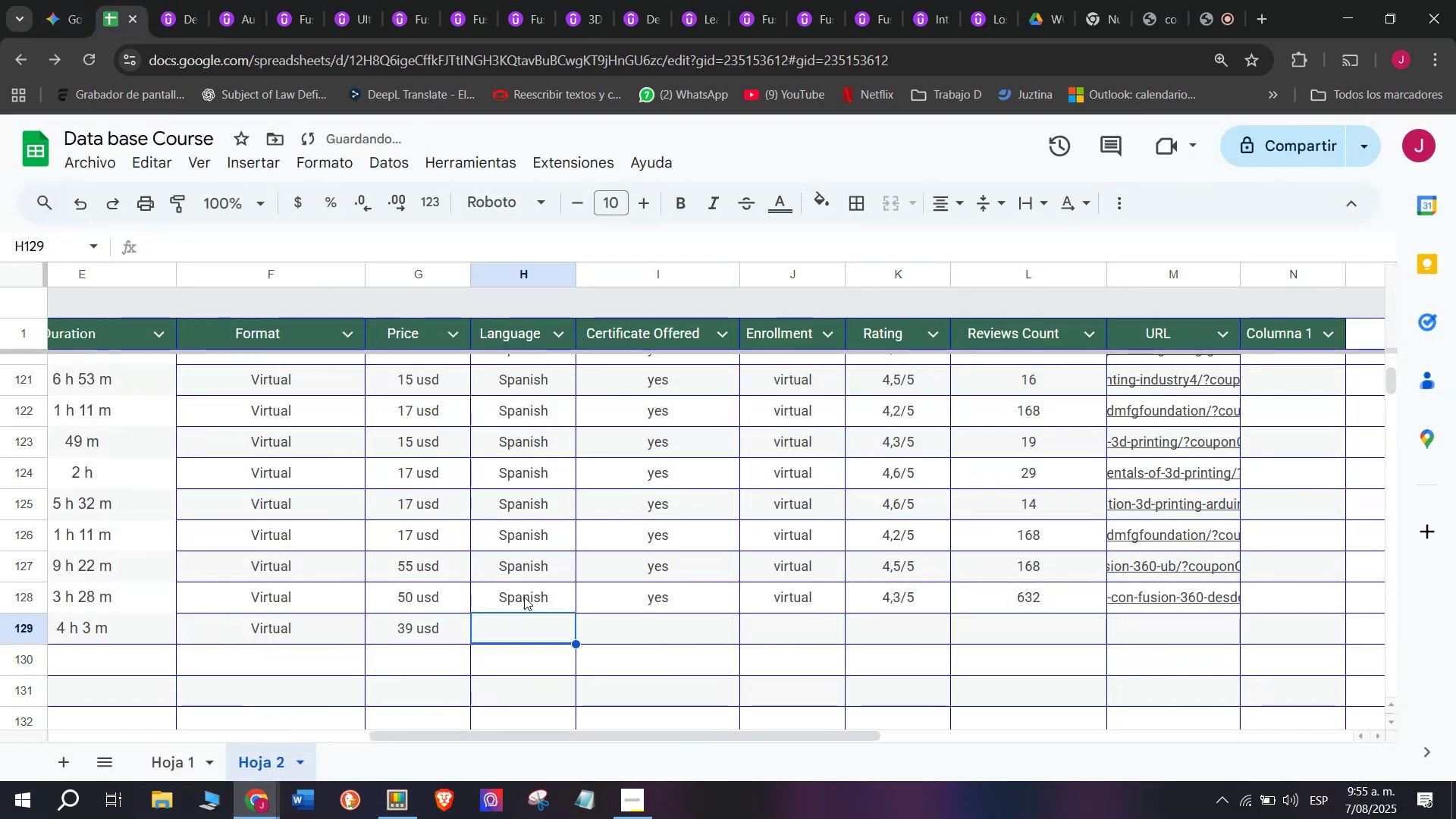 
key(Break)
 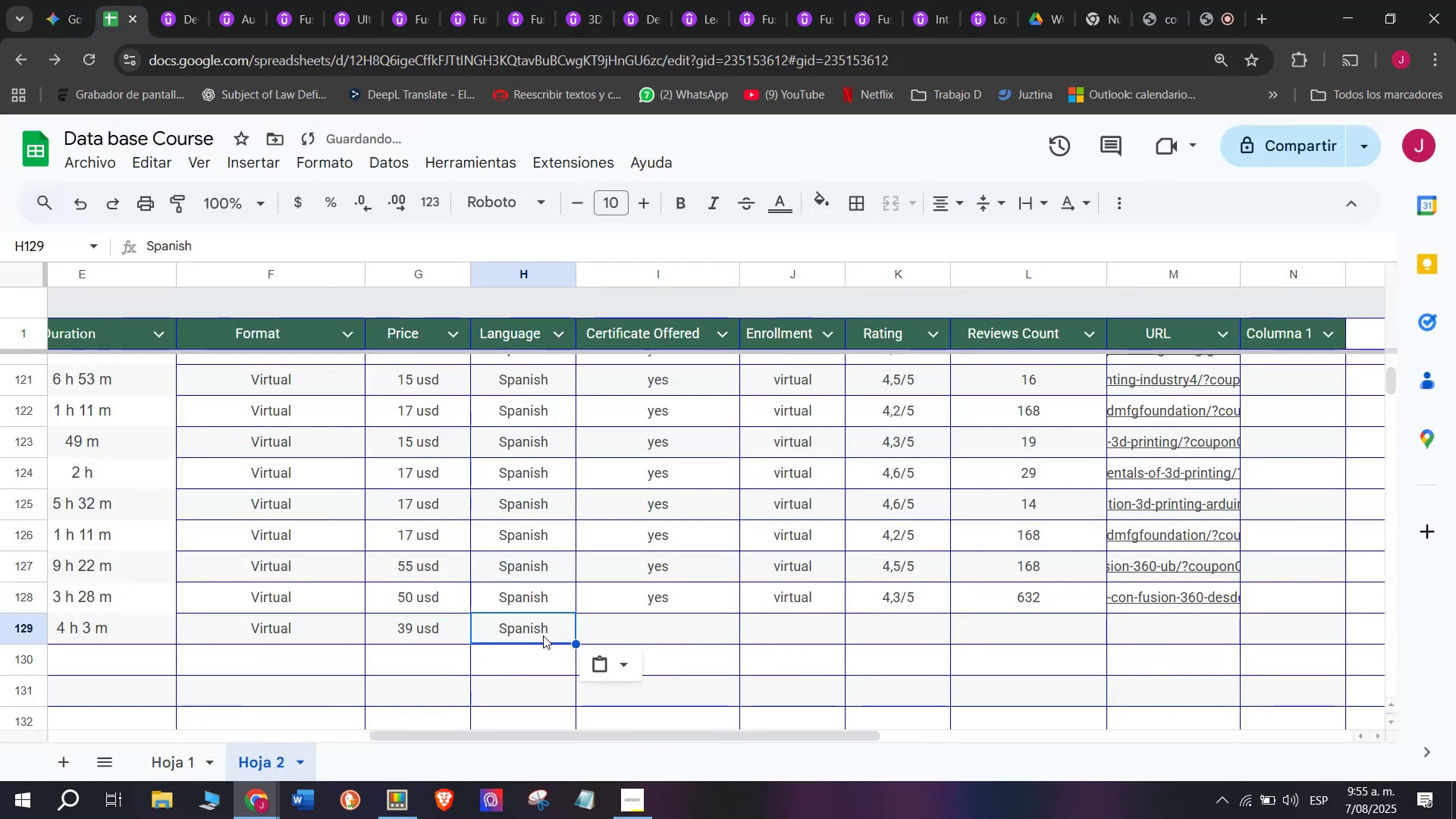 
key(Control+ControlLeft)
 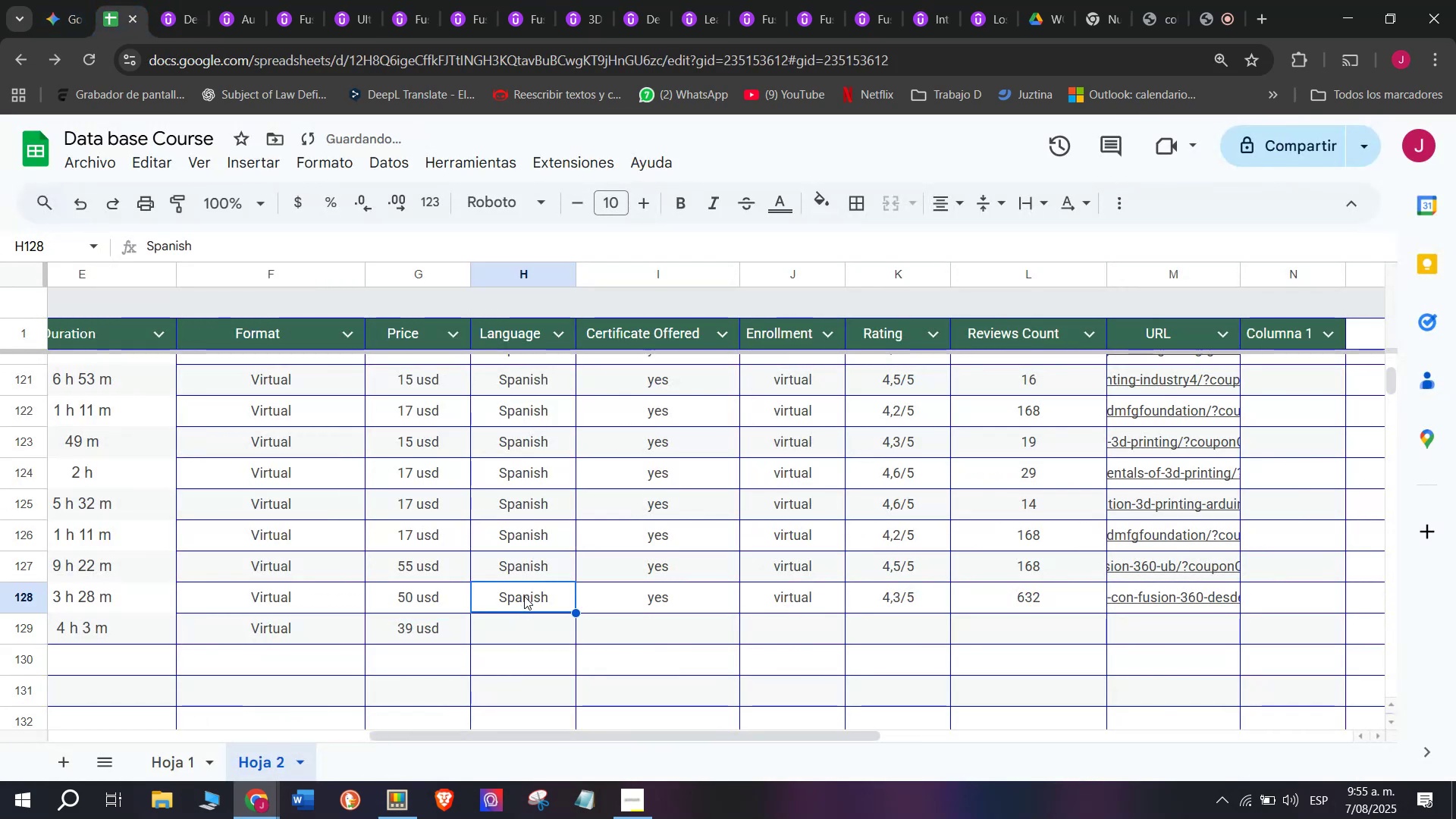 
key(Control+C)
 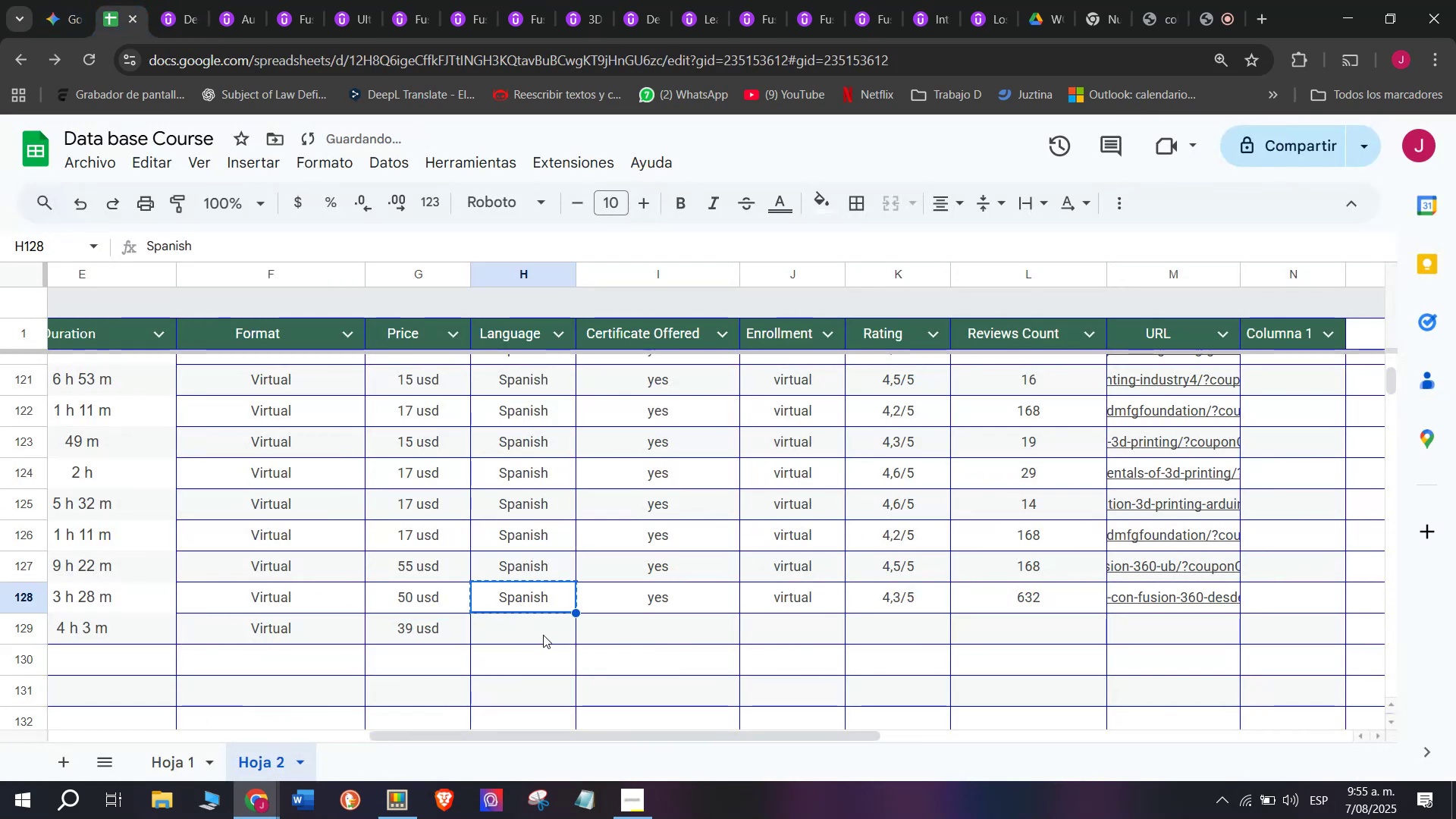 
double_click([543, 635])
 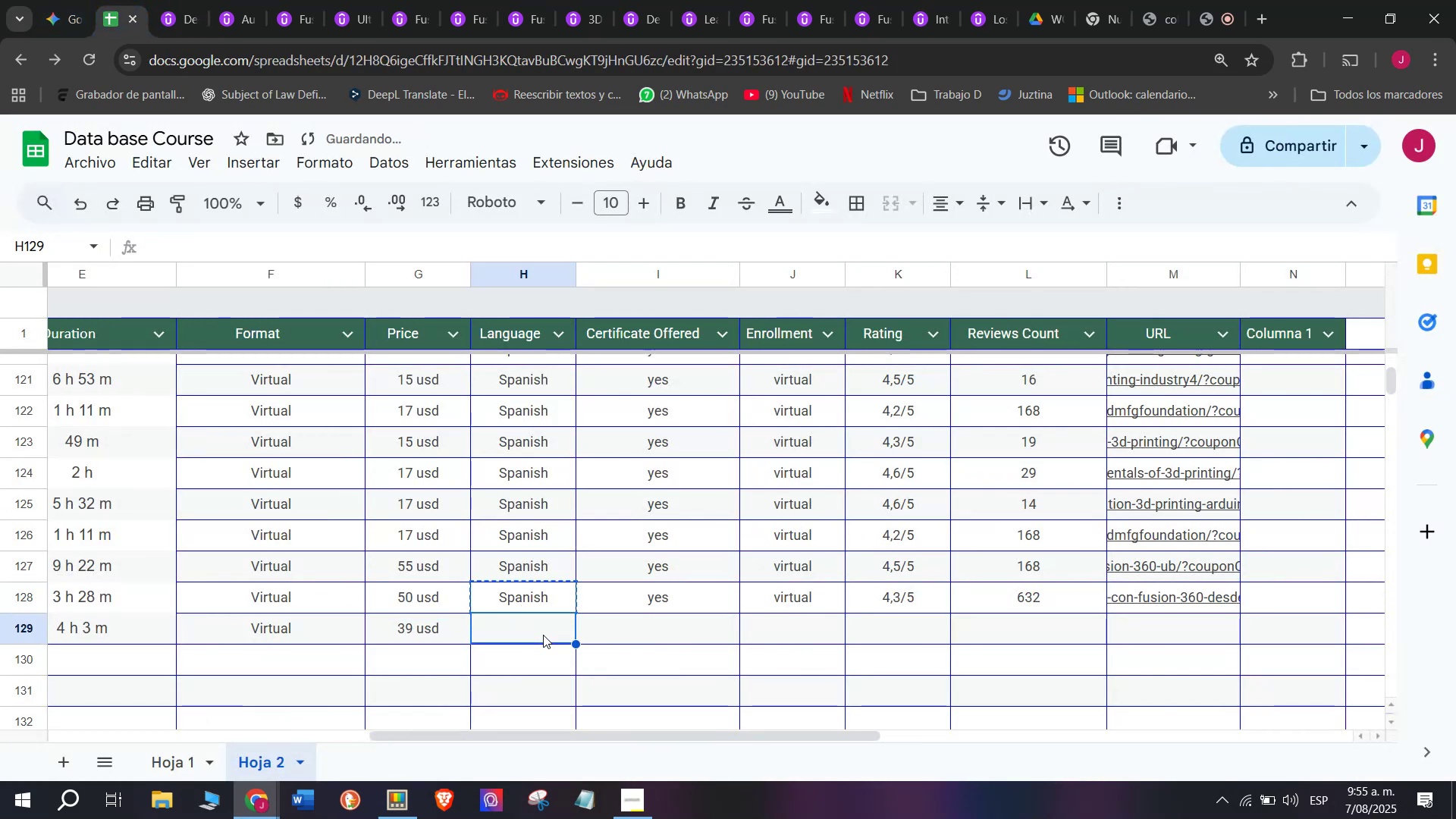 
key(Z)
 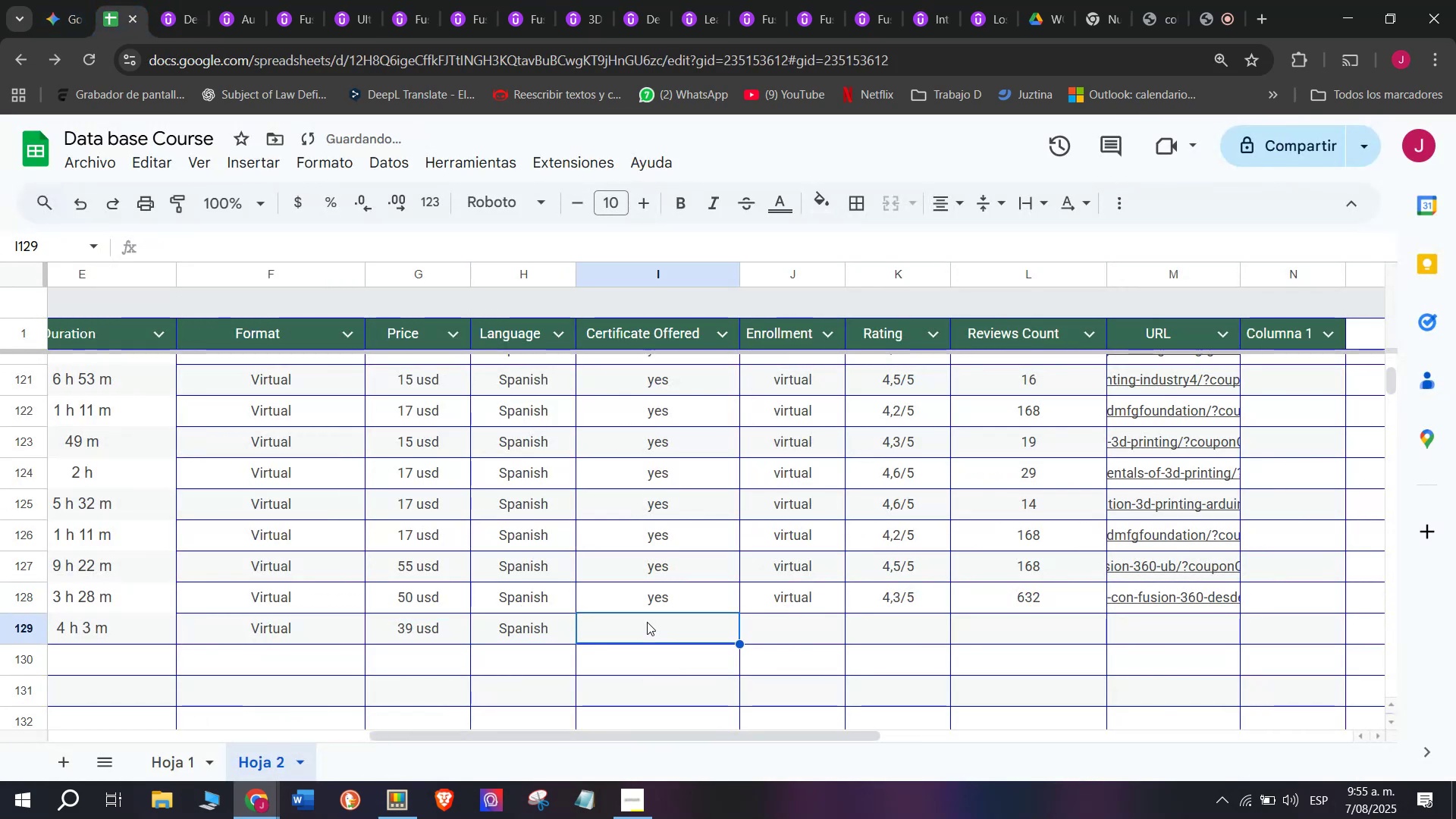 
key(Control+ControlLeft)
 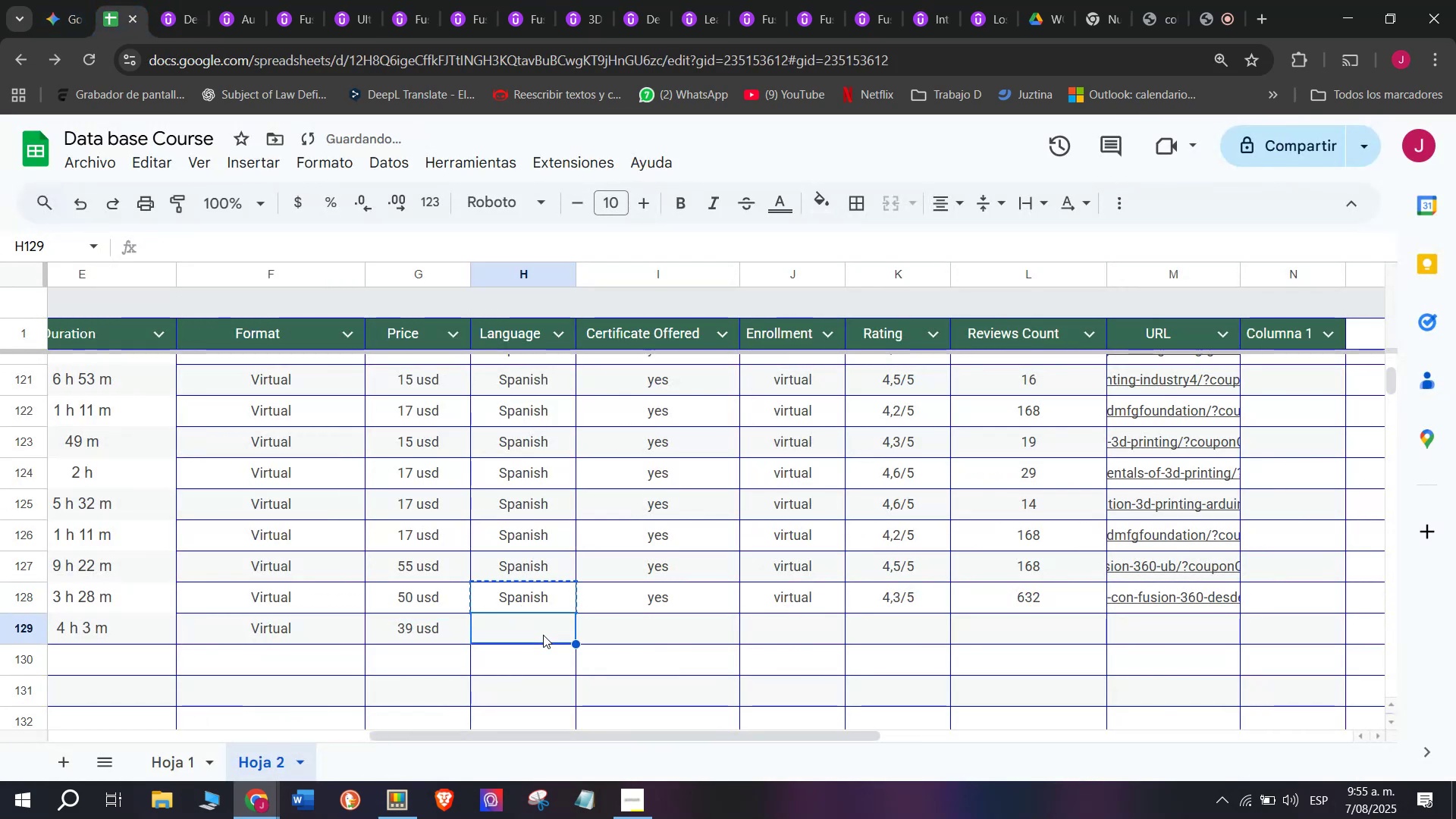 
key(Control+V)
 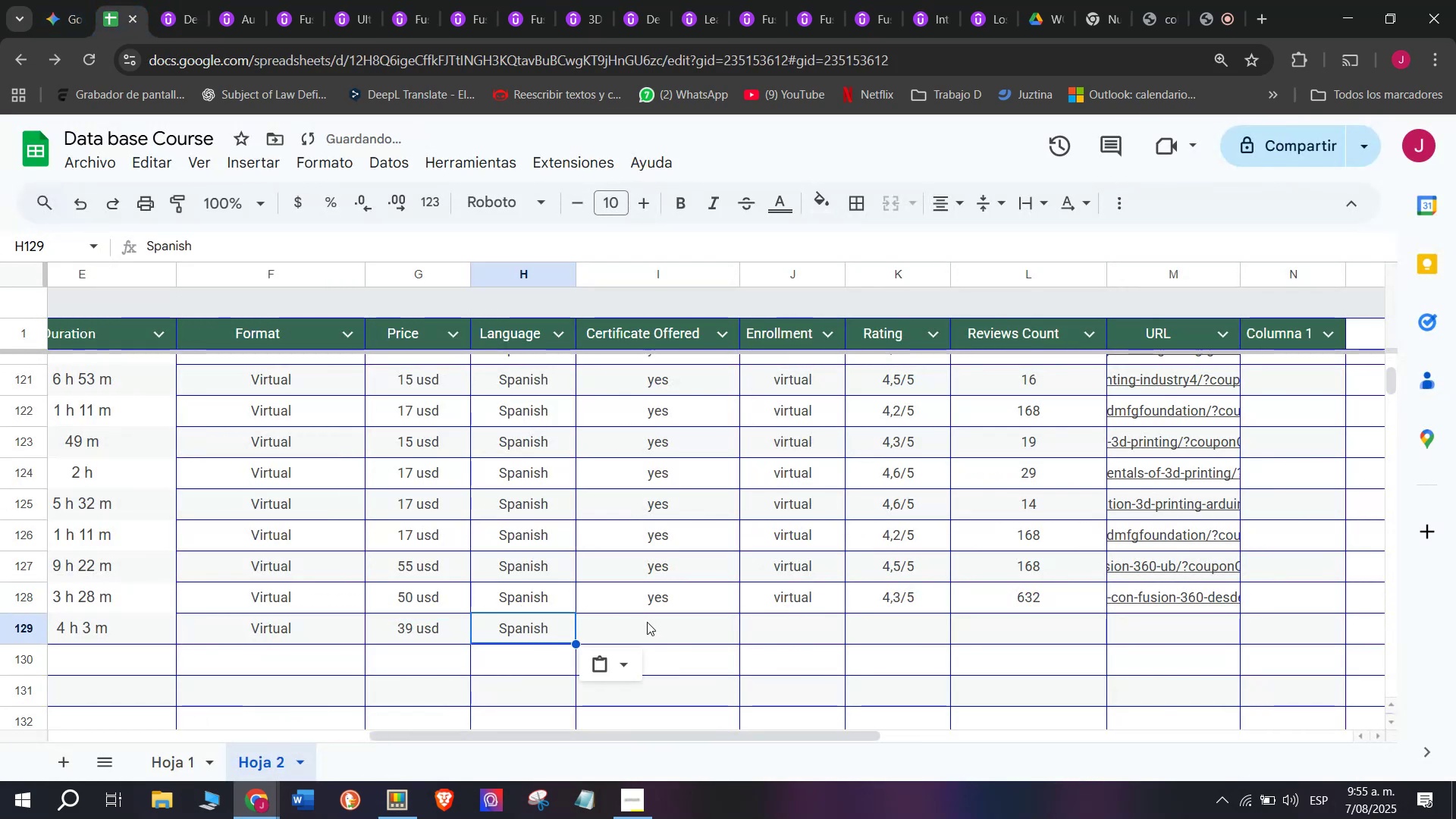 
left_click([647, 622])
 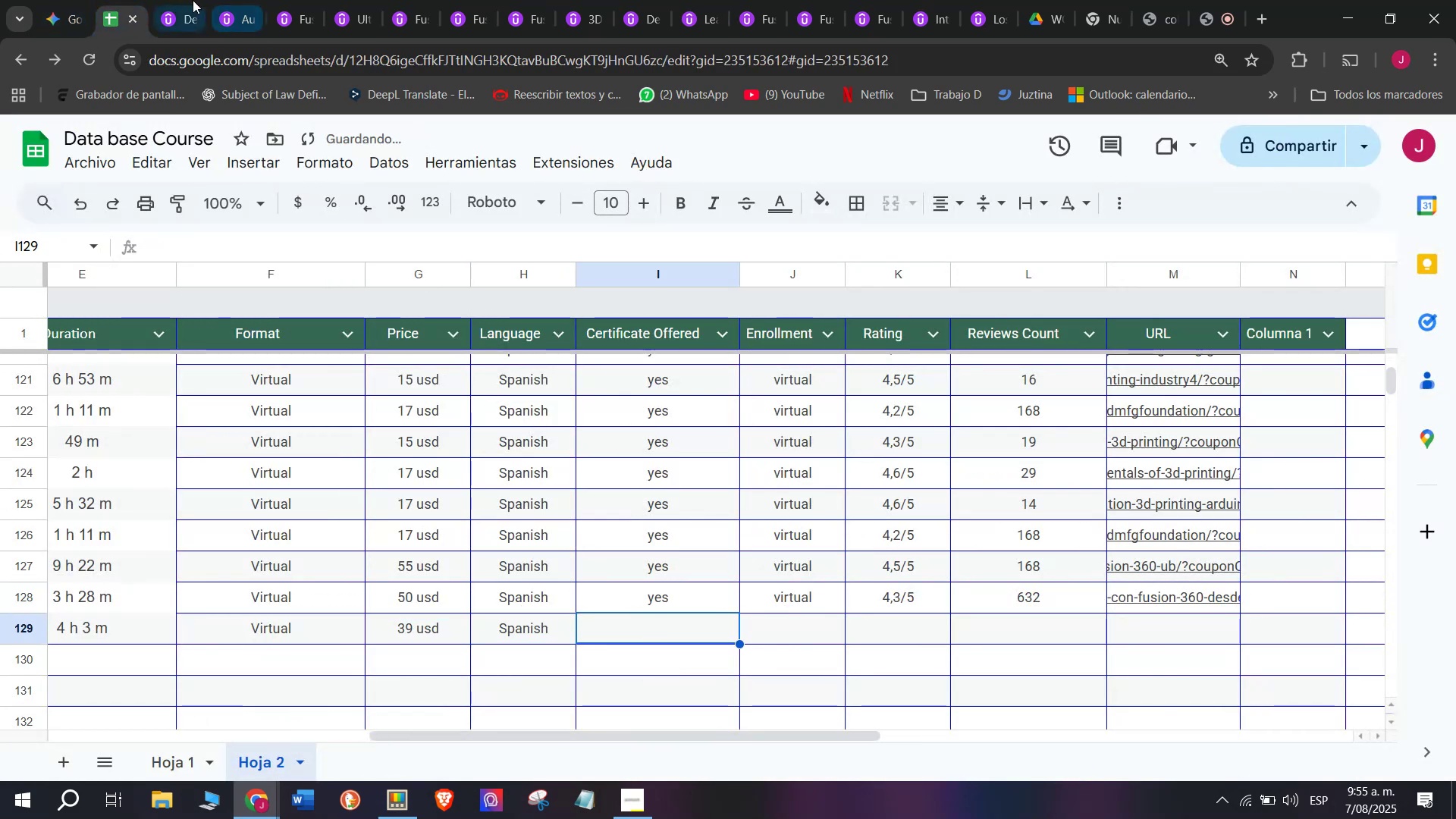 
left_click([193, 0])
 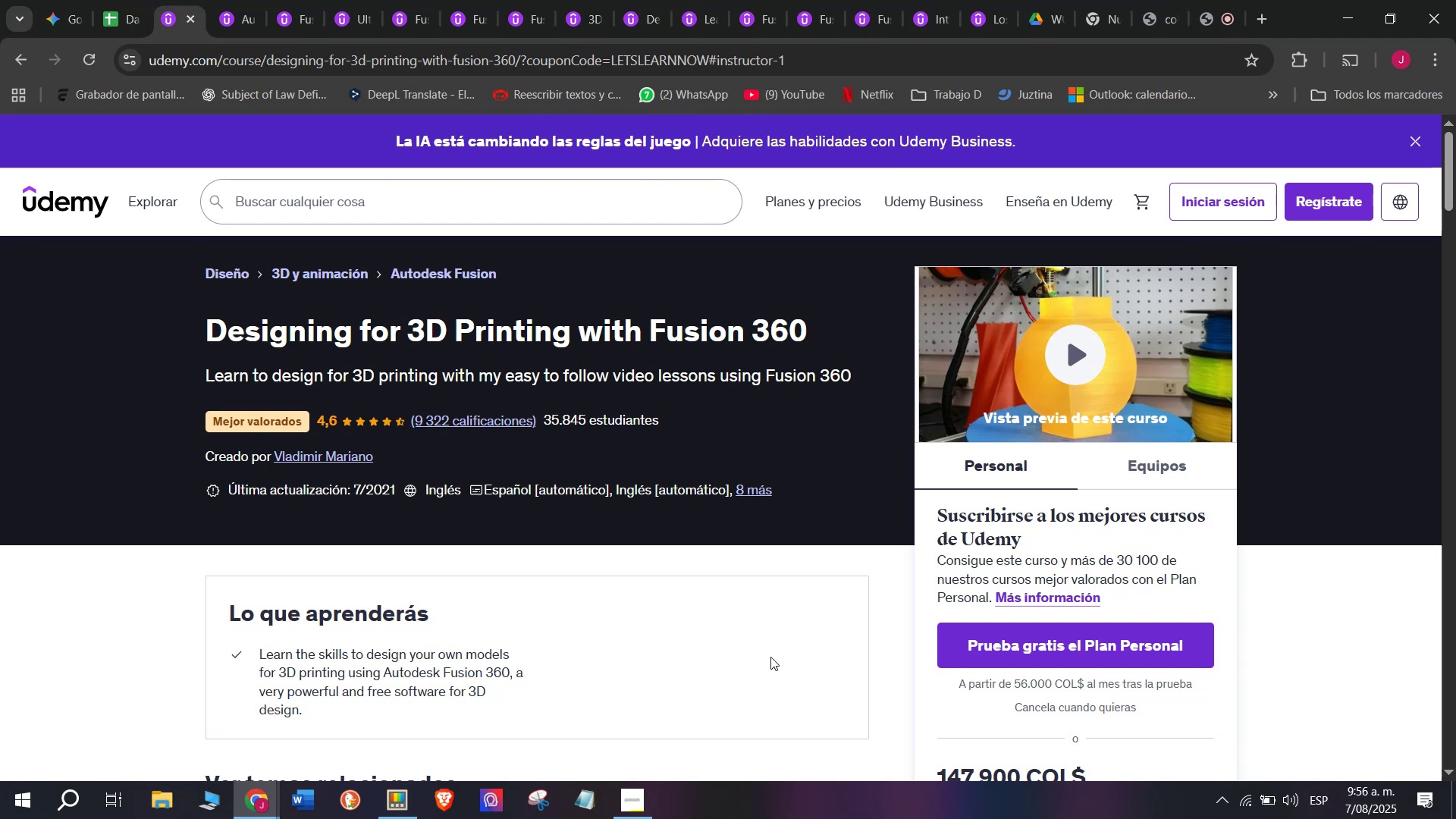 
wait(34.5)
 